 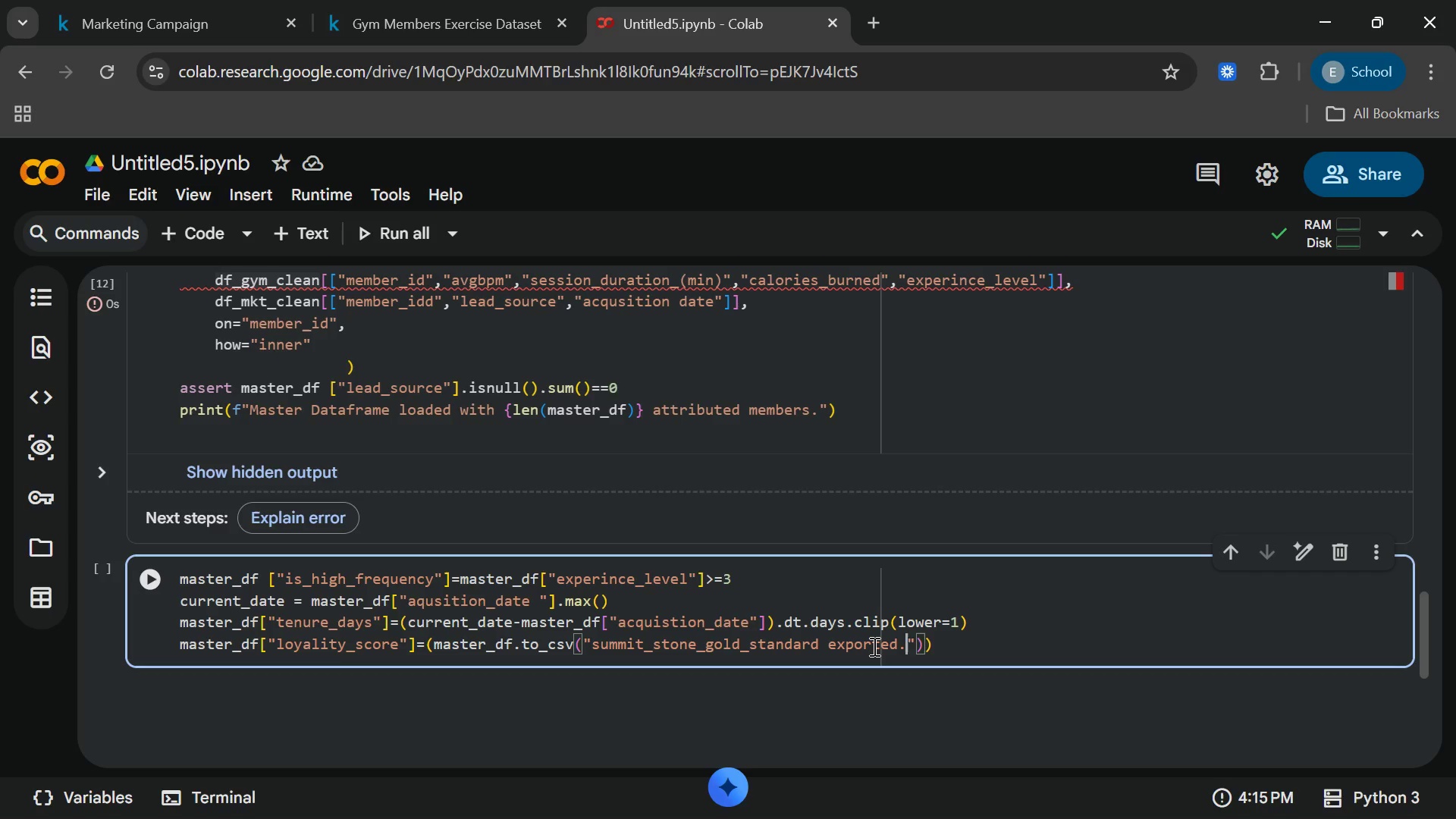 
key(ArrowRight)
 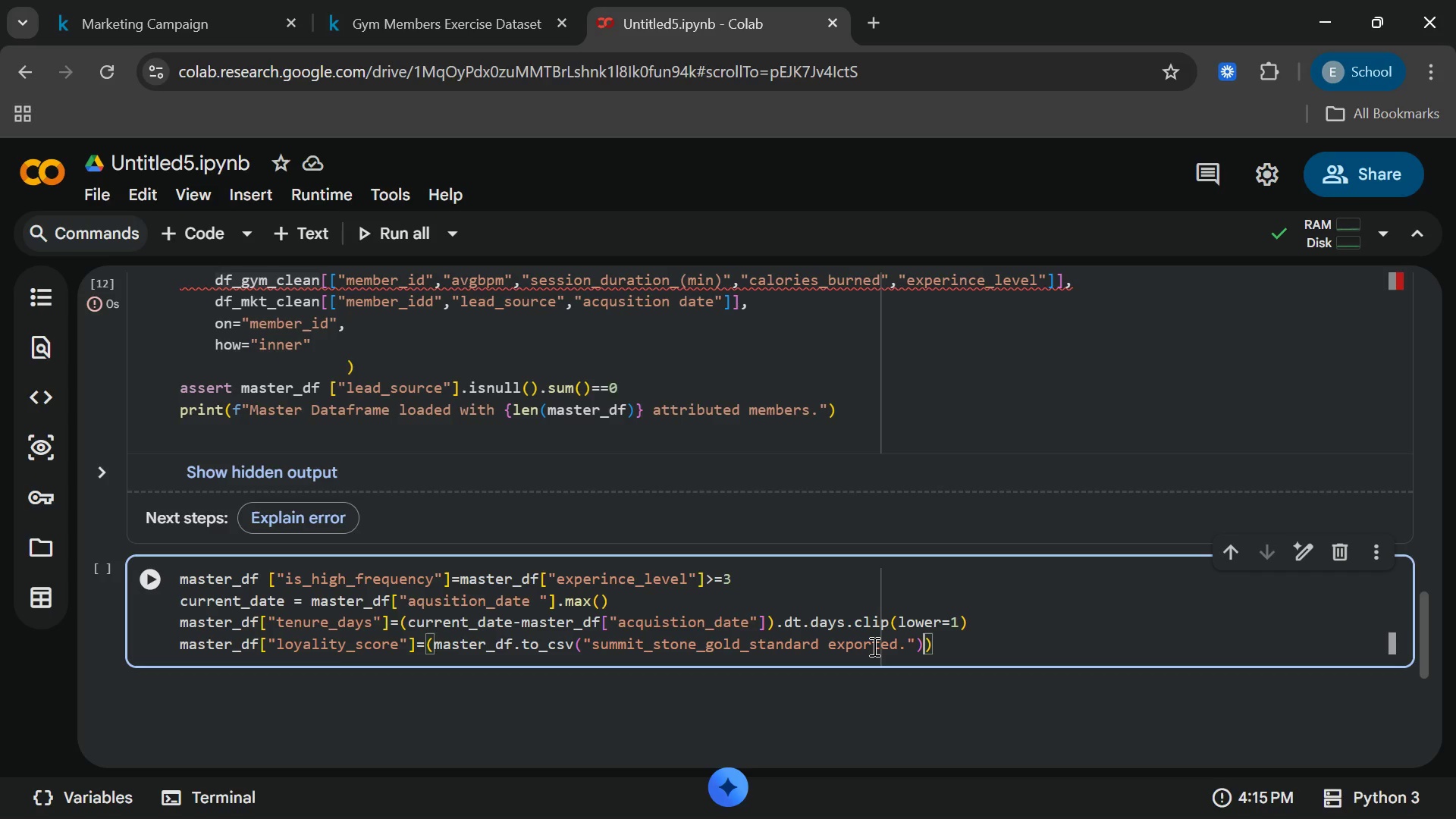 
key(ArrowRight)
 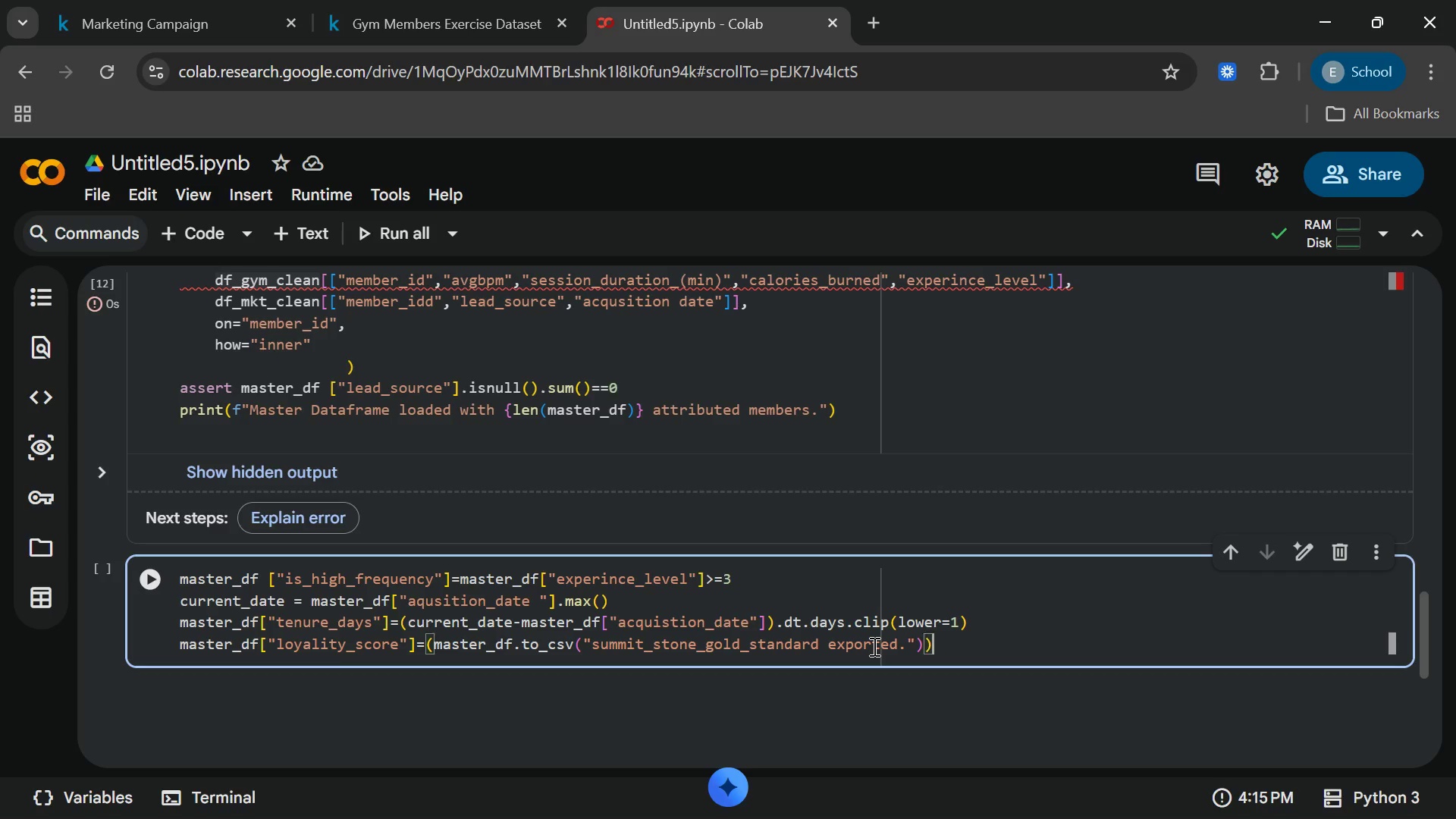 
key(ArrowRight)
 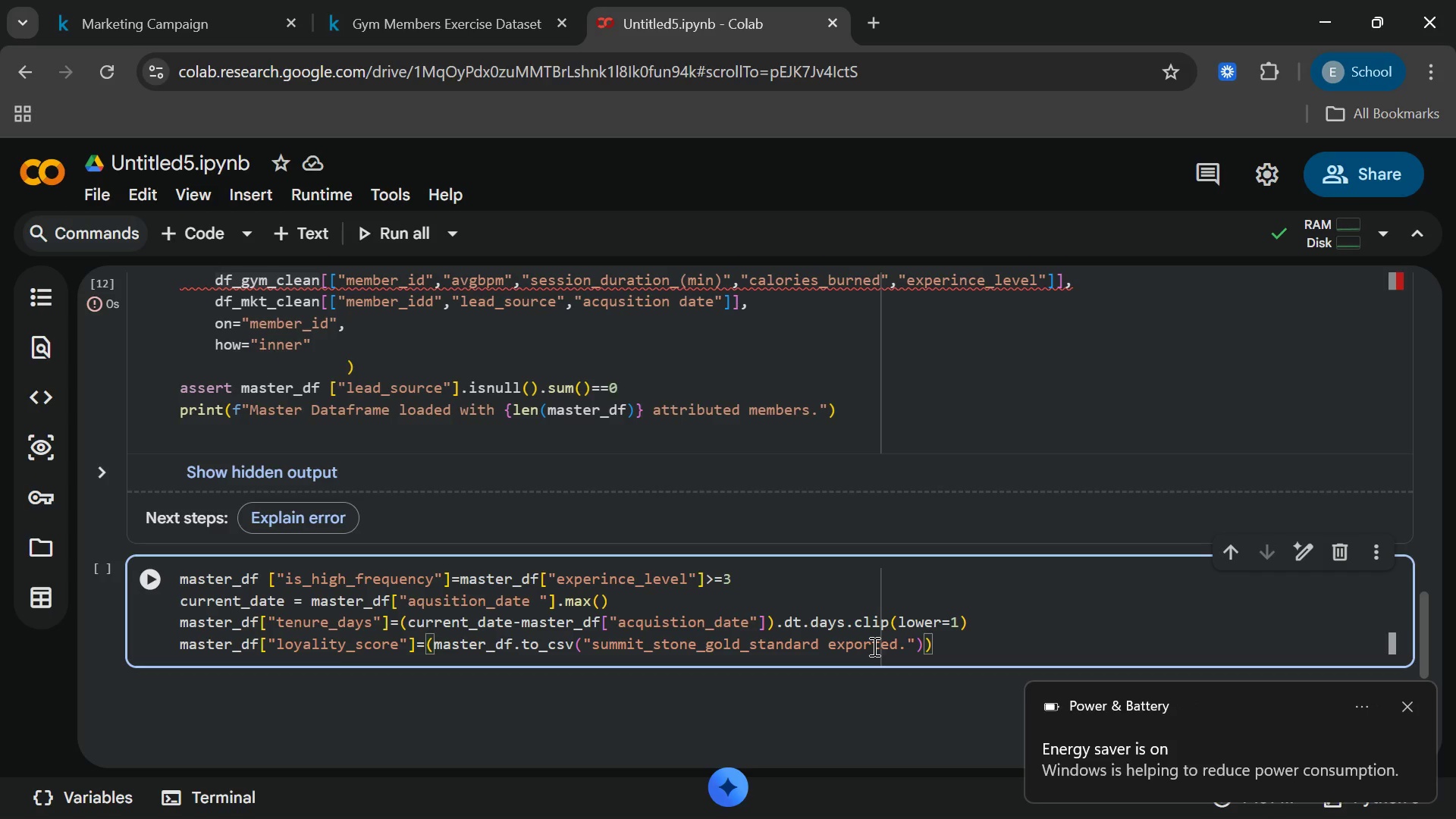 
key(Enter)
 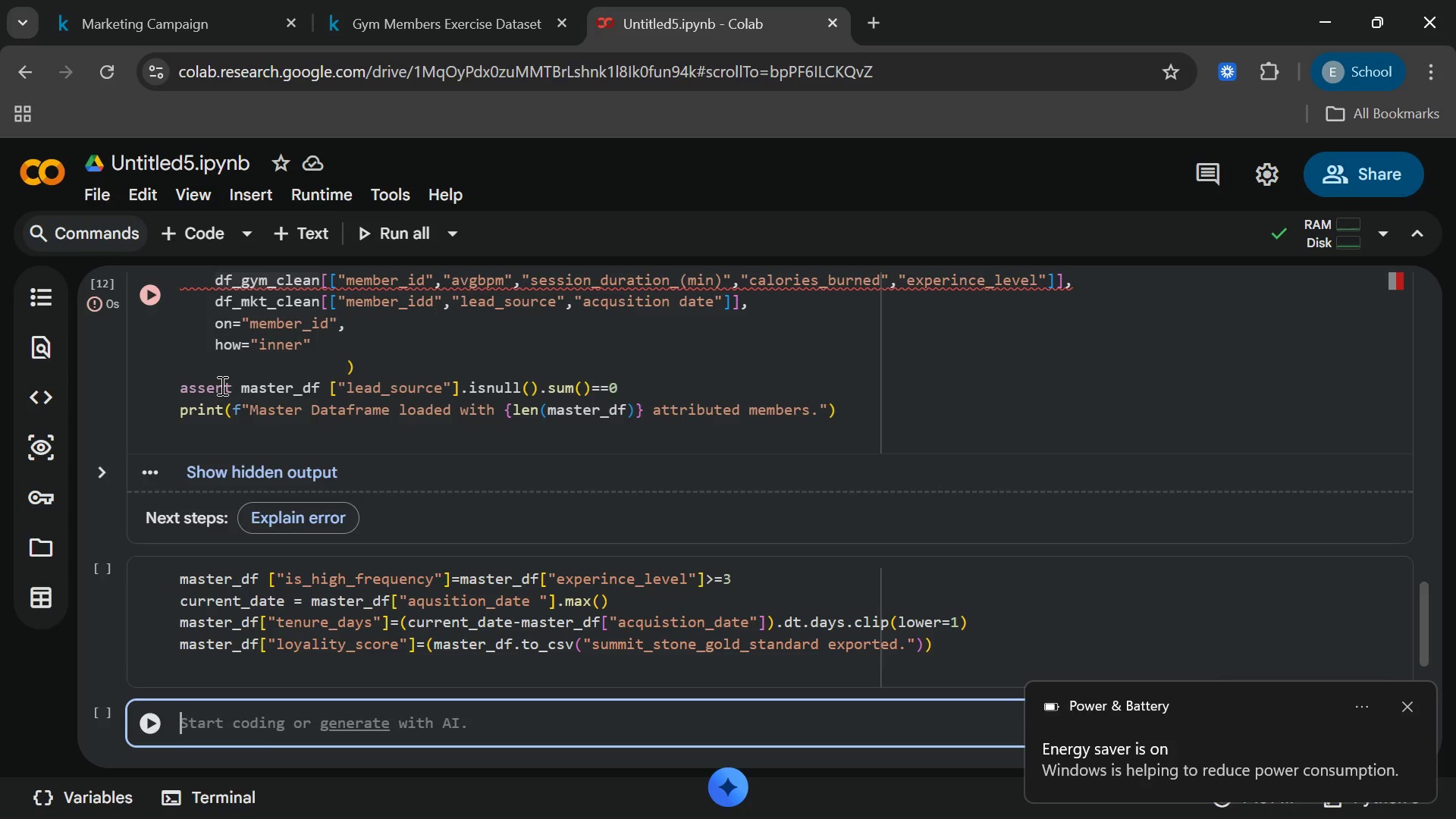 
wait(17.33)
 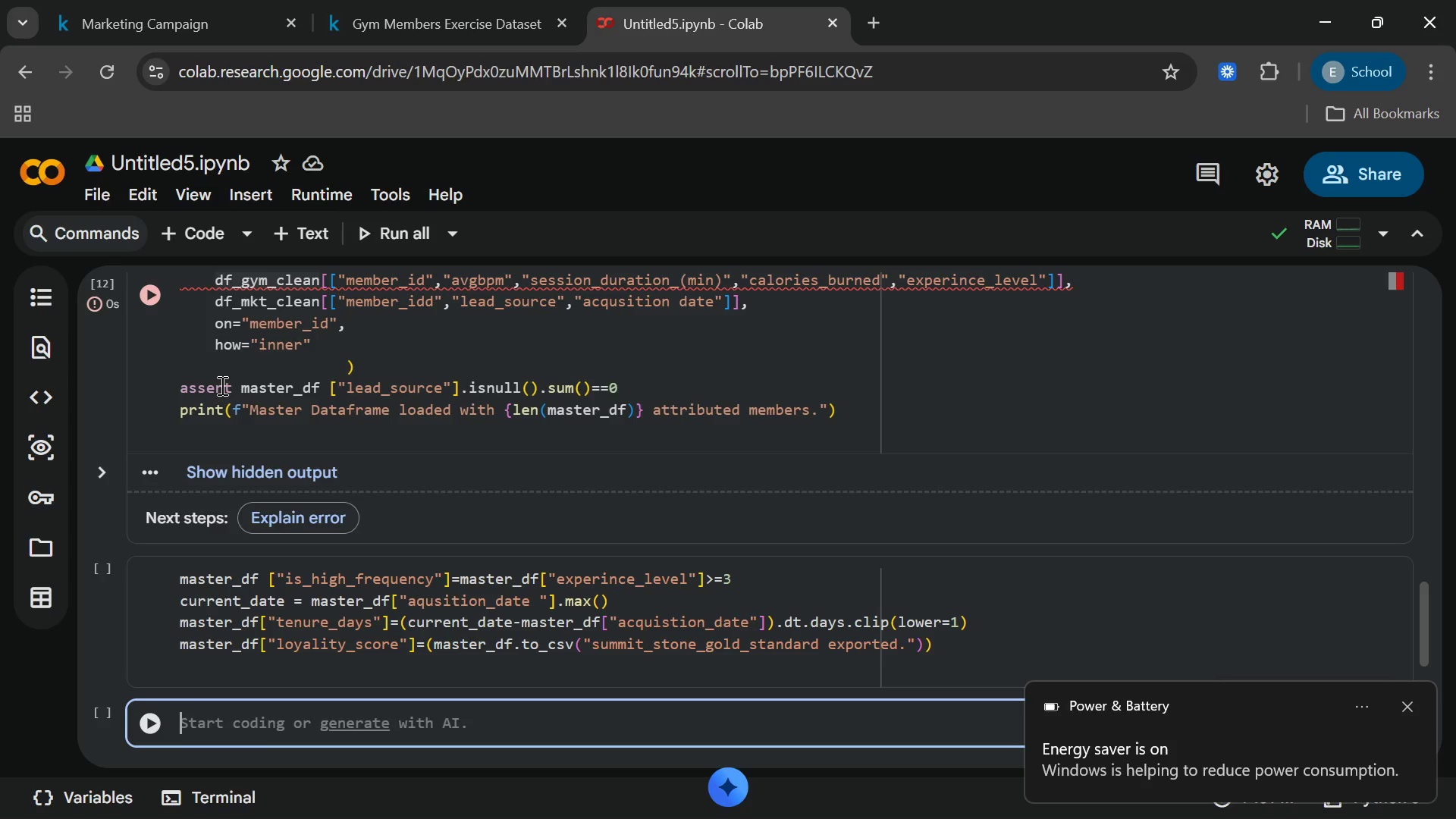 
type(channel_stats+)
key(Backspace)
type( = master_sf)
key(Backspace)
key(Backspace)
type(df.groupby)
 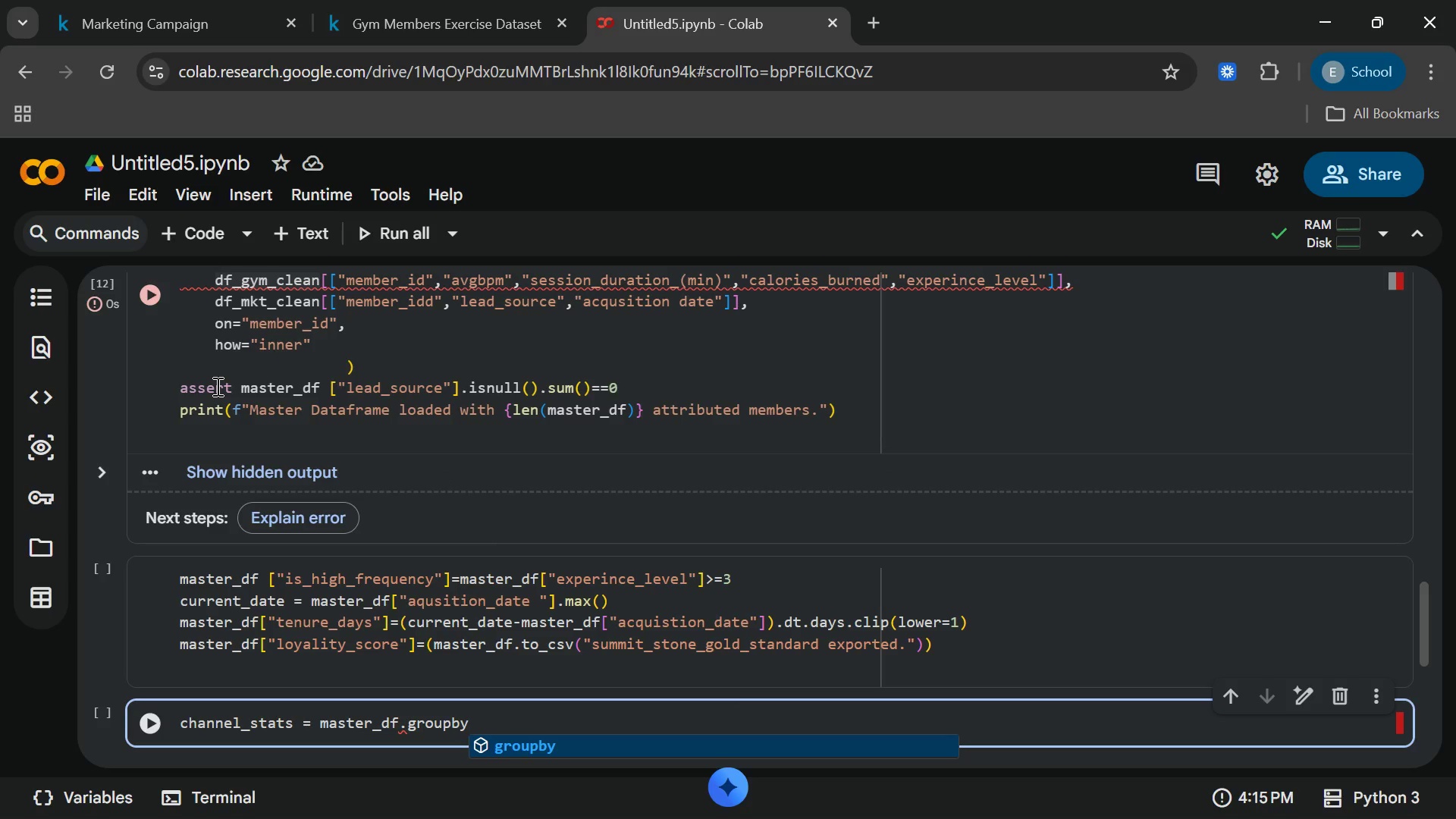 
key(Enter)
 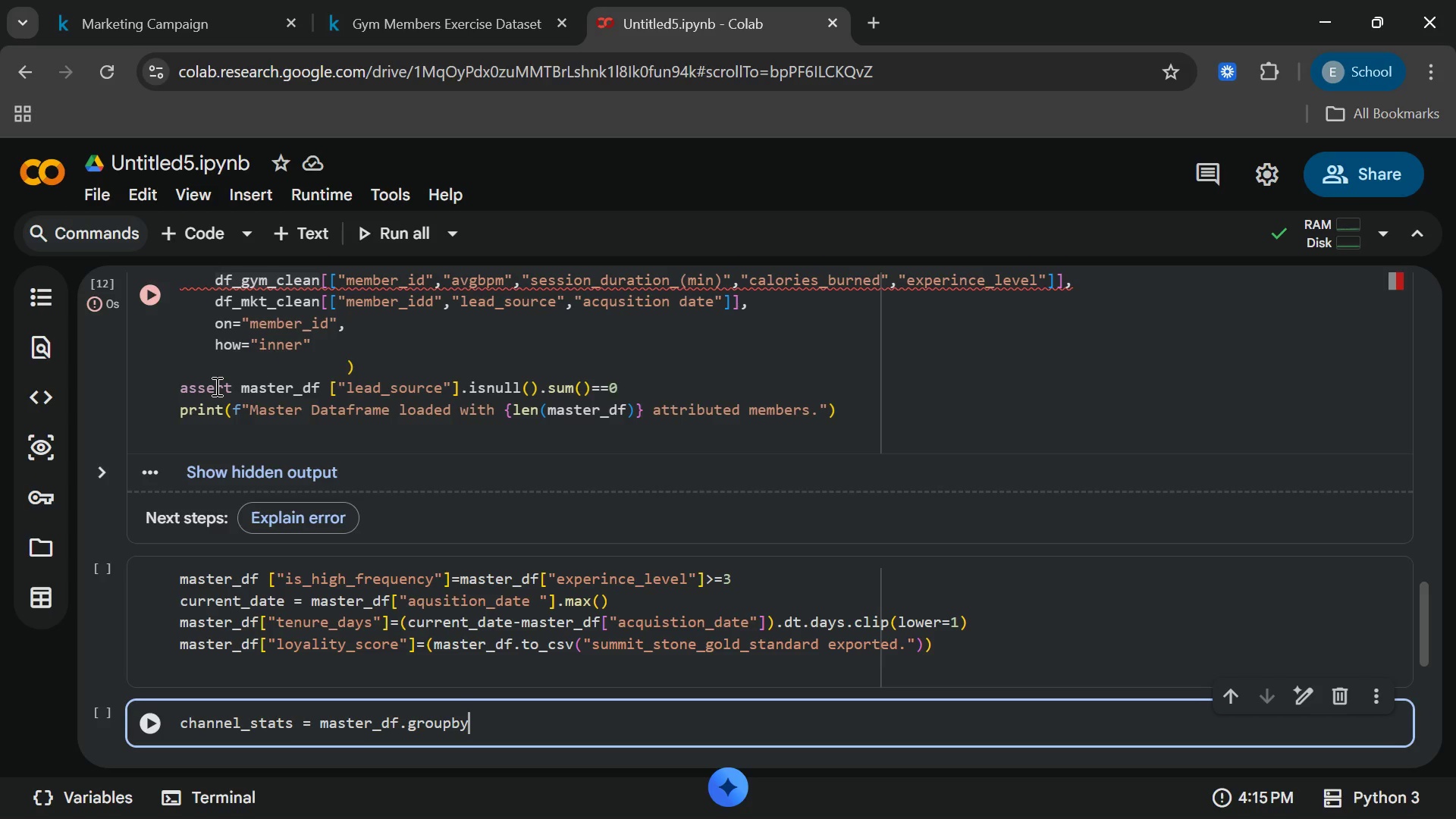 
type((lead)
 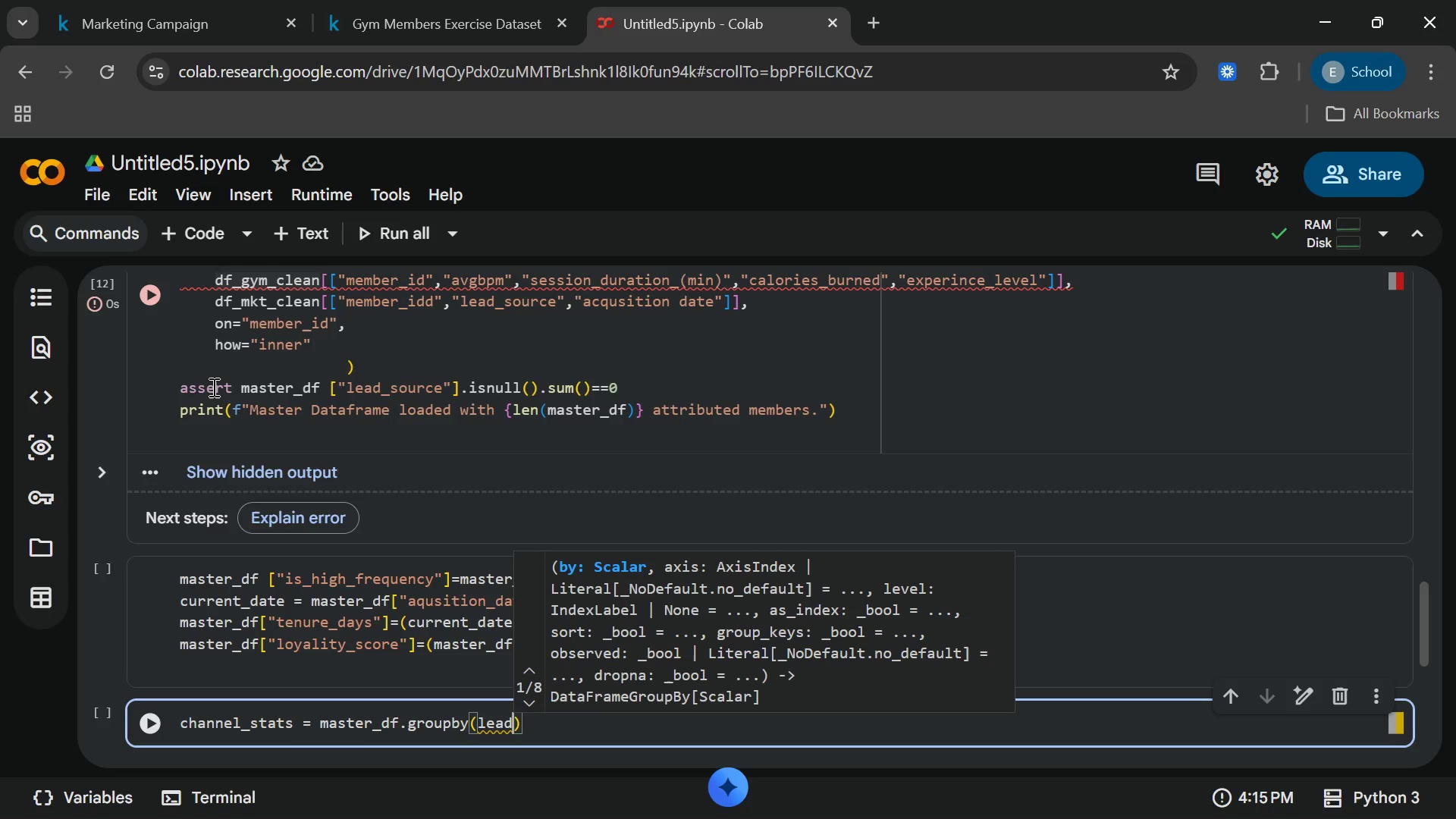 
type(_source)
 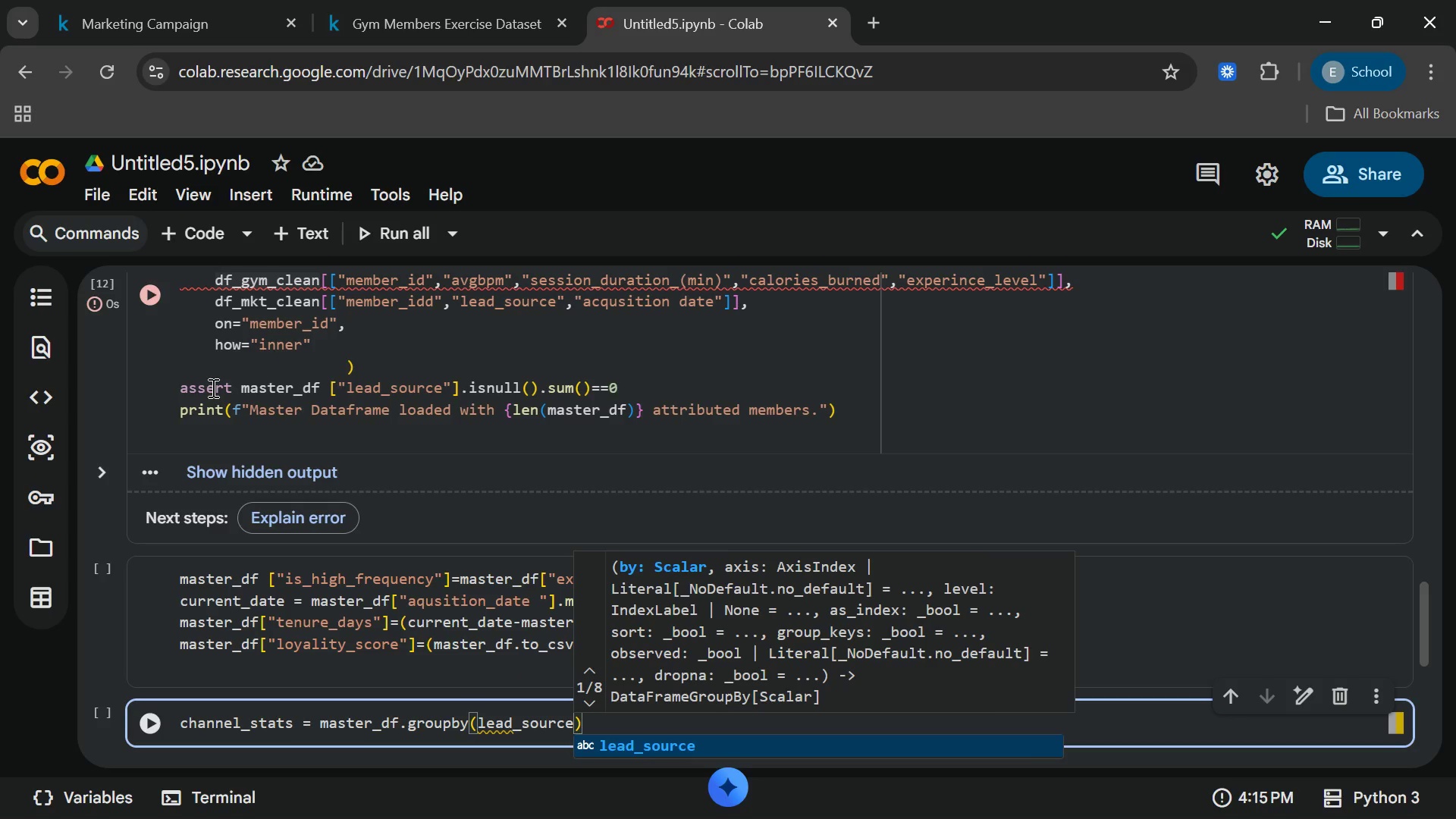 
key(Enter)
 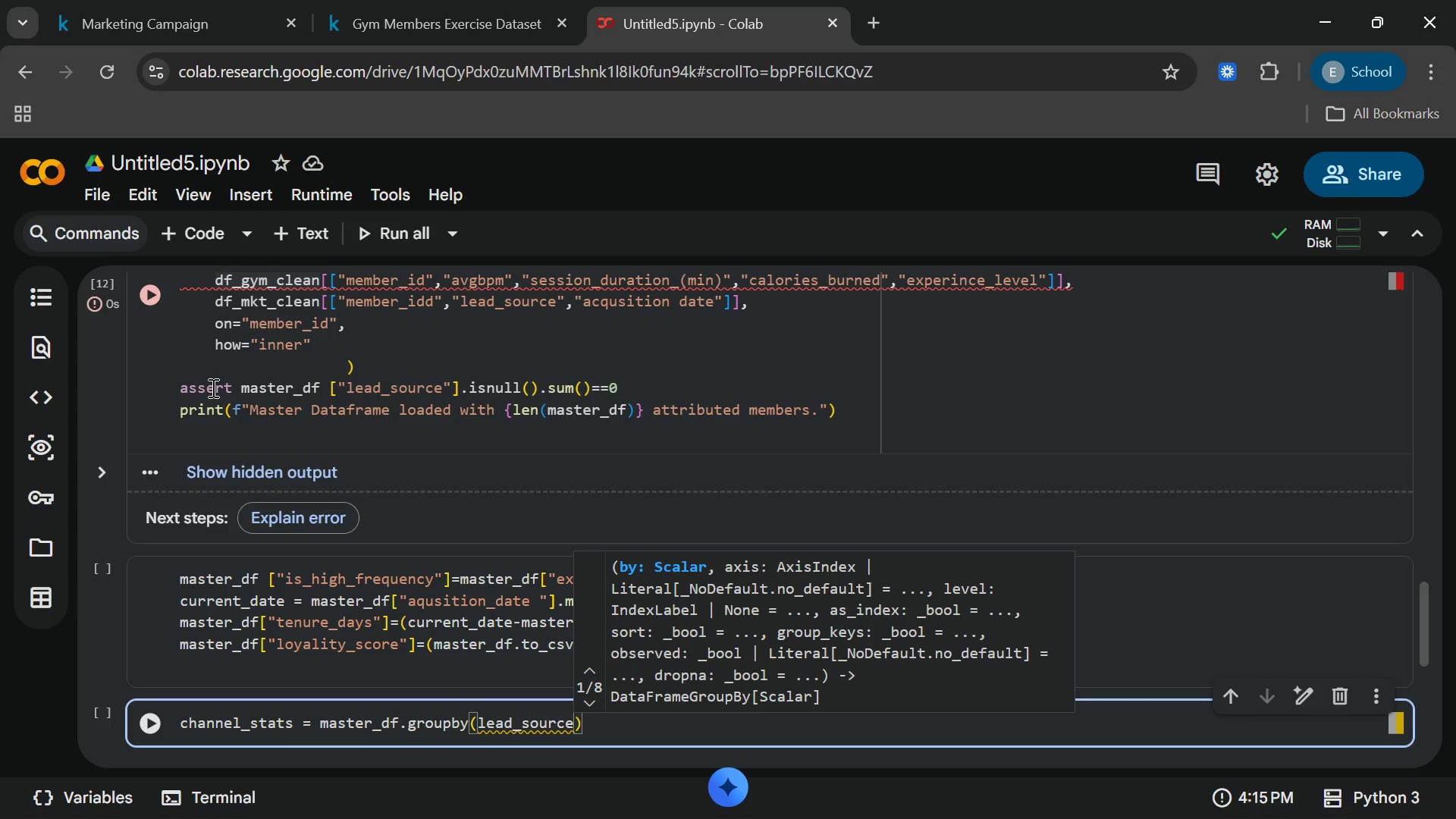 
key(ArrowRight)
 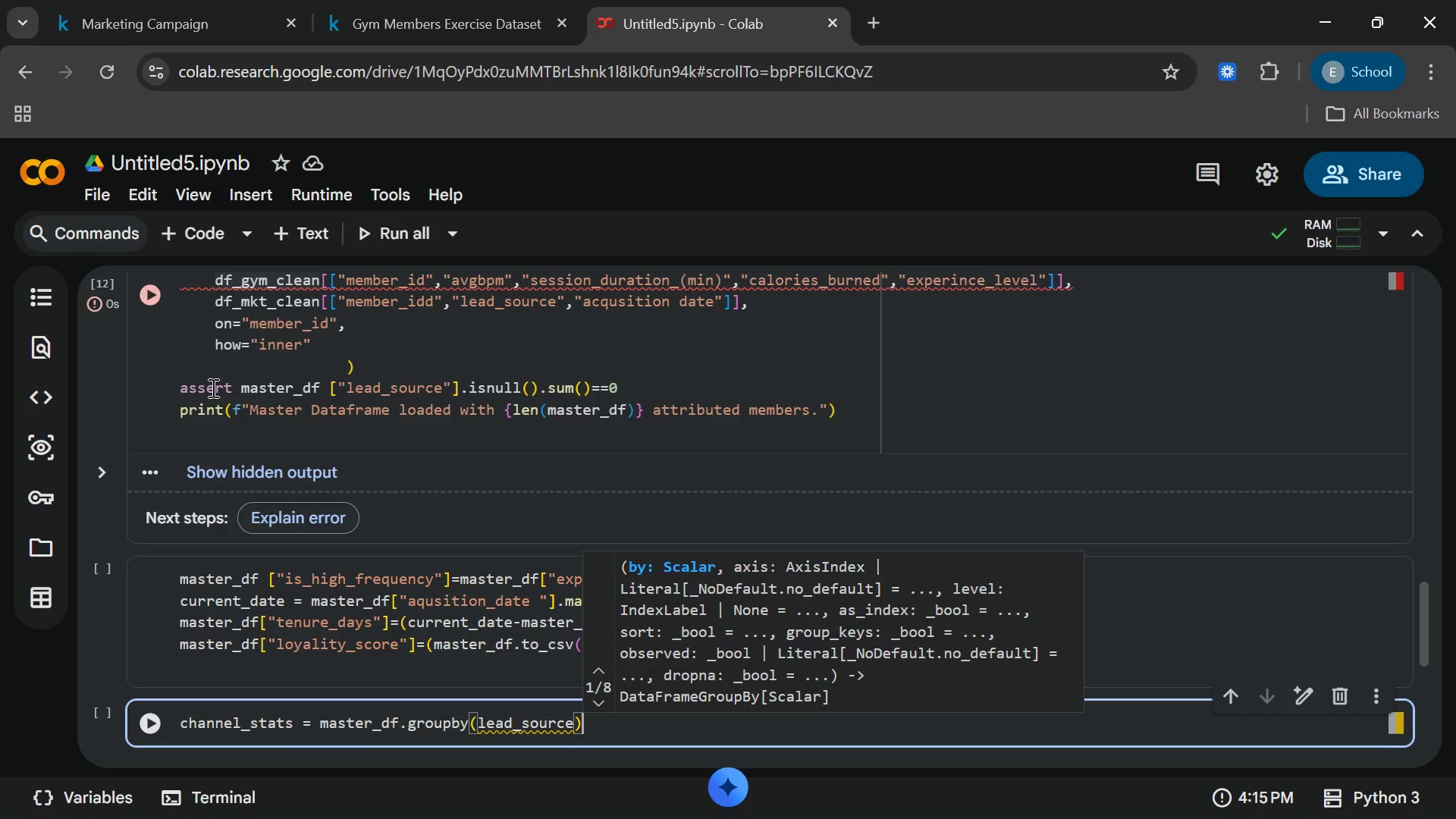 
key(ArrowRight)
 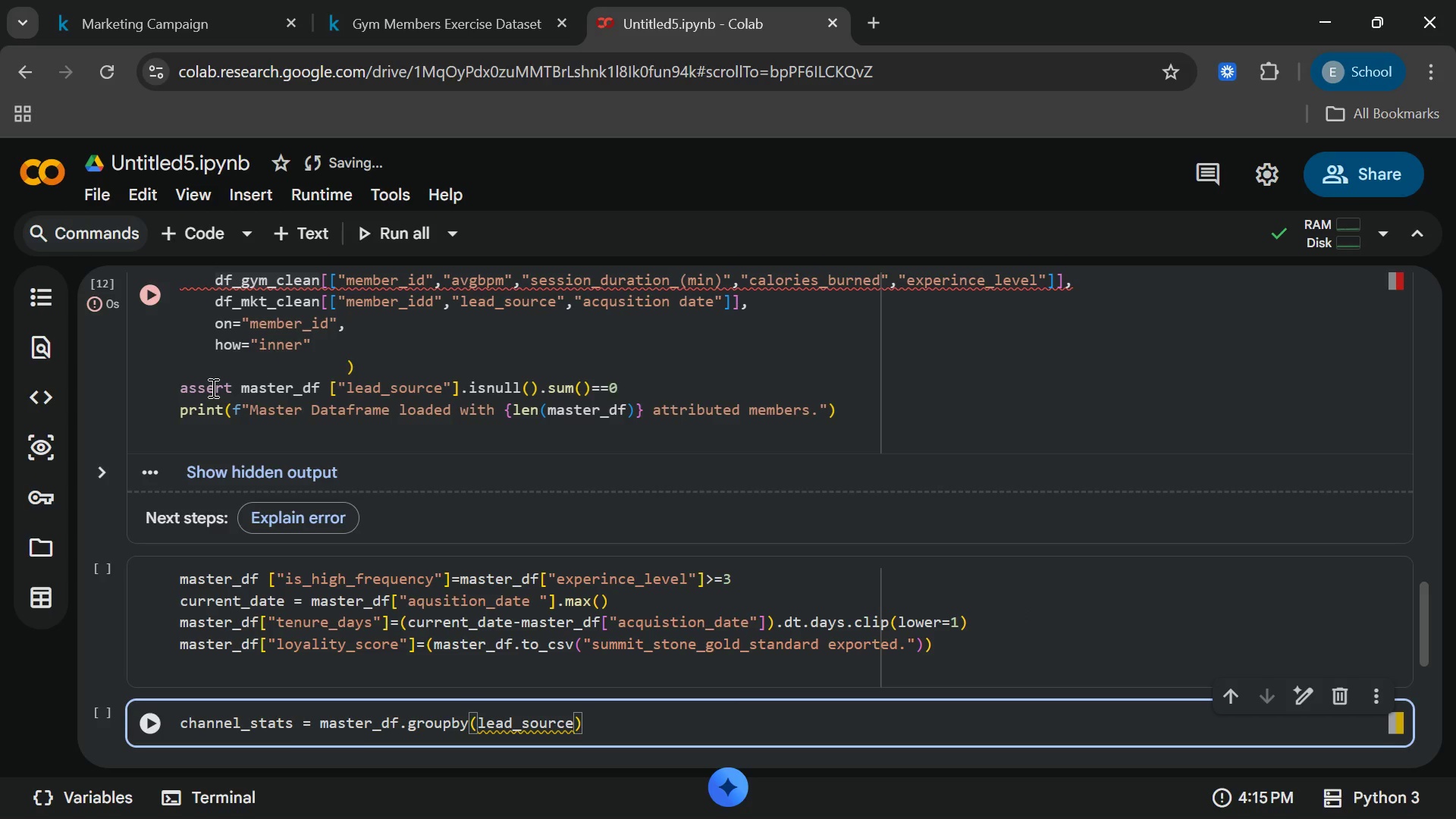 
type(.agg)
 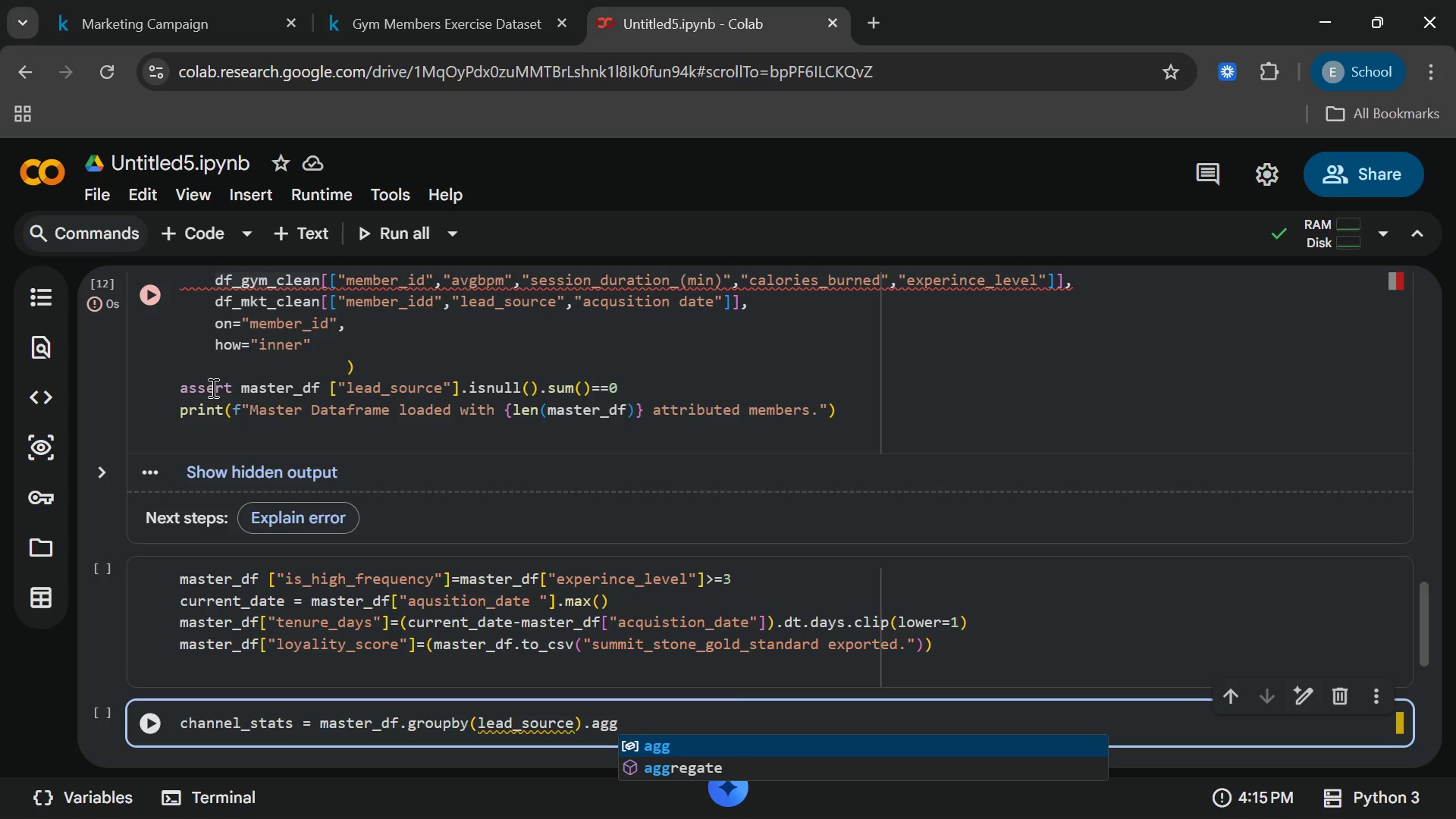 
key(Shift+9)
 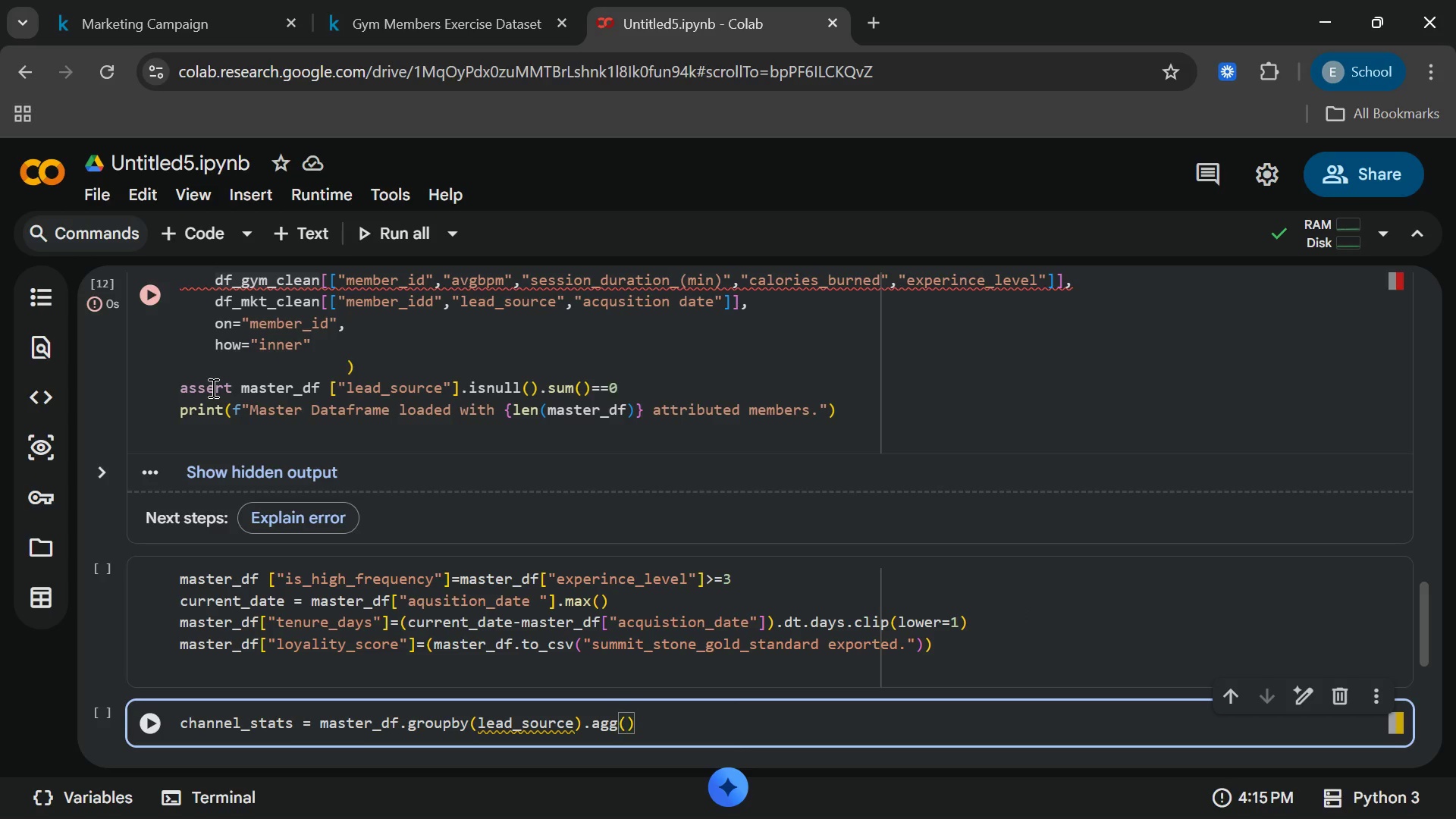 
key(Shift+ShiftRight)
 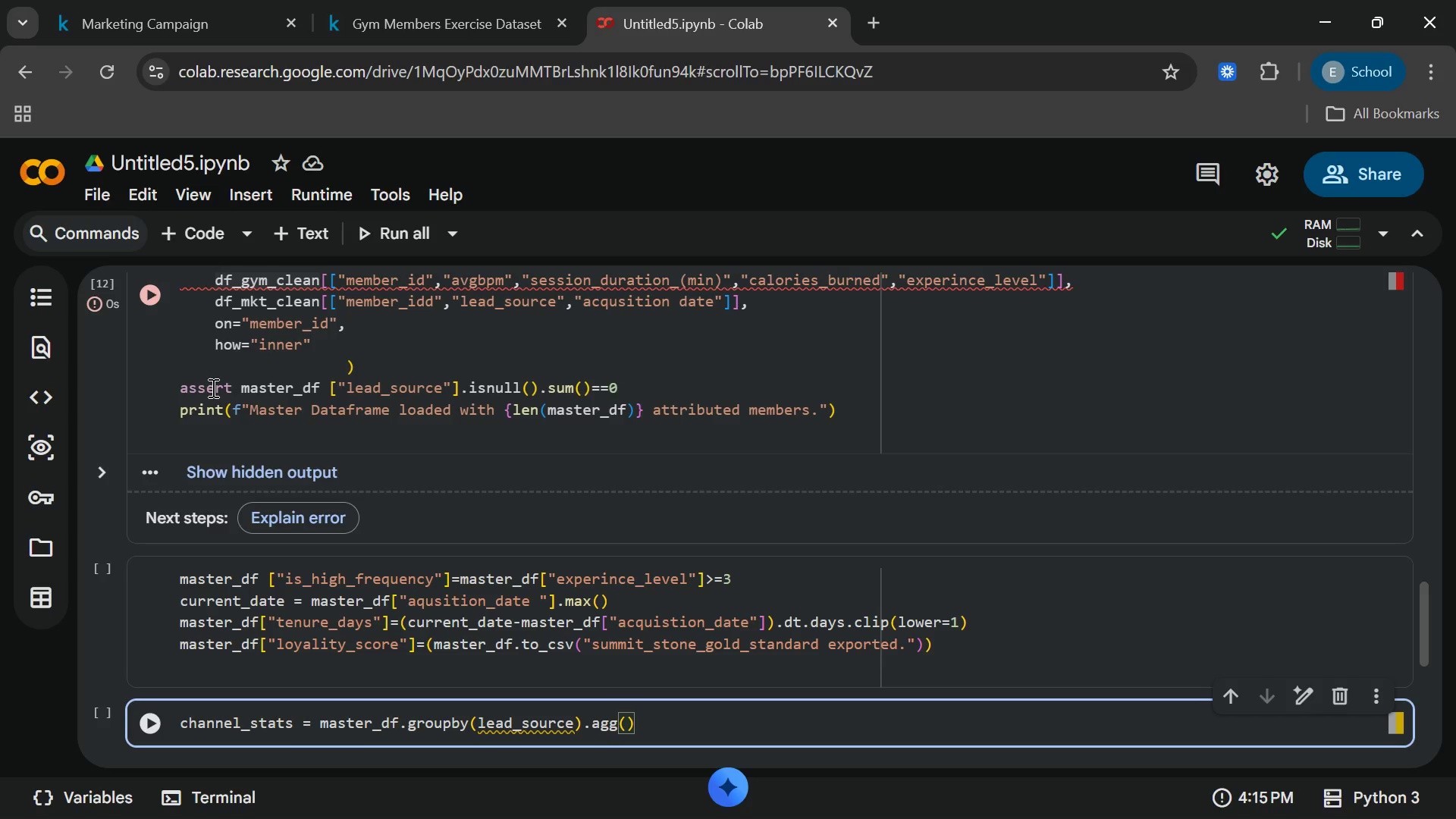 
key(Enter)
 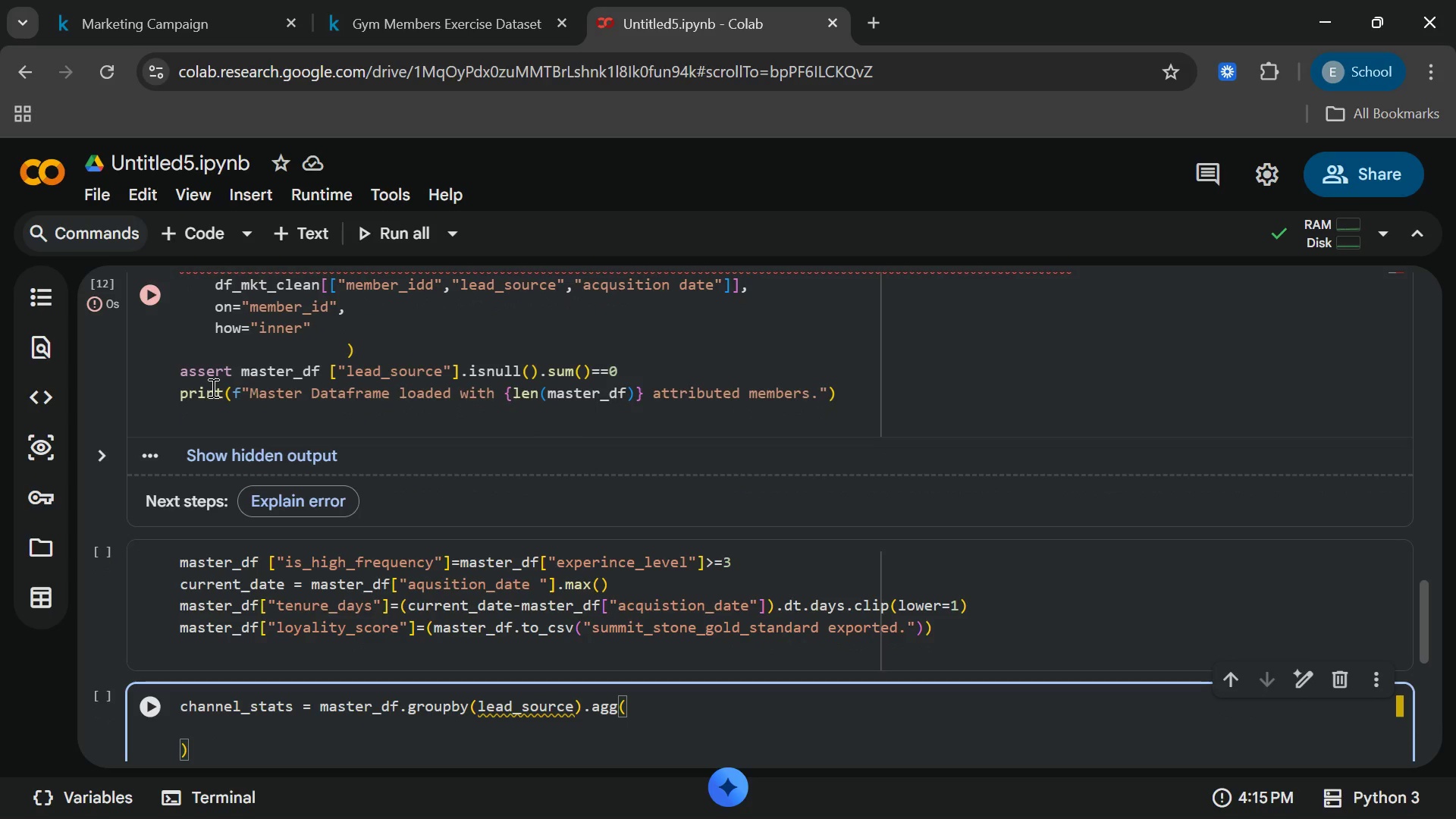 
key(Shift+BracketLeft)
 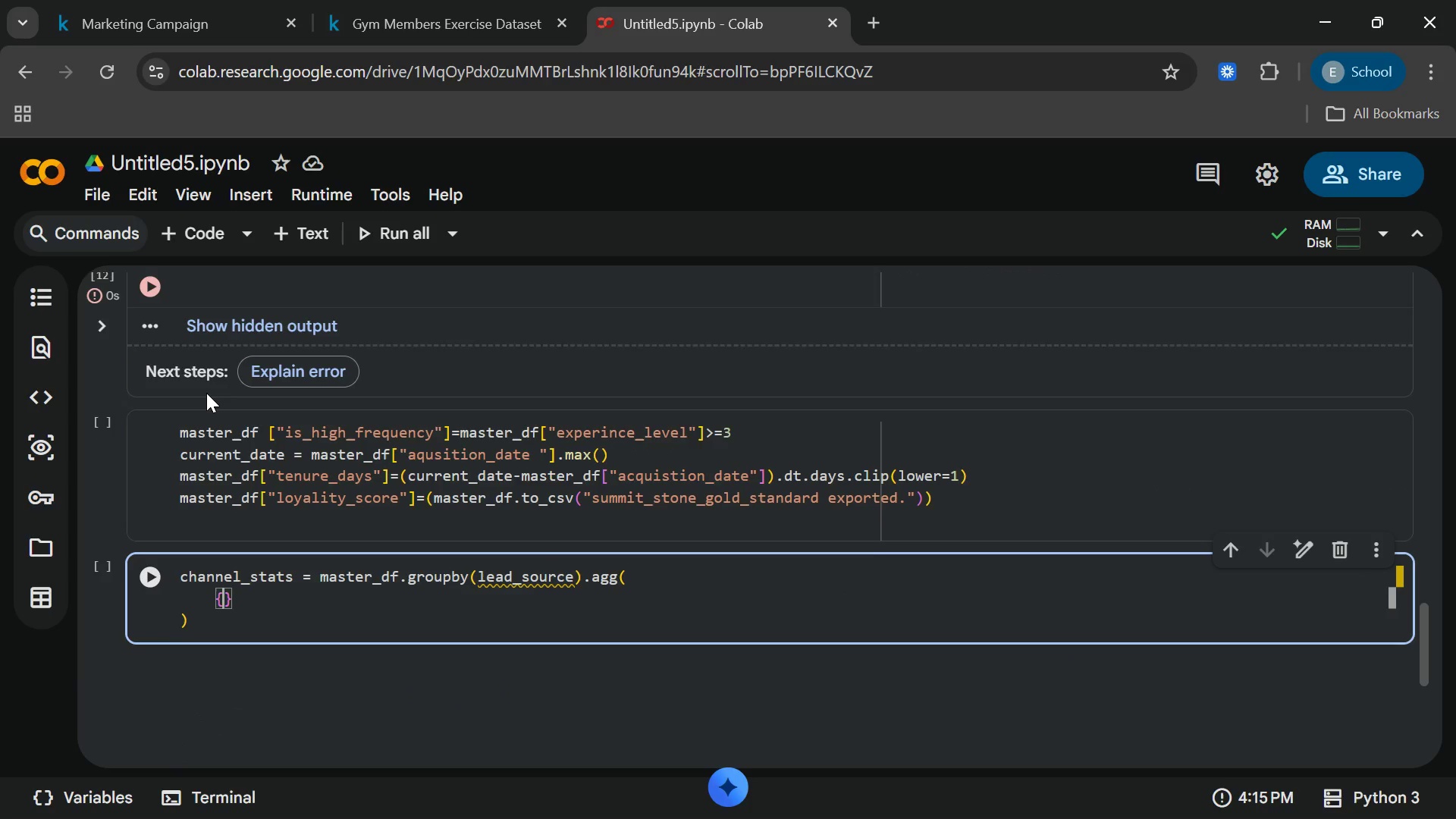 
key(Enter)
 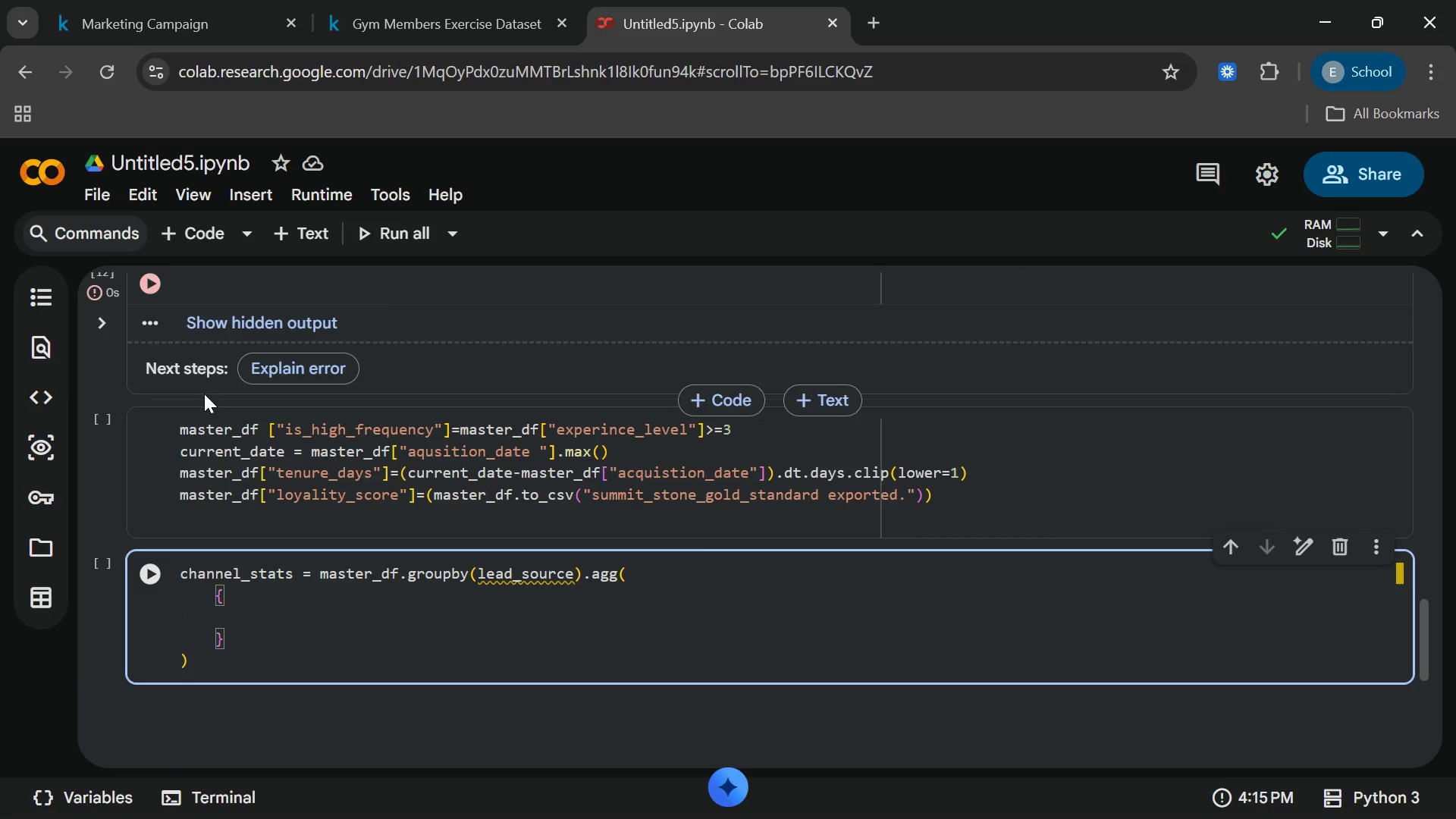 
type(member)
key(Backspace)
key(Backspace)
key(Backspace)
key(Backspace)
key(Backspace)
key(Backspace)
type("member_id)
 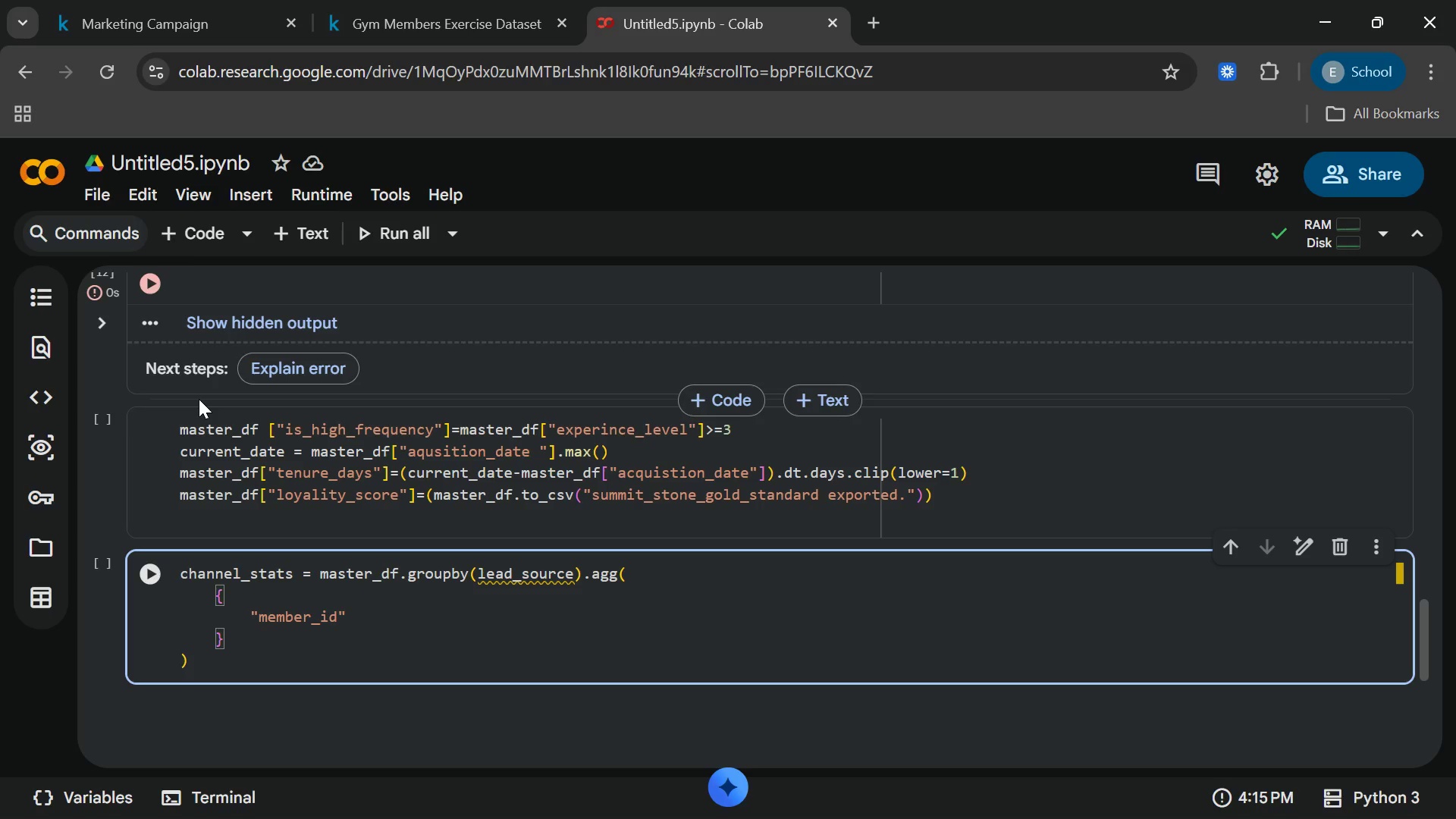 
key(ArrowRight)
 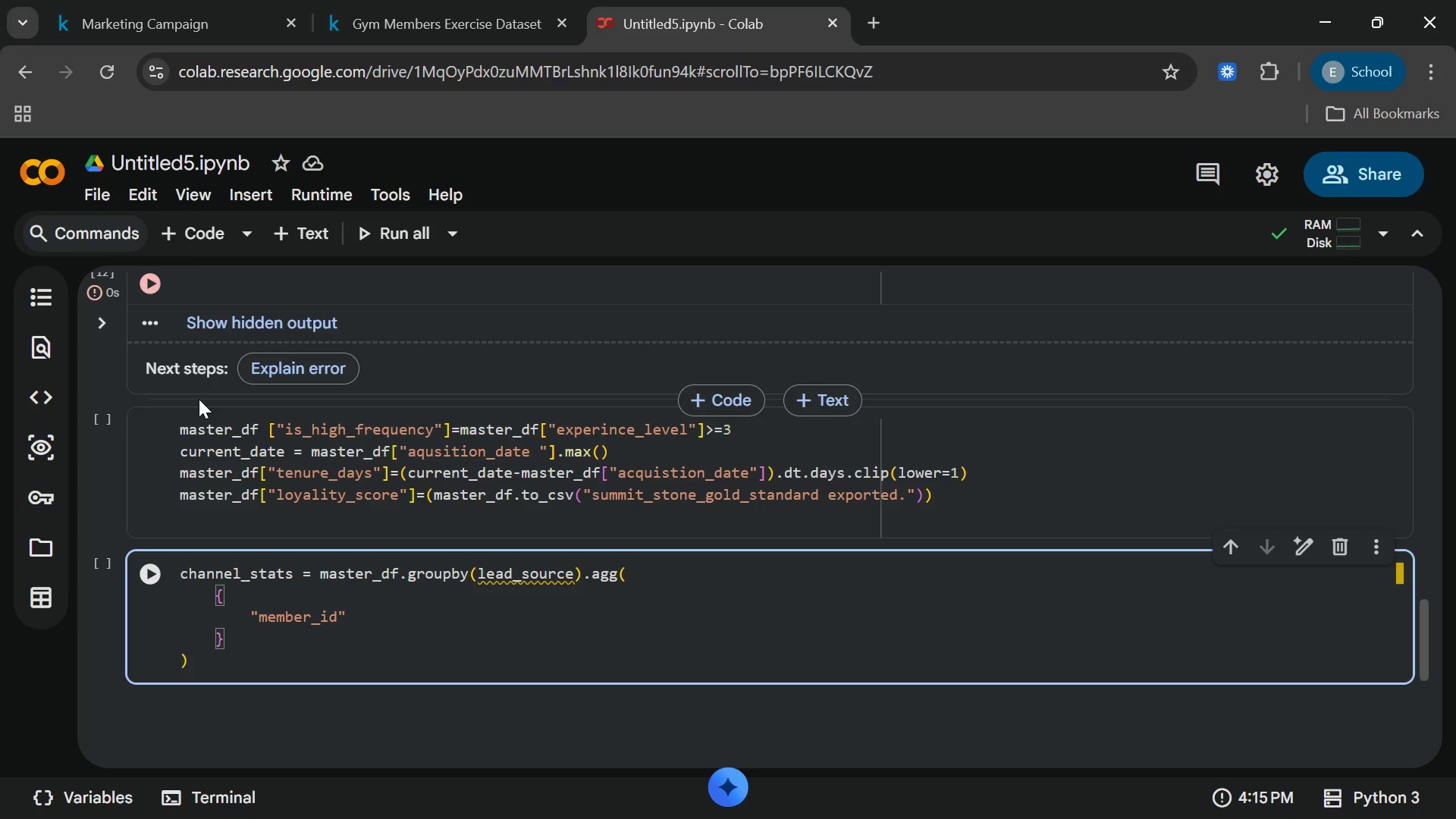 
type(:"count[End],)
 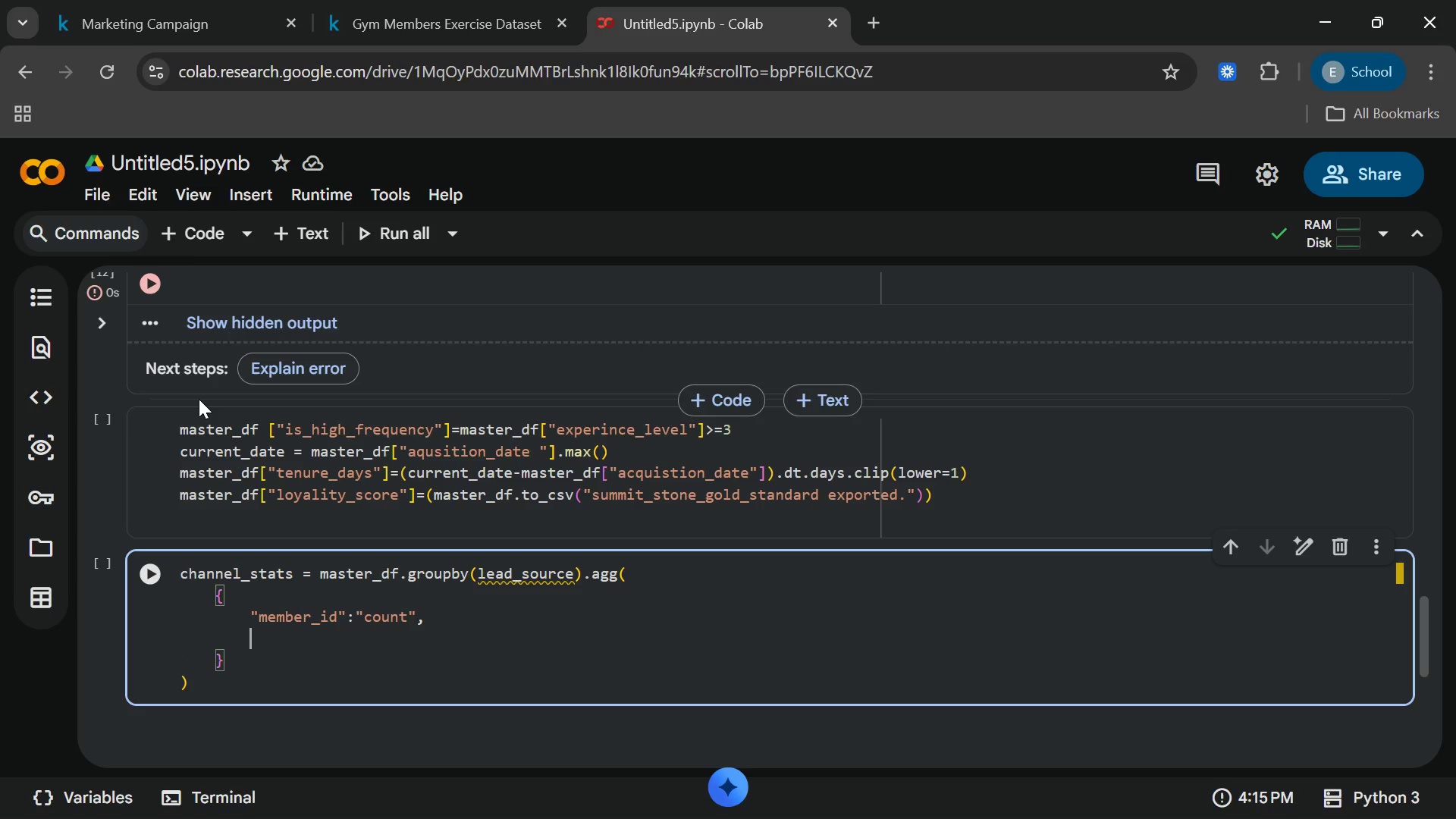 
 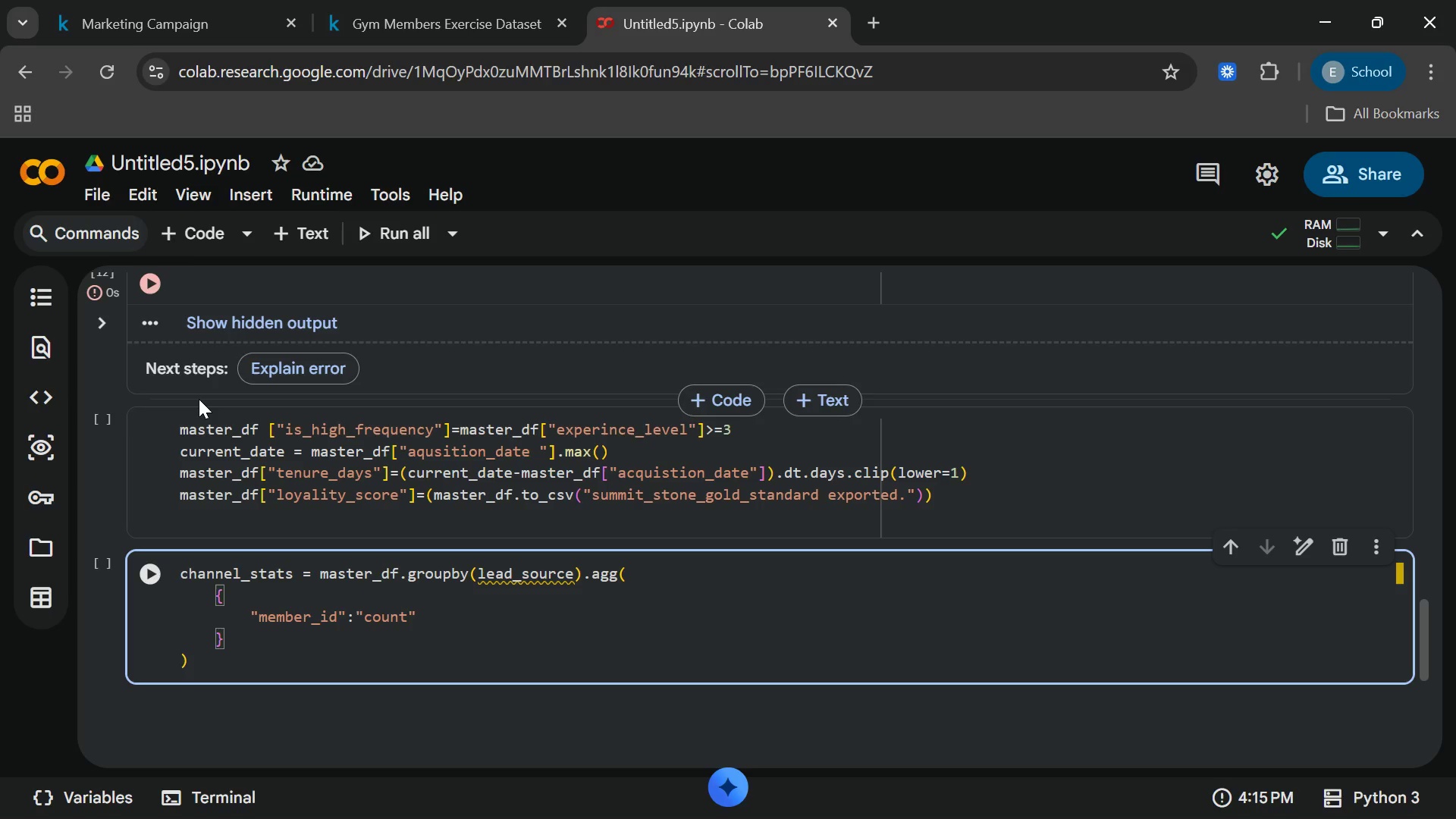 
key(Enter)
 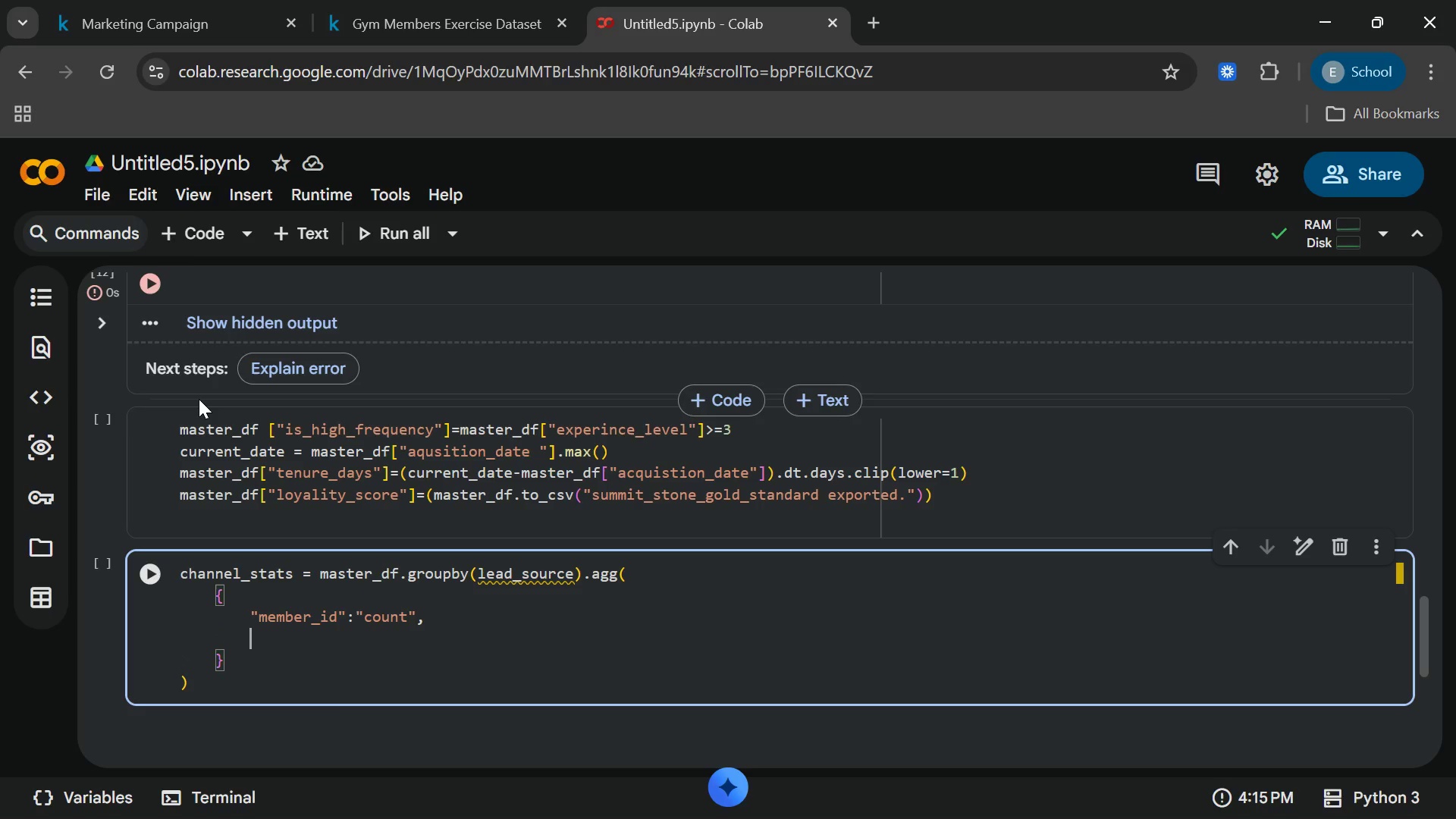 
type("loyality_score )
 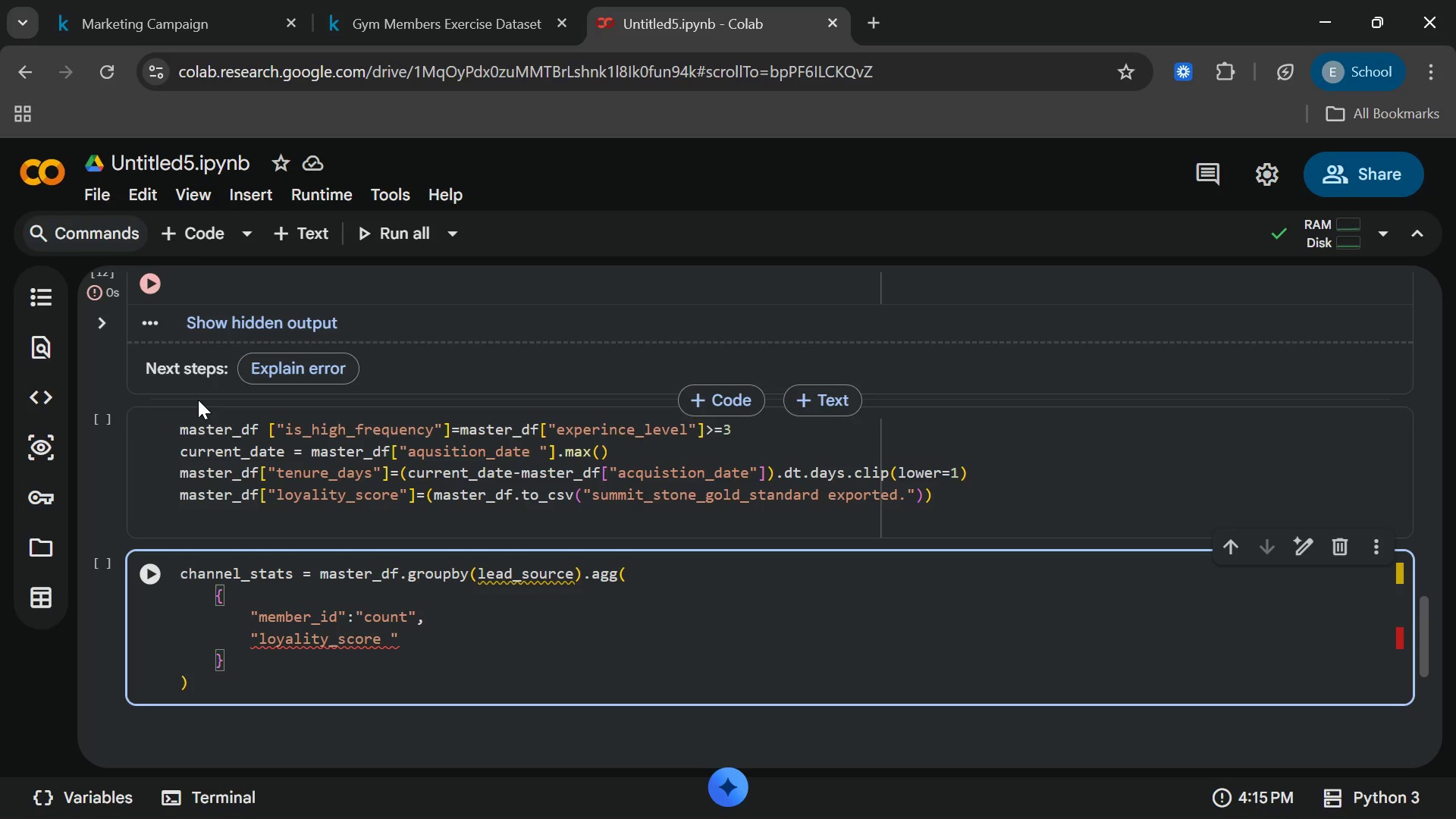 
key(ArrowRight)
 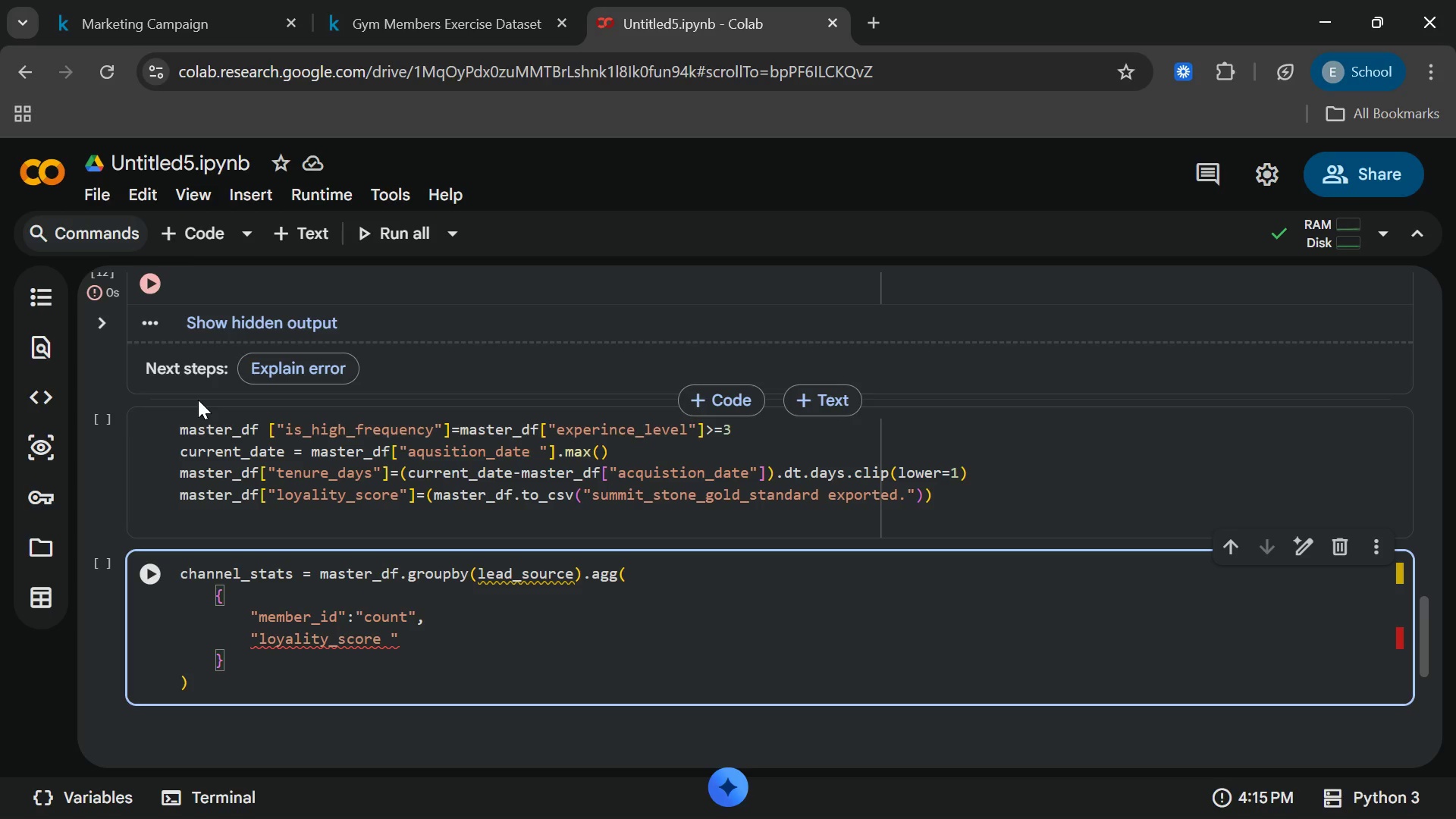 
type(:"mean)
 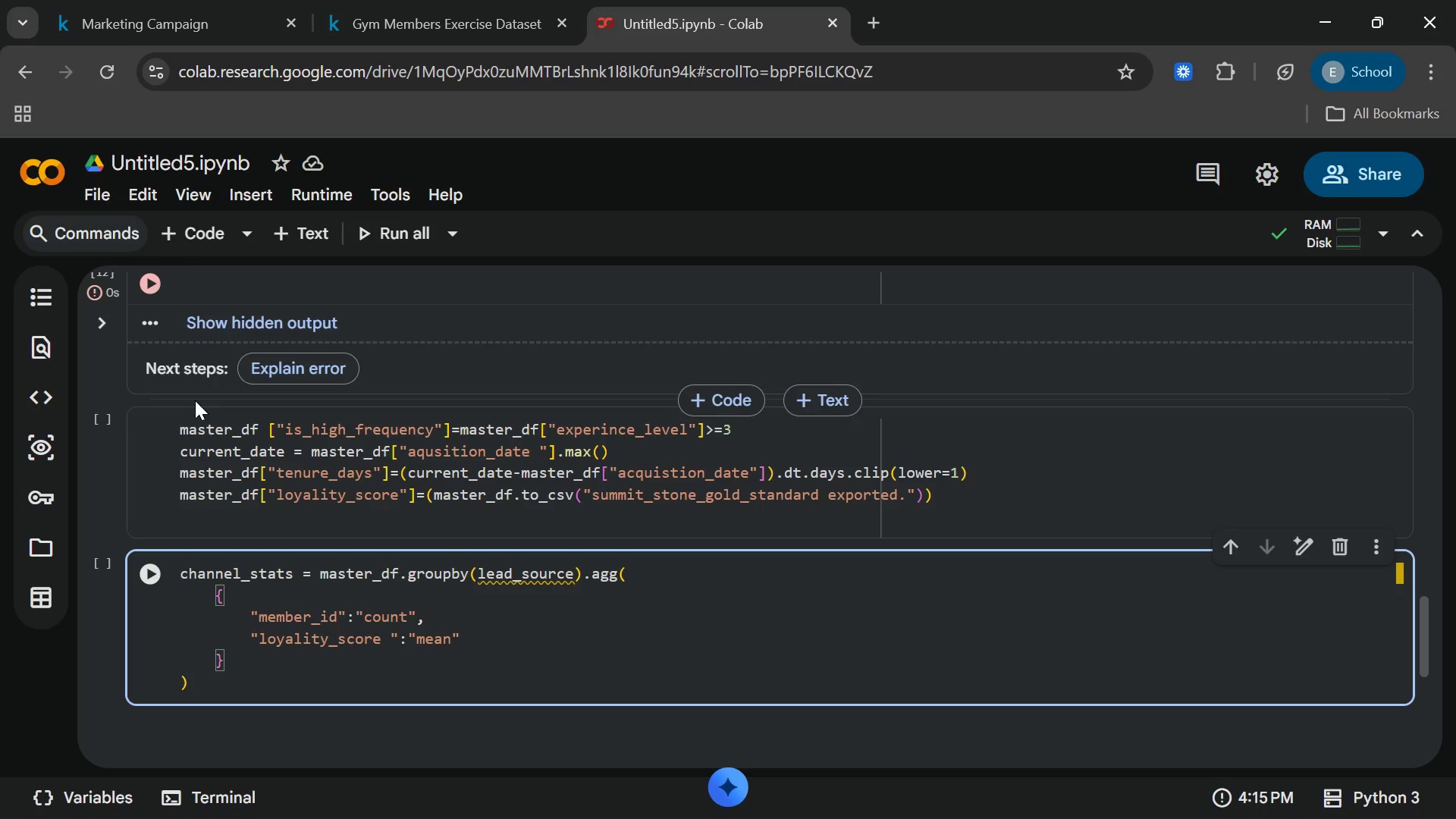 
key(ArrowRight)
 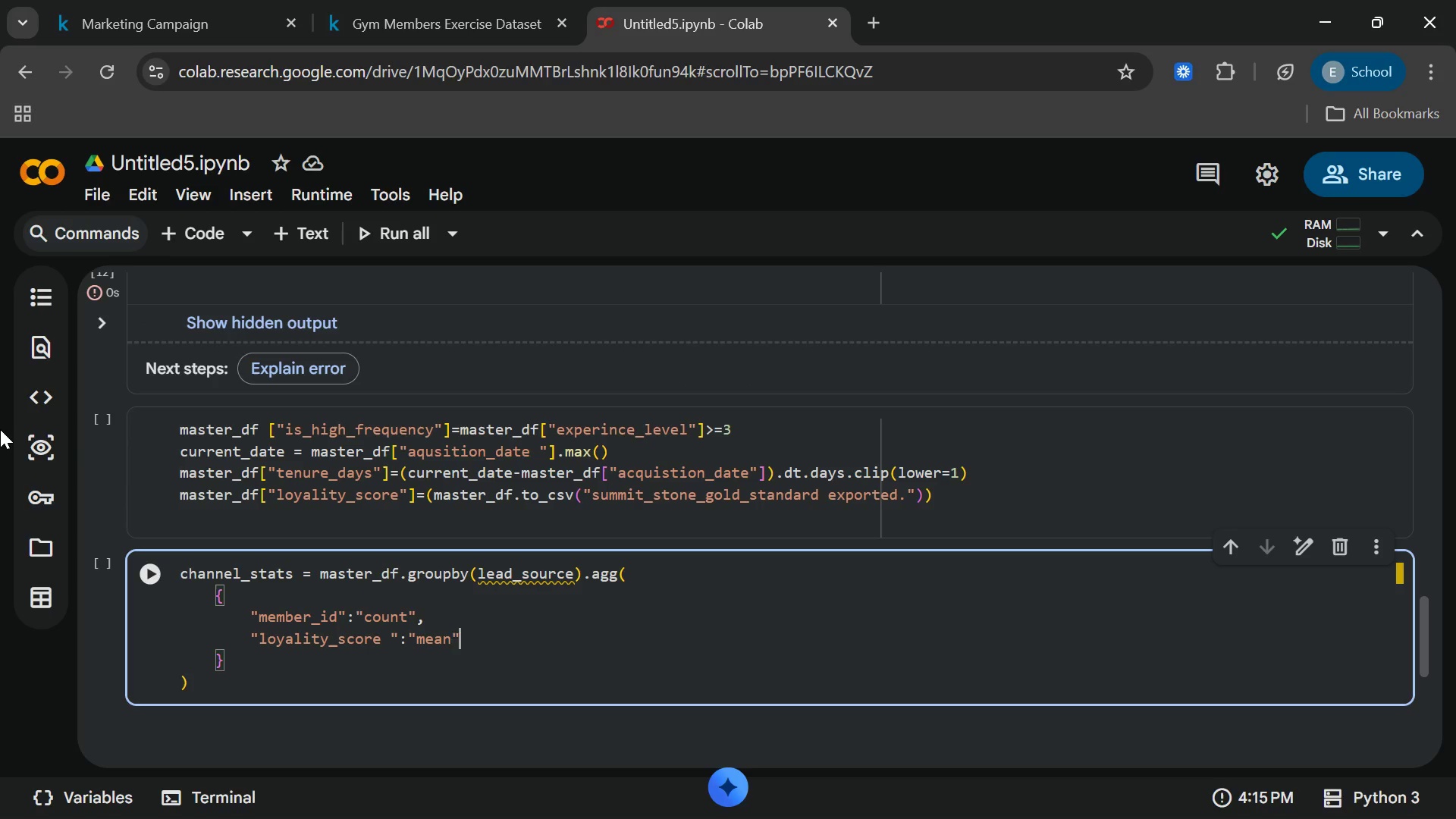 
key(ArrowDown)
 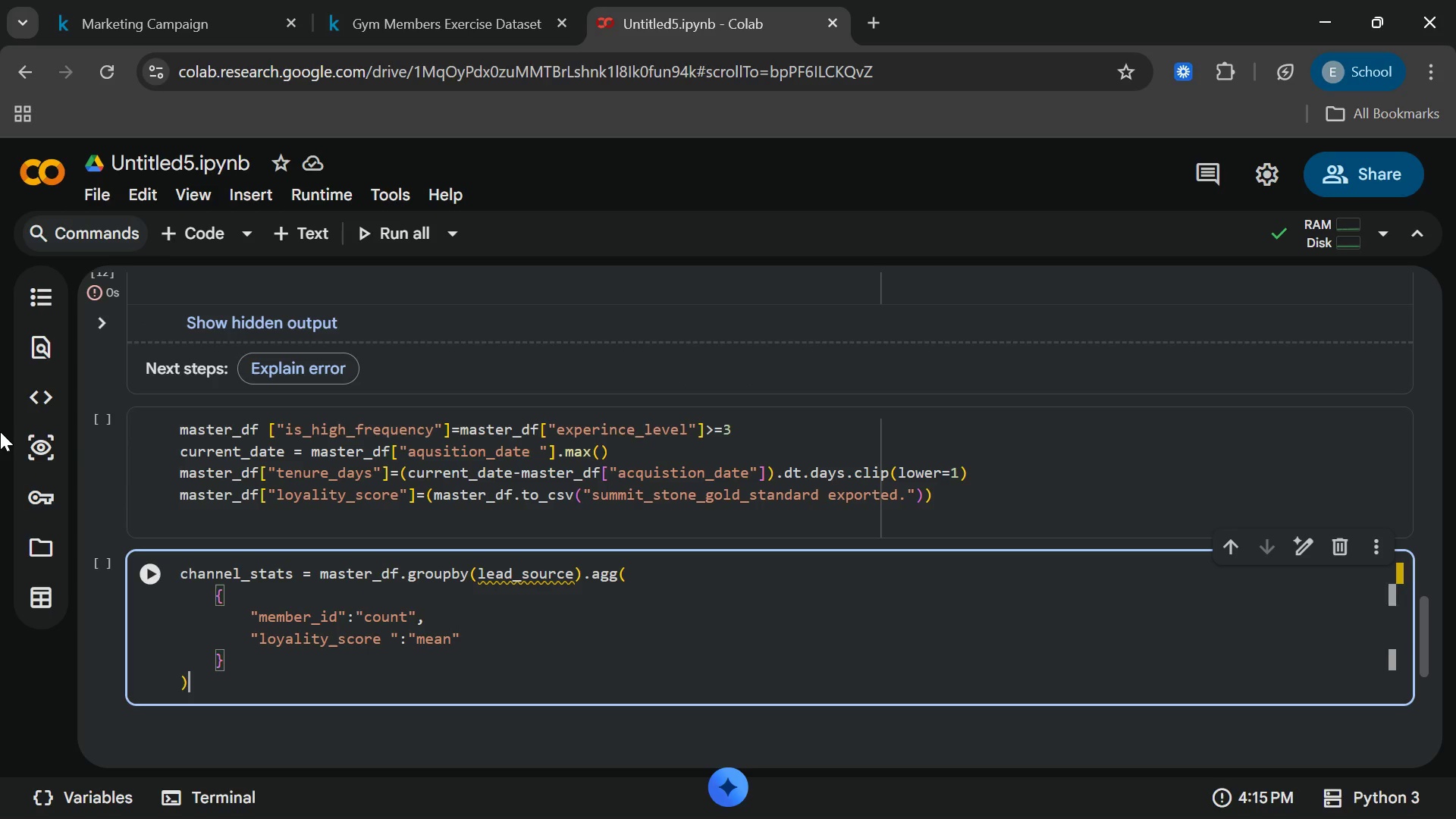 
key(ArrowDown)
 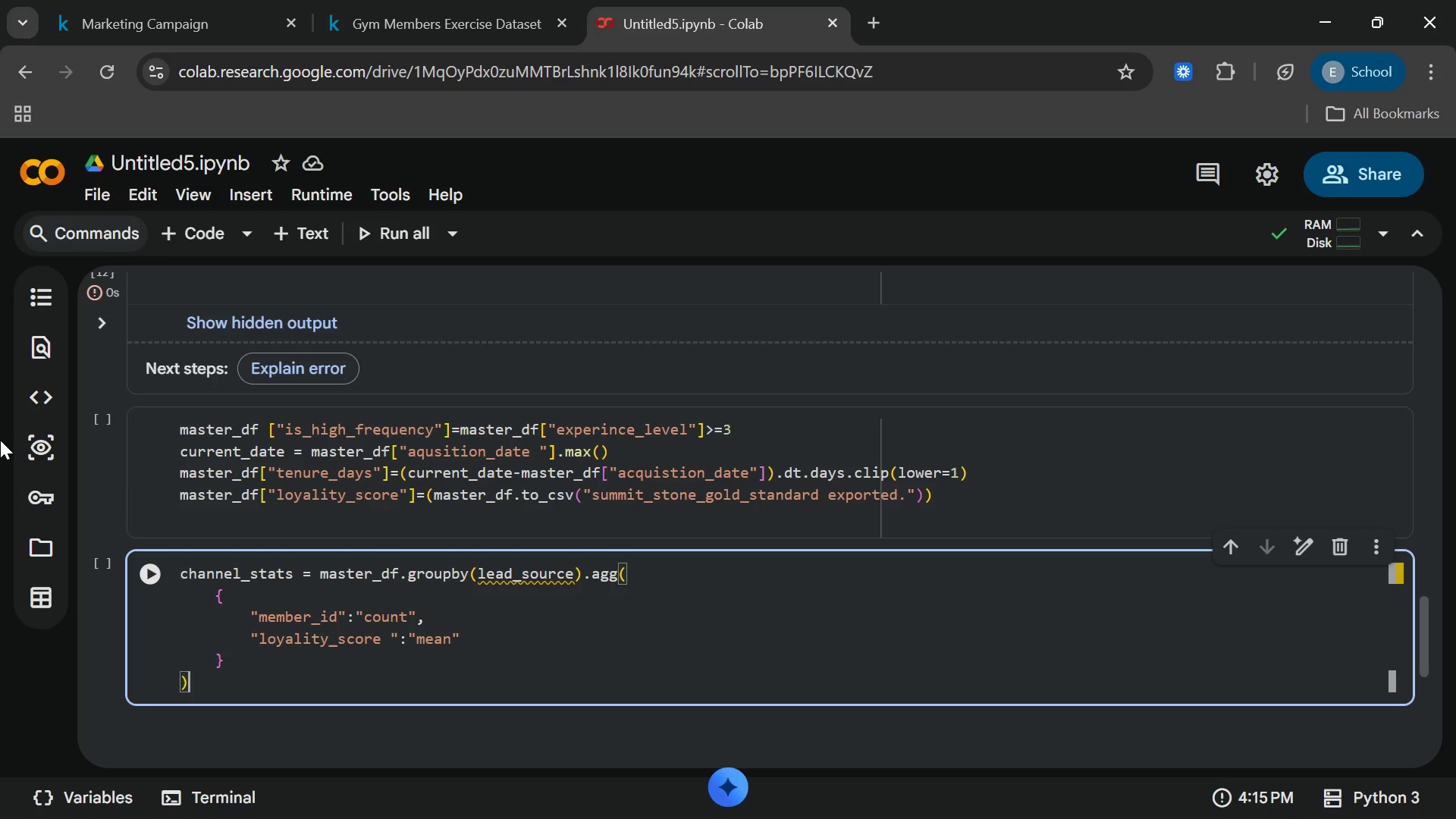 
key(Period)
 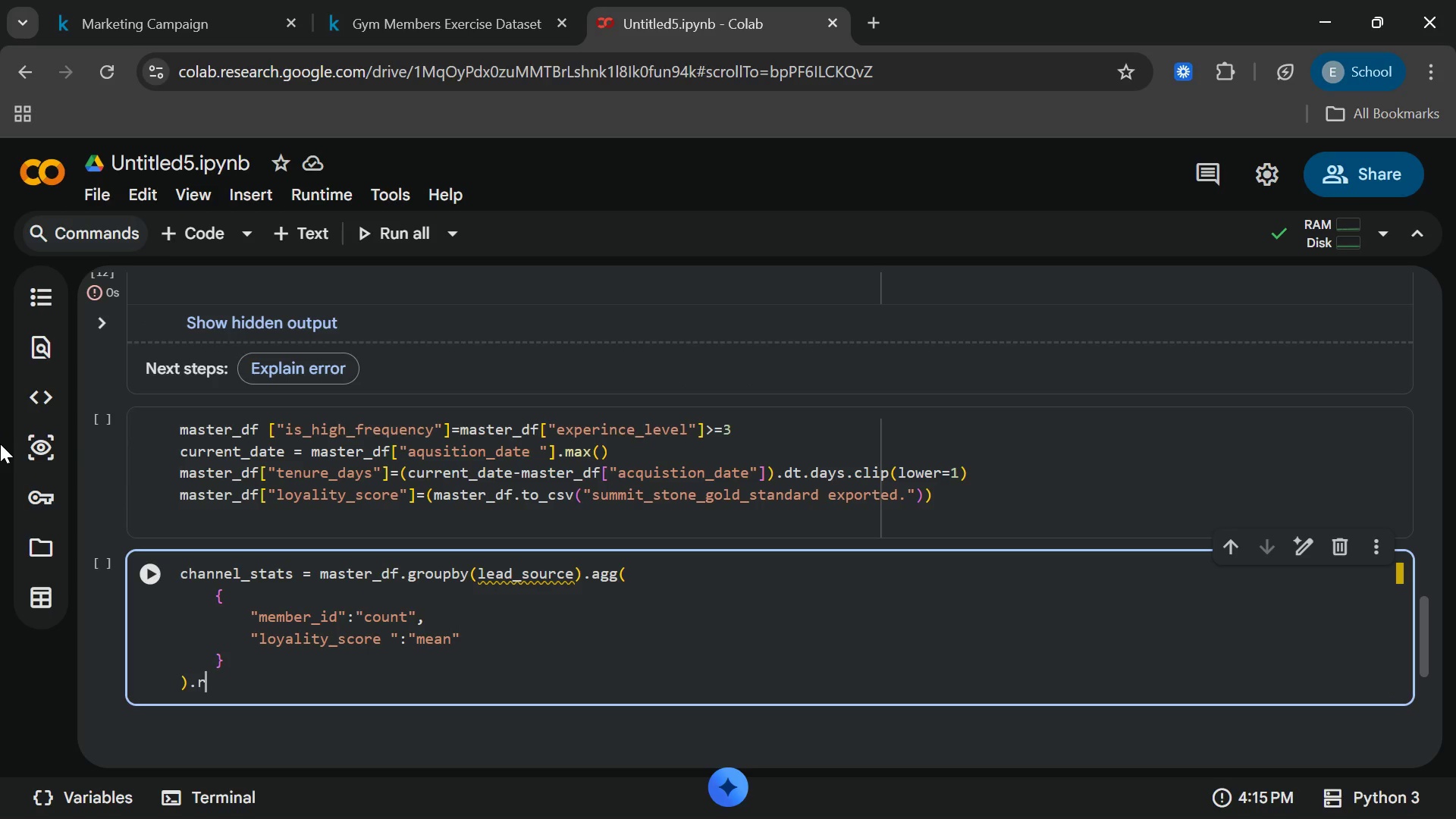 
type(re)
key(Backspace)
type(ename)
 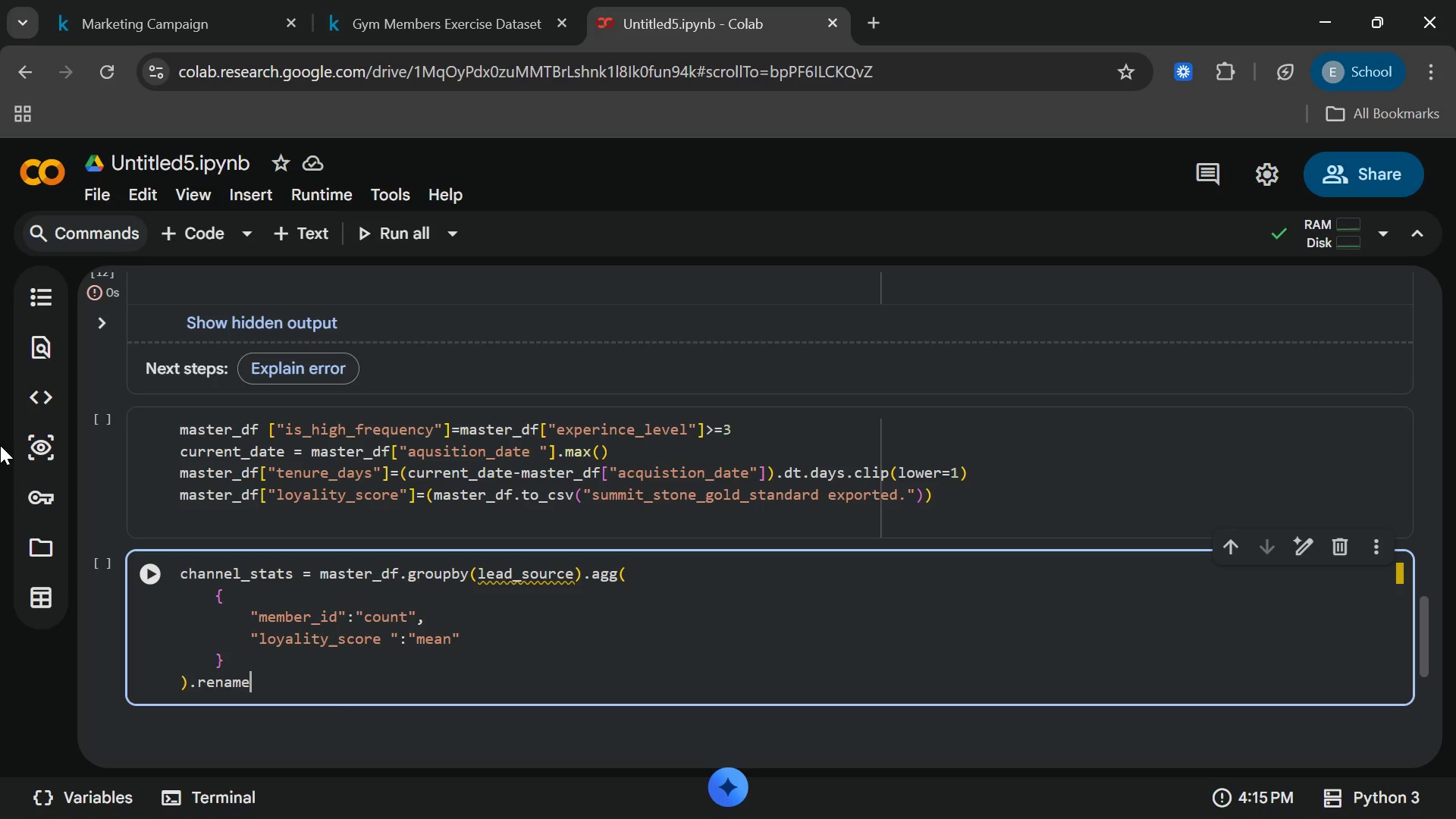 
type((colo)
 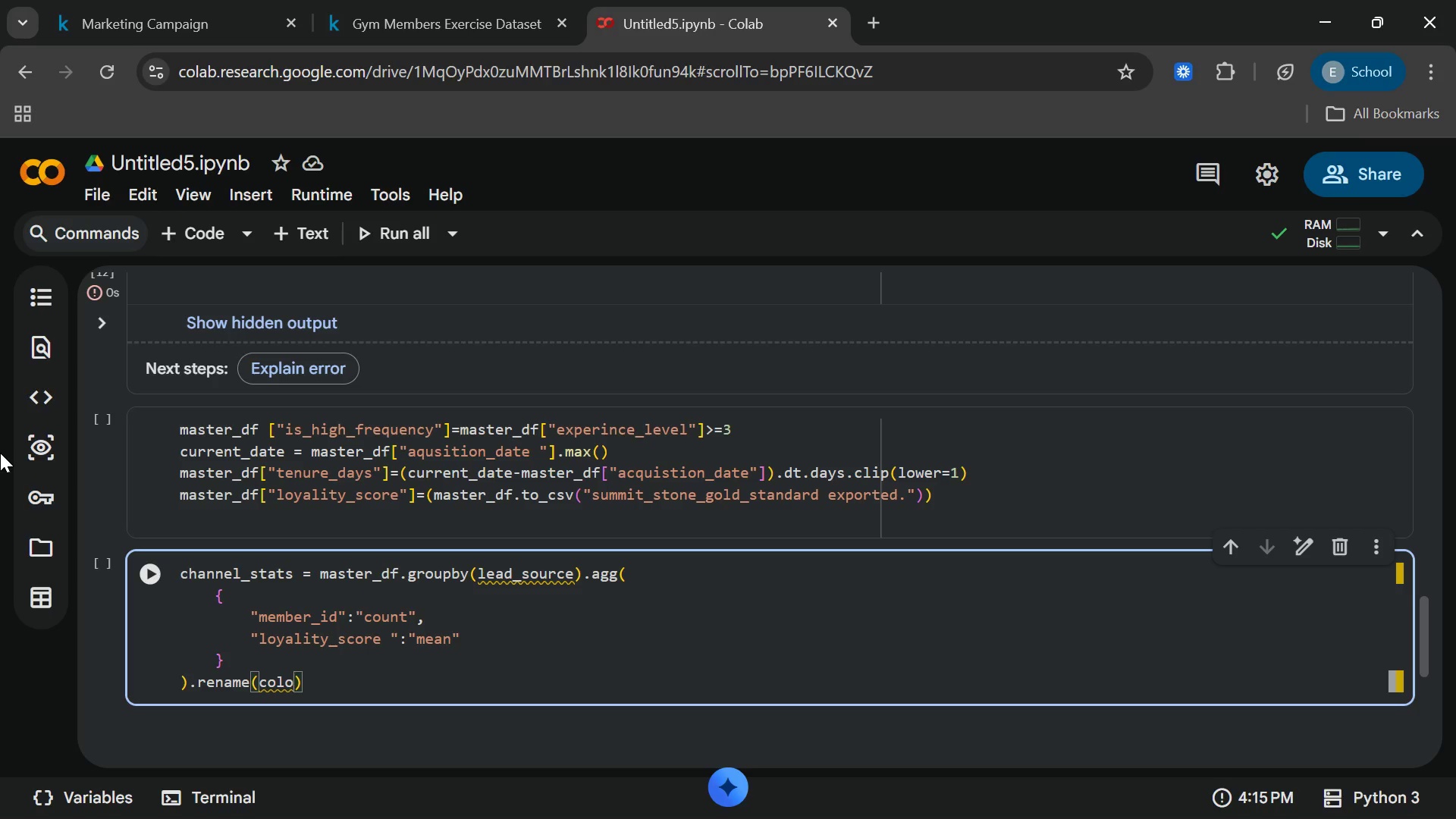 
key(Backspace)
type(umns+)
key(Backspace)
type(={)
 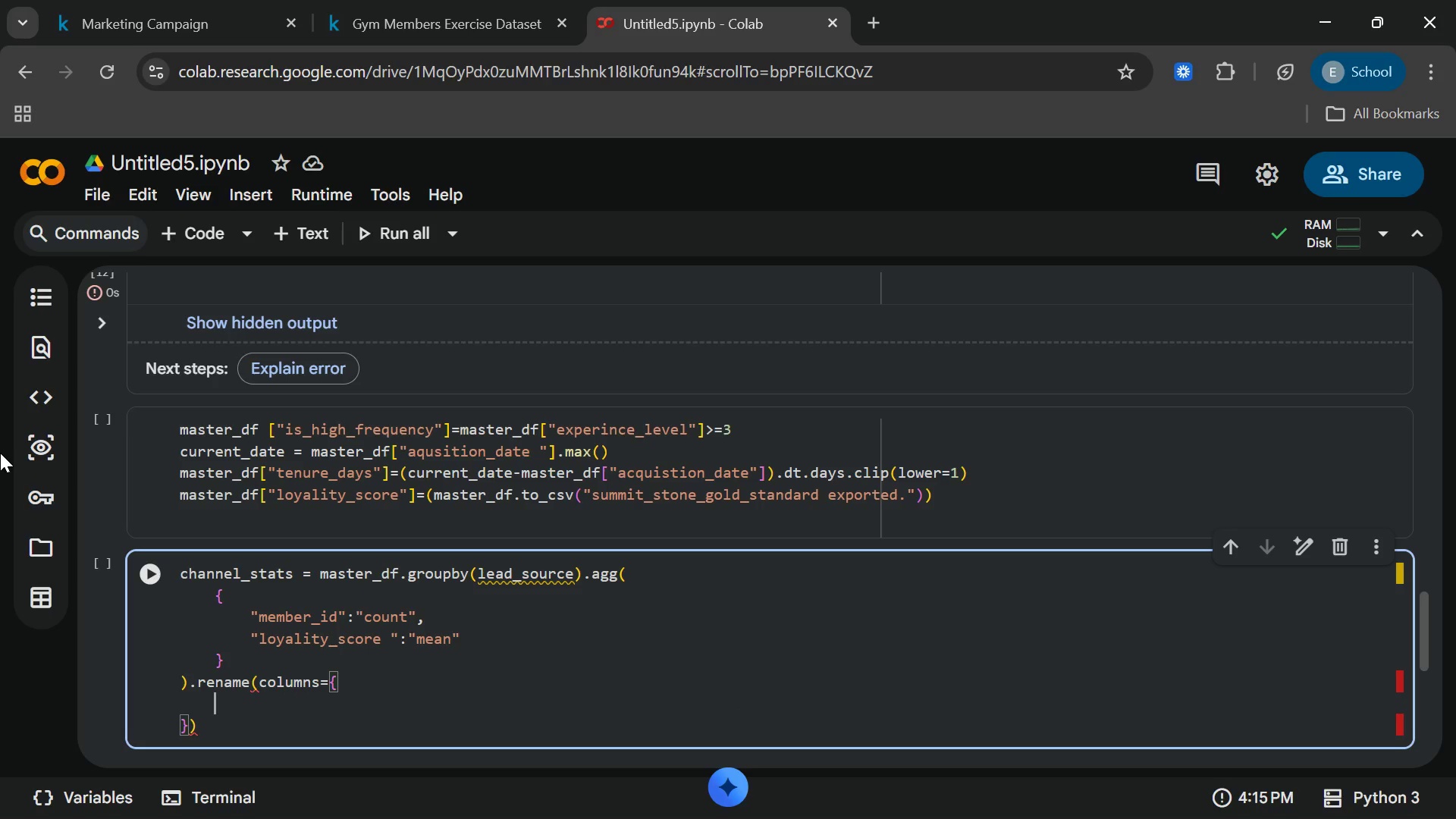 
 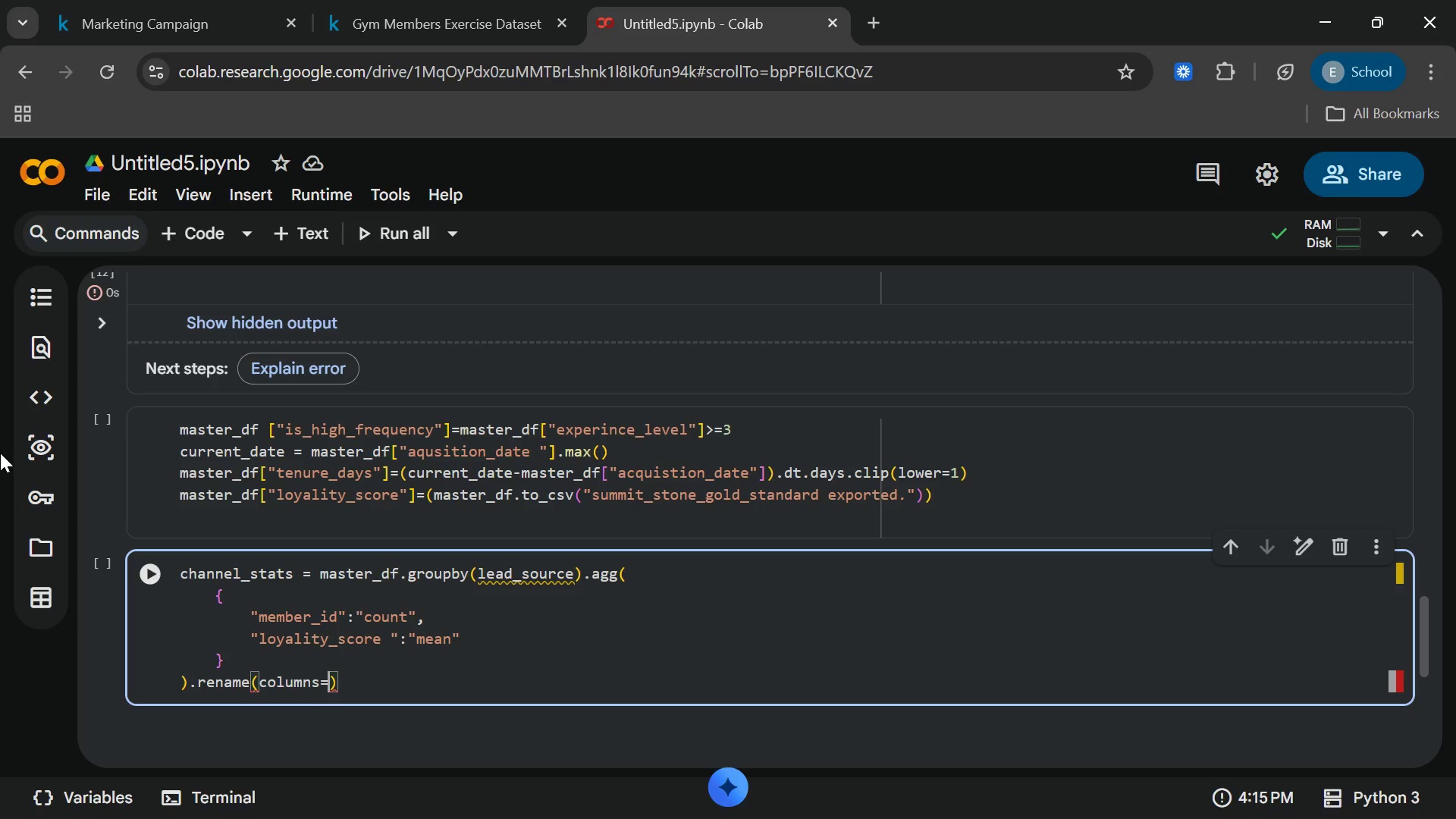 
key(Enter)
 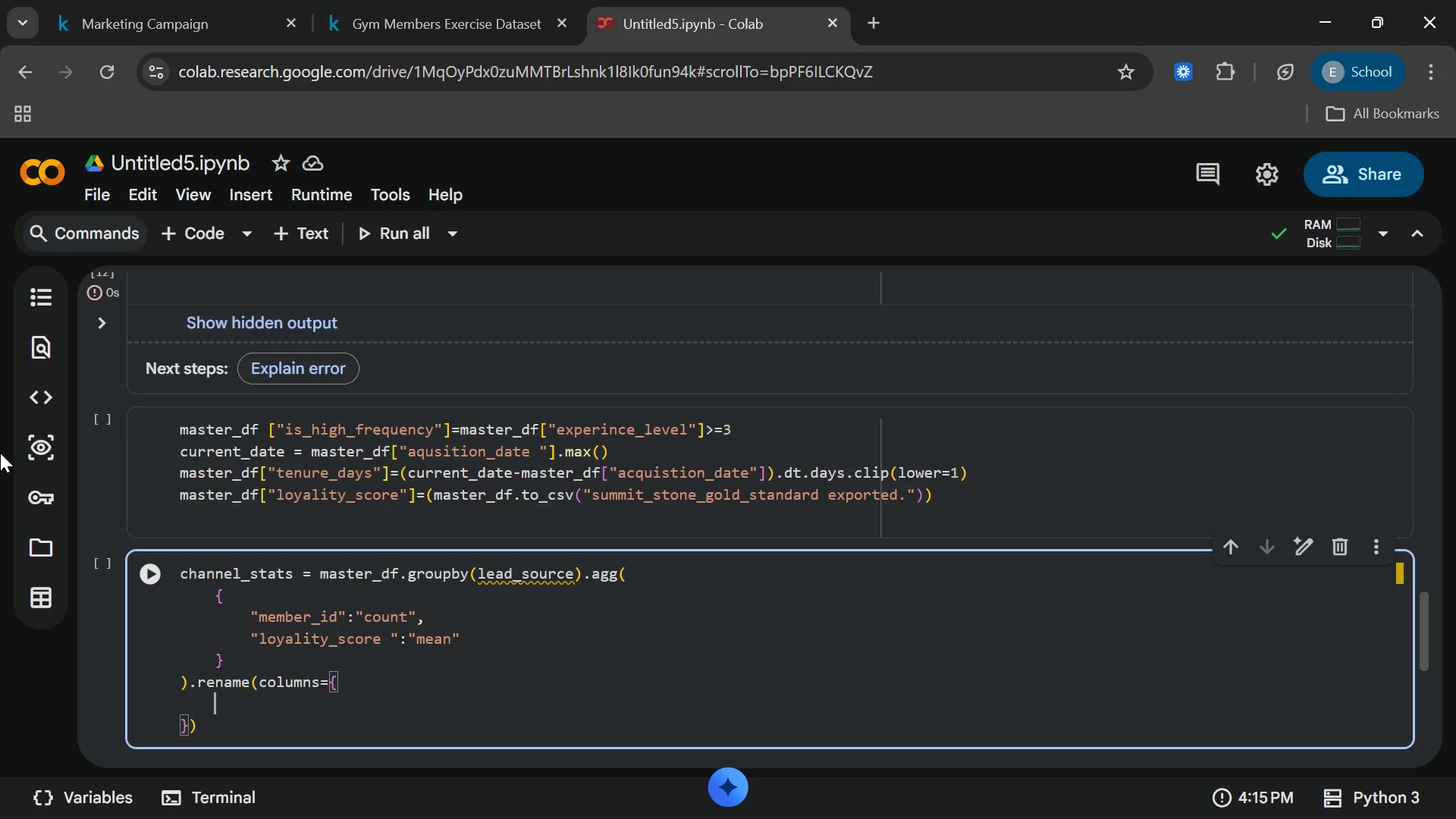 
wait(9.52)
 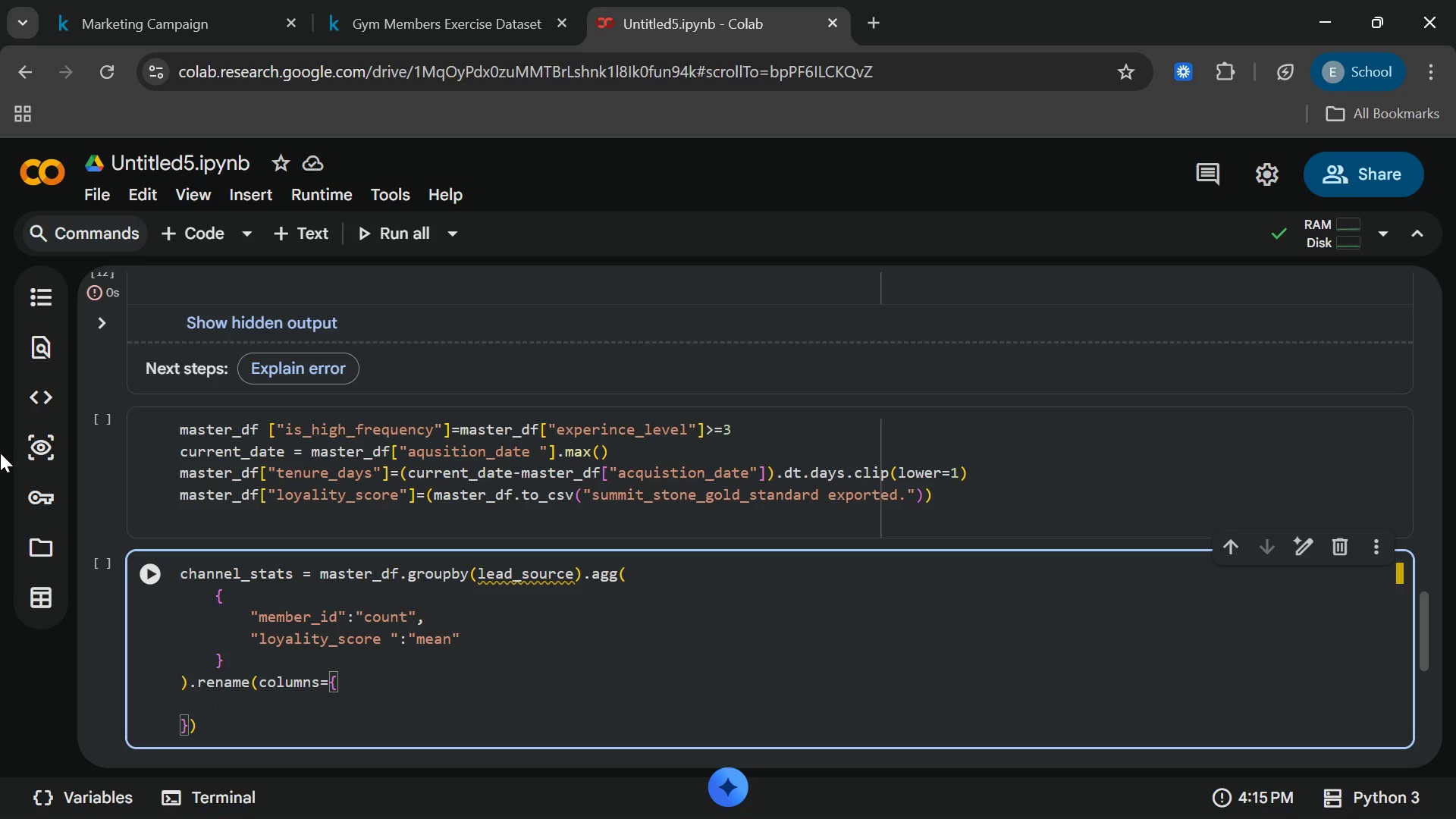 
type("is)
 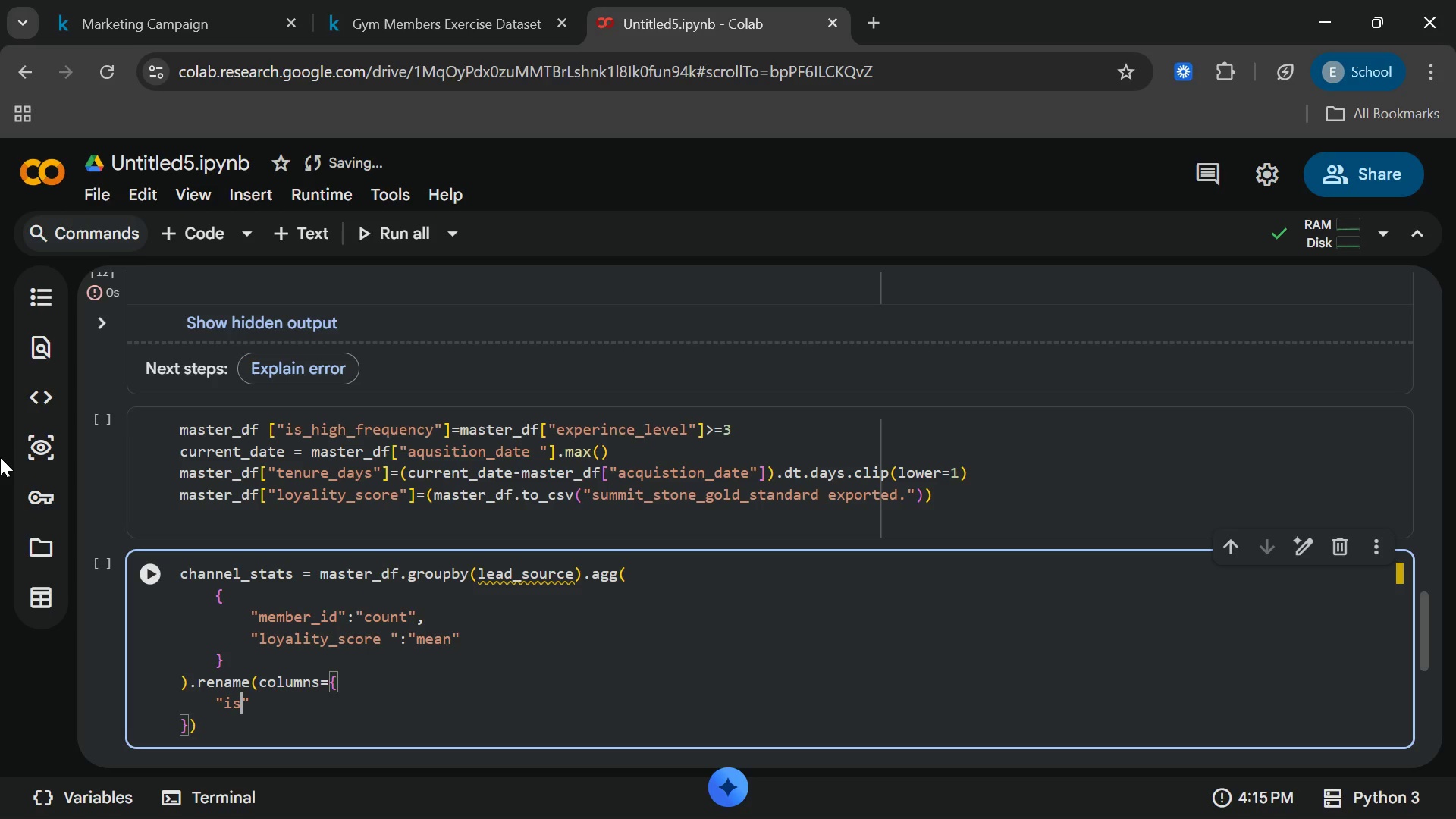 
type( high)
 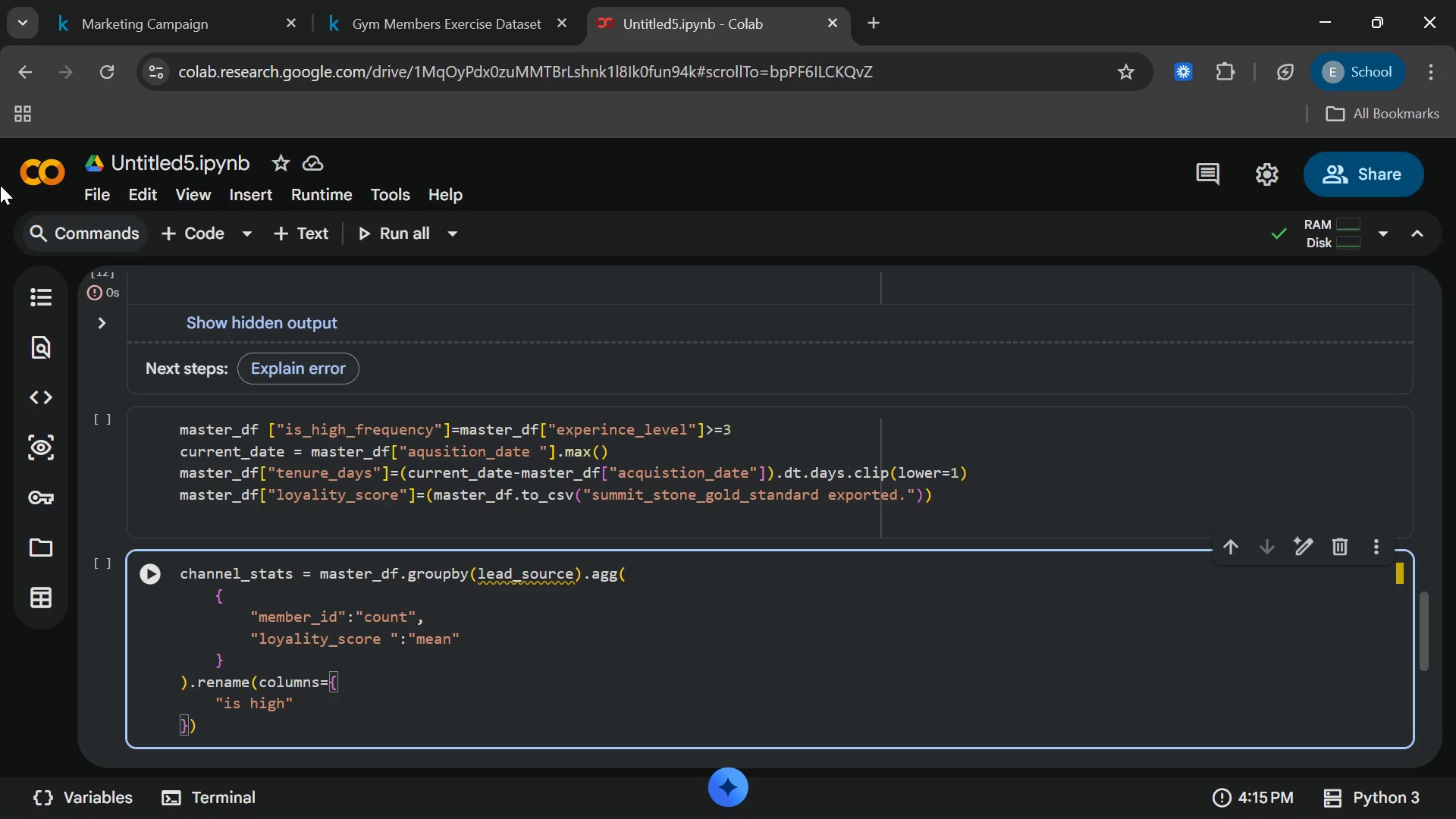 
type( frequeb)
key(Backspace)
type(nct)
key(Backspace)
type(y)
 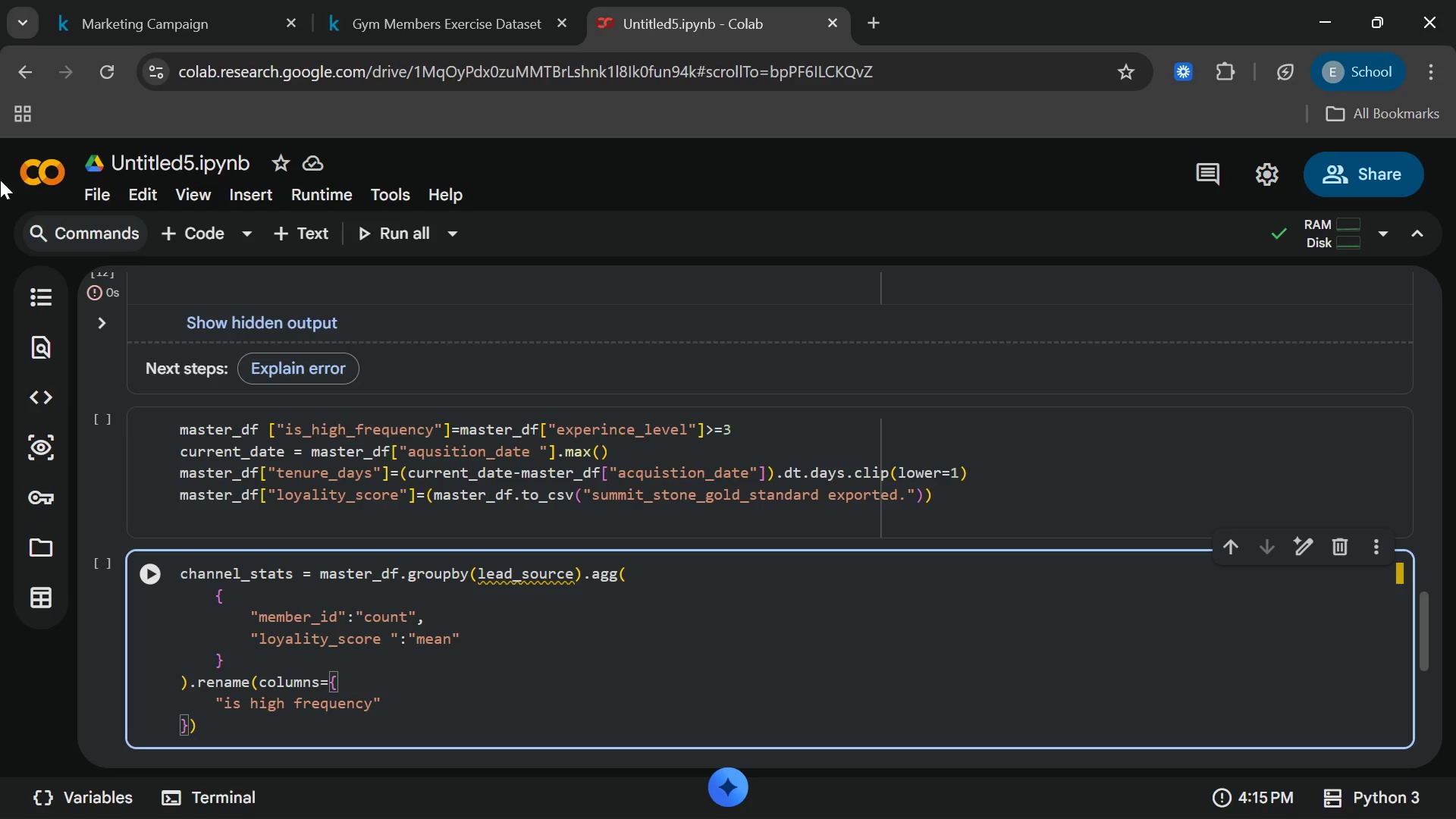 
wait(11.56)
 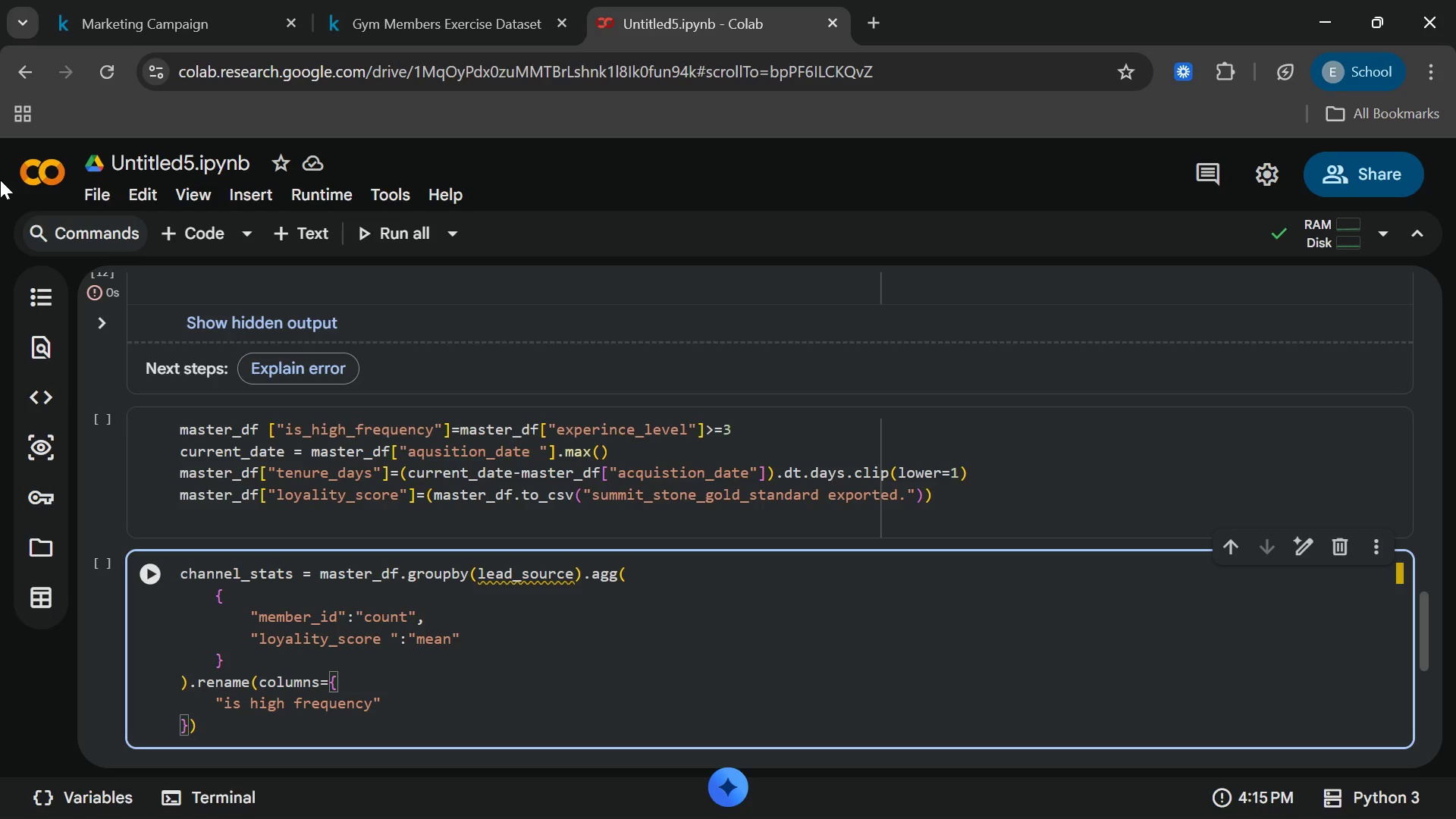 
key(ArrowRight)
 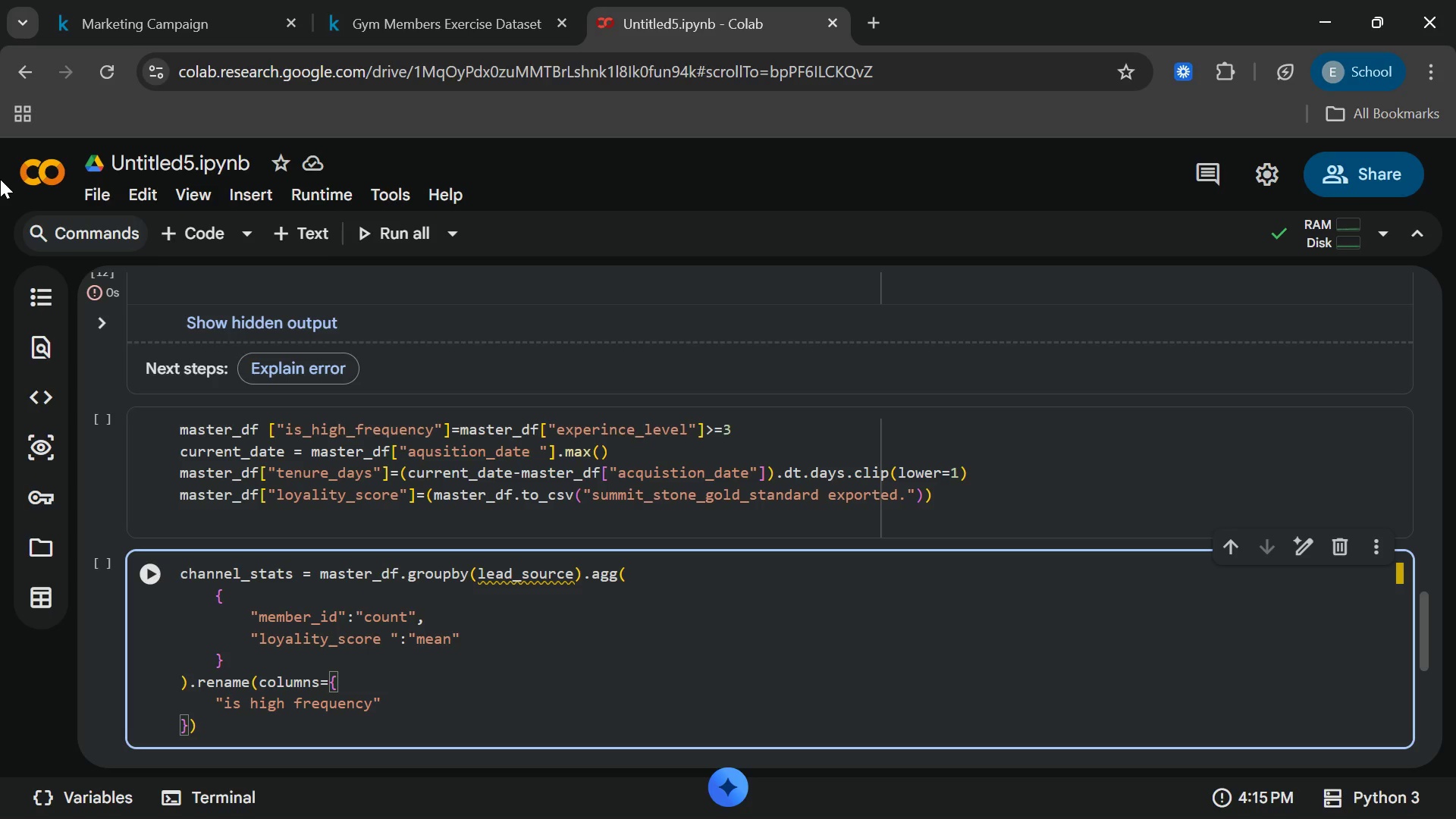 
type(: "hu)
key(Backspace)
type(igh_freq)
 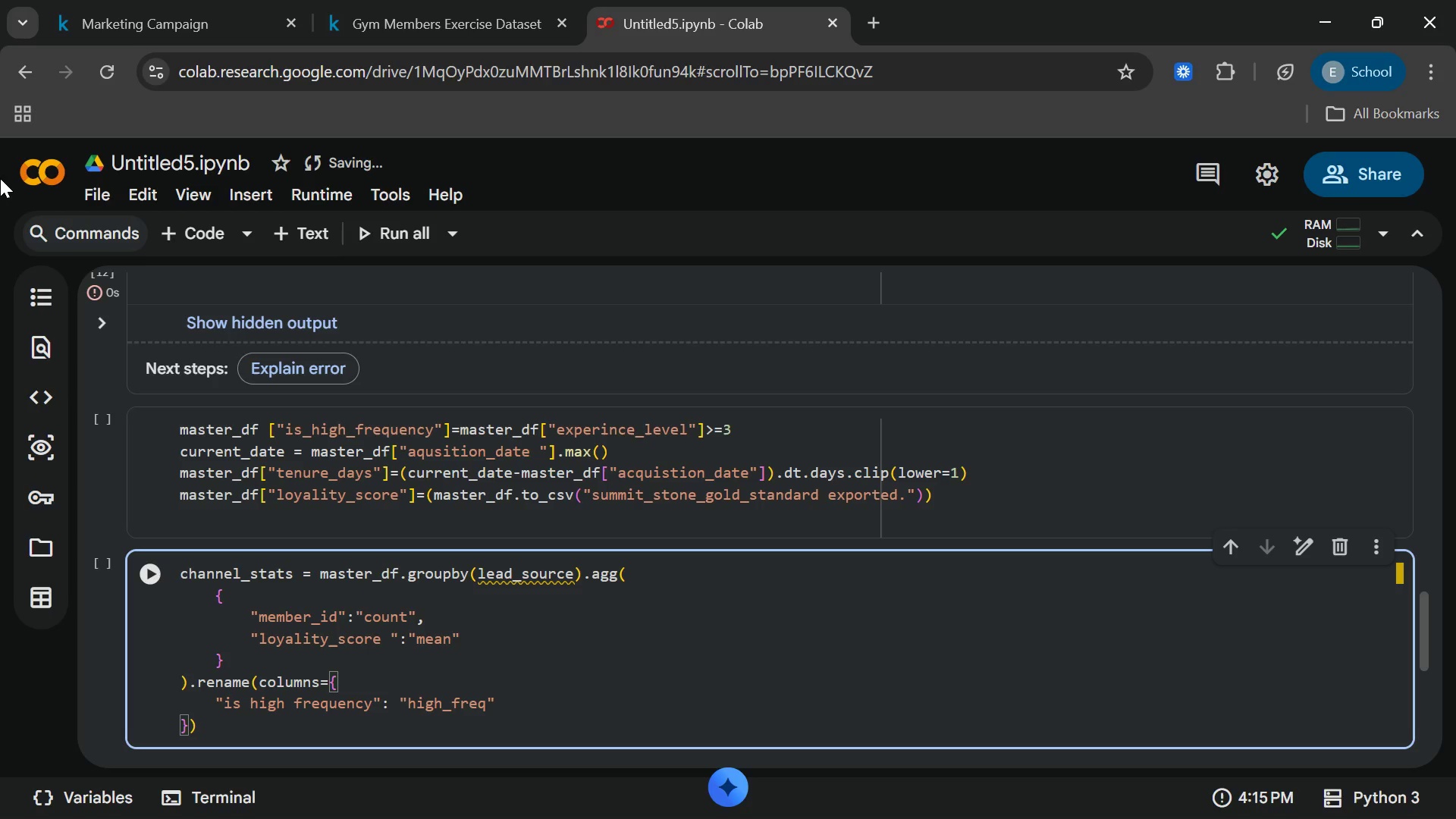 
wait(6.61)
 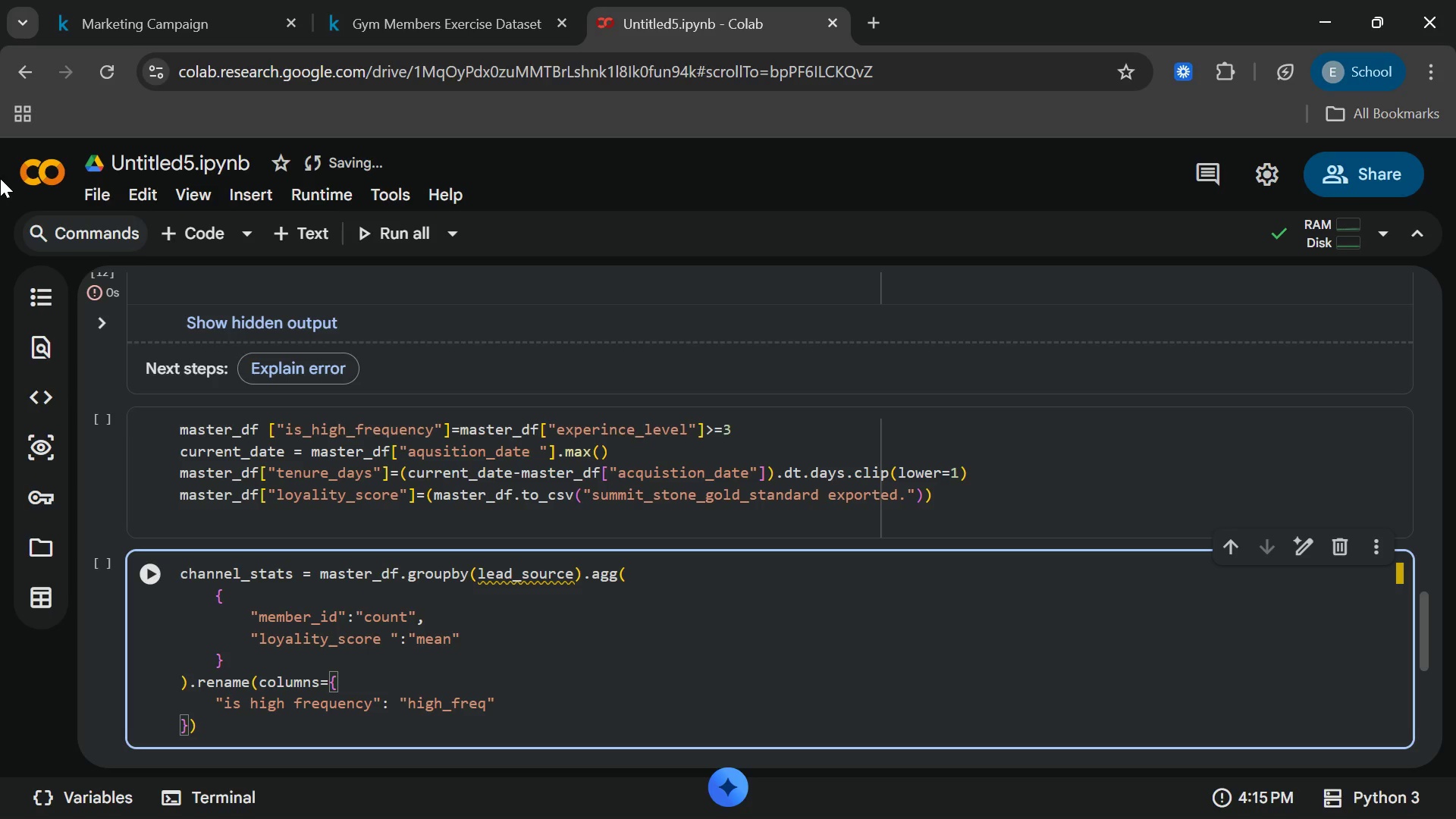 
type(_pct)
 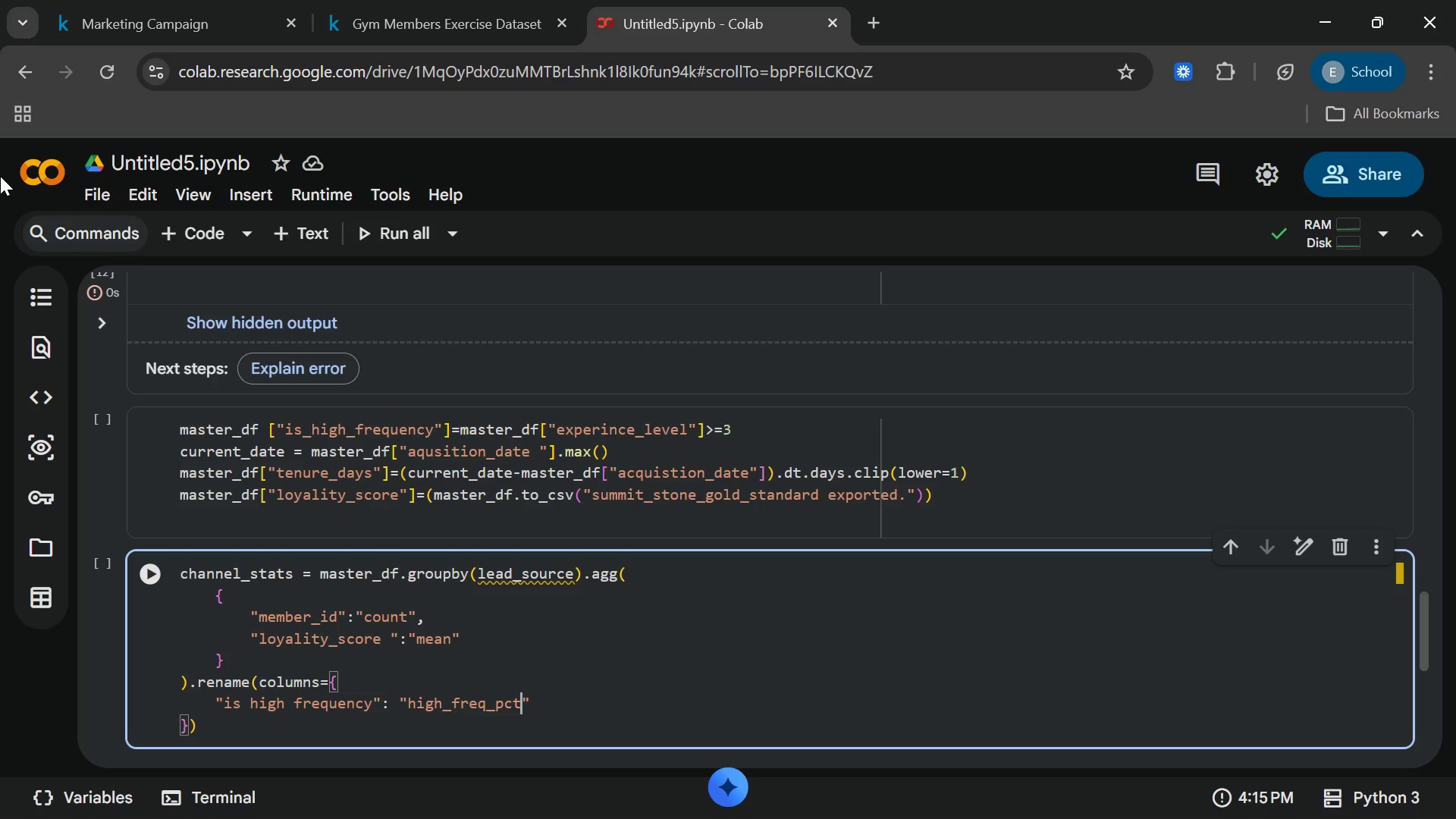 
wait(5.31)
 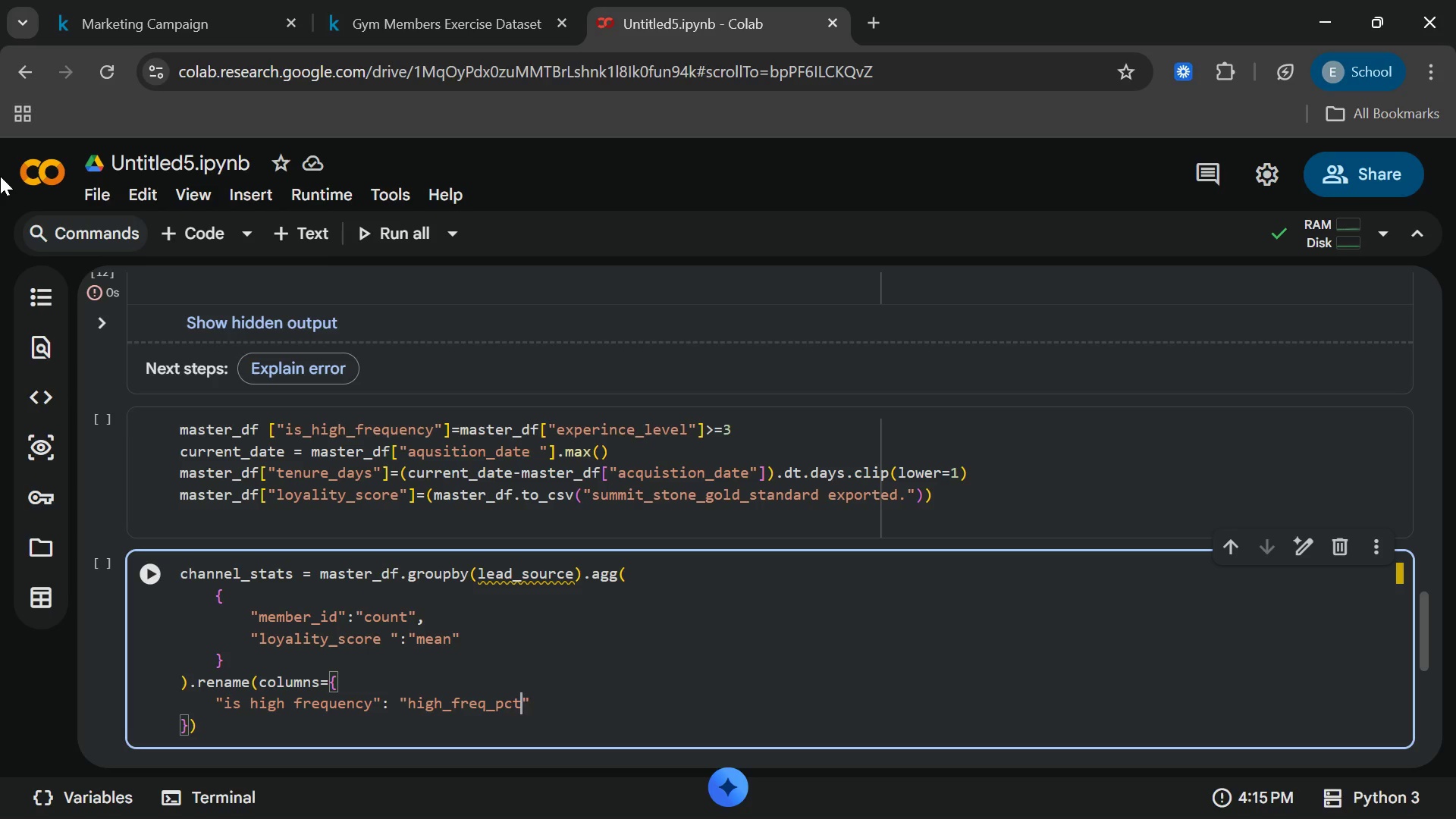 
key(ArrowDown)
 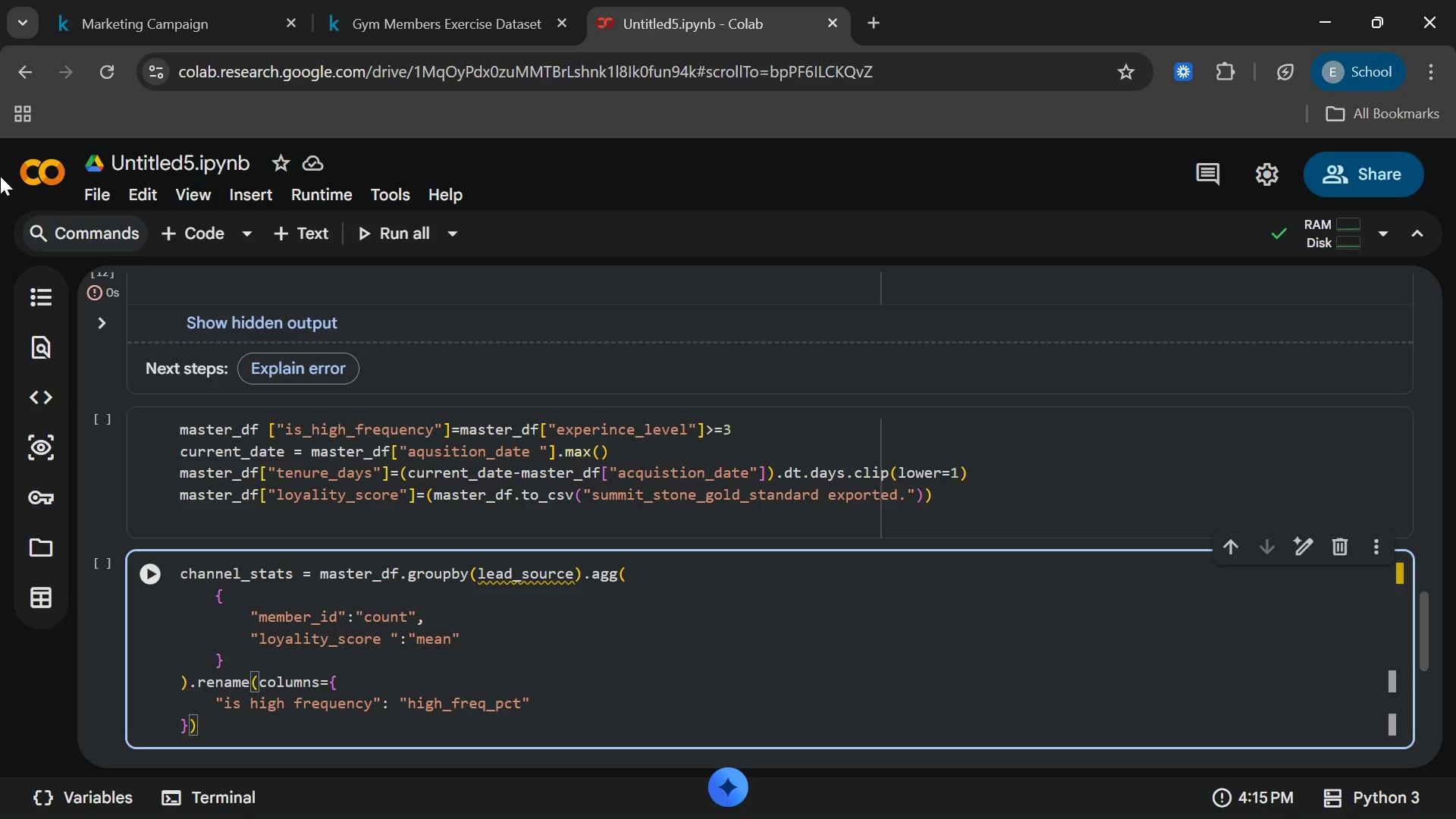 
wait(5.98)
 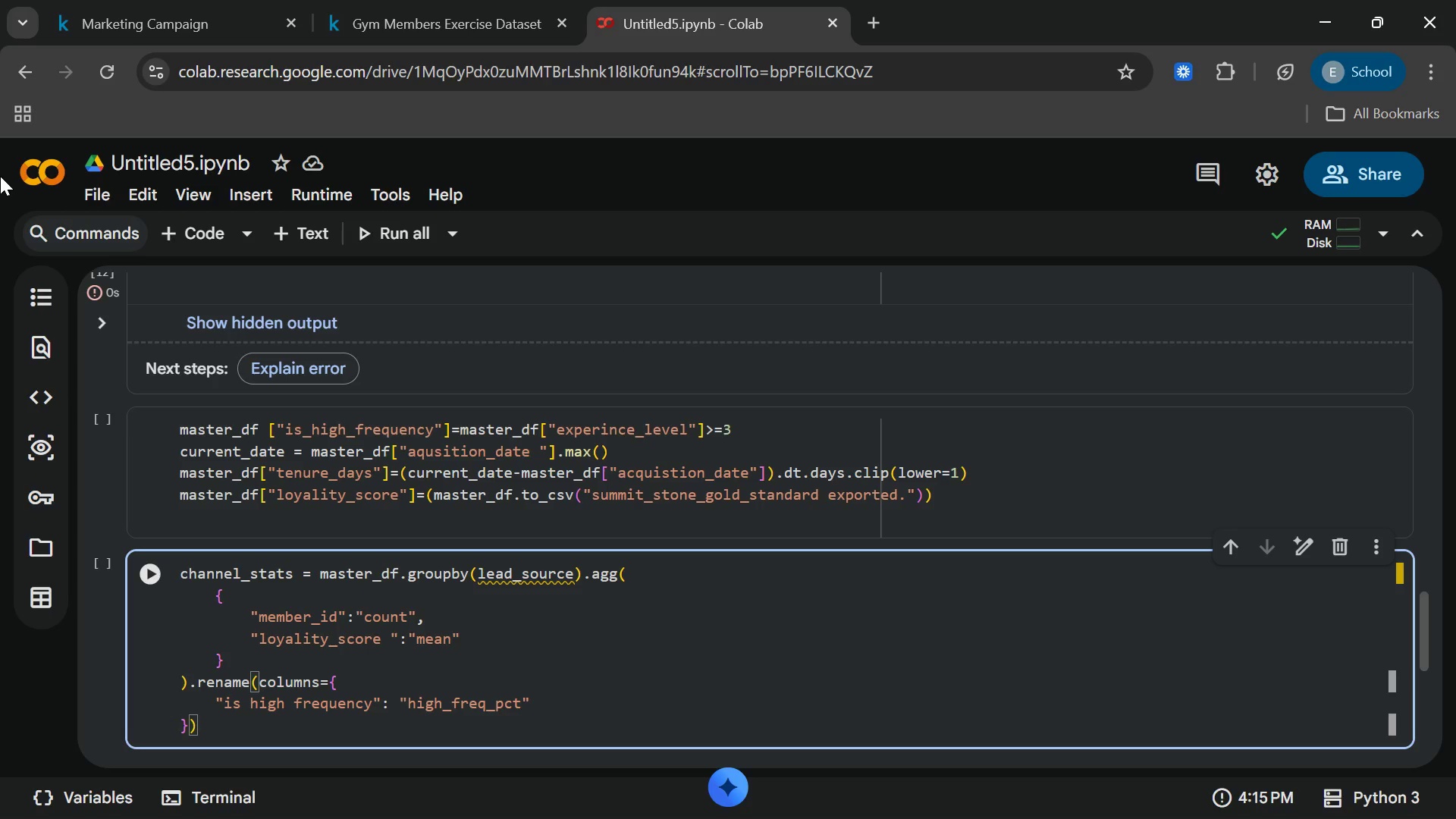 
type(.reset_index)
 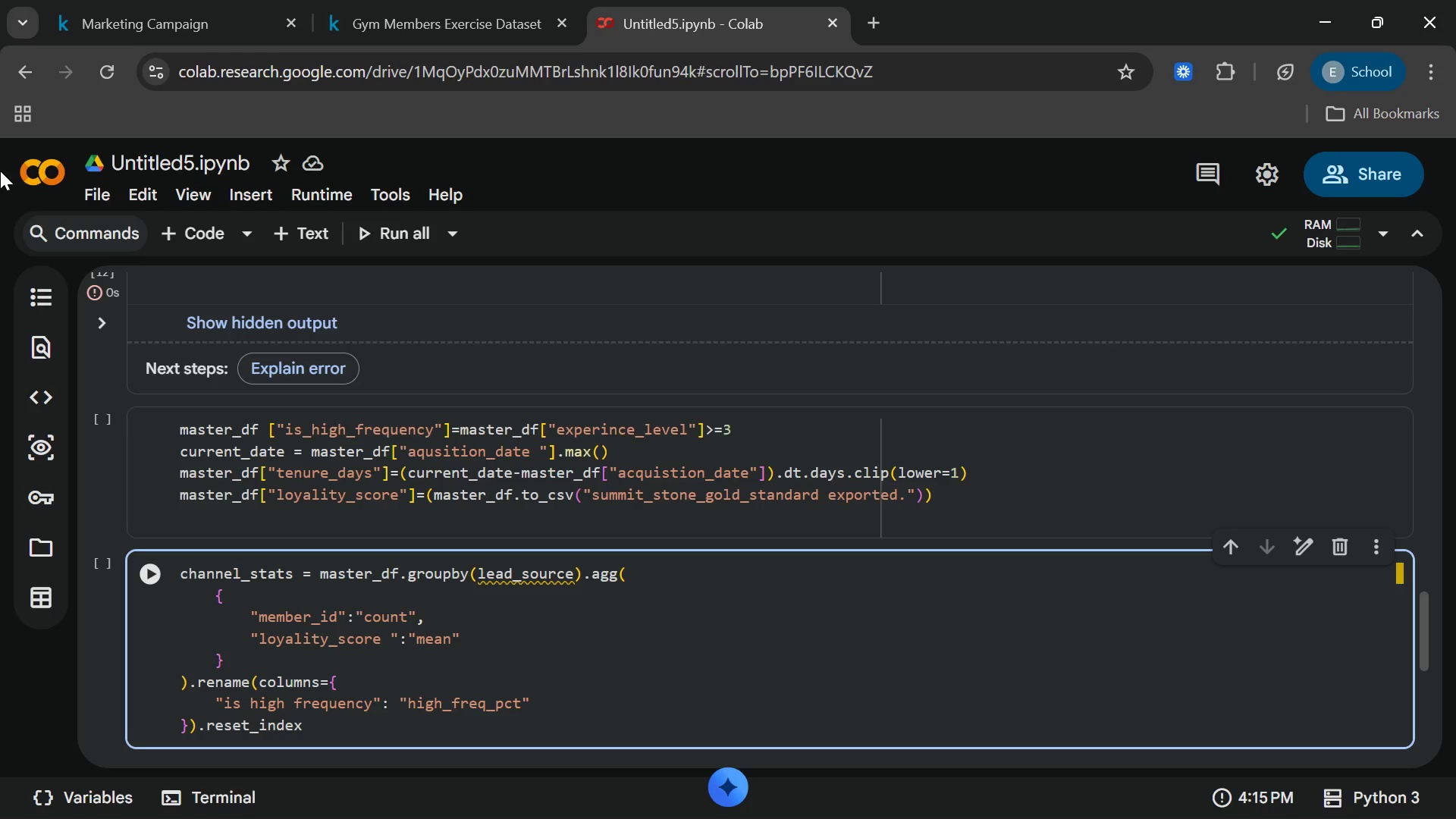 
key(Shift+9)
 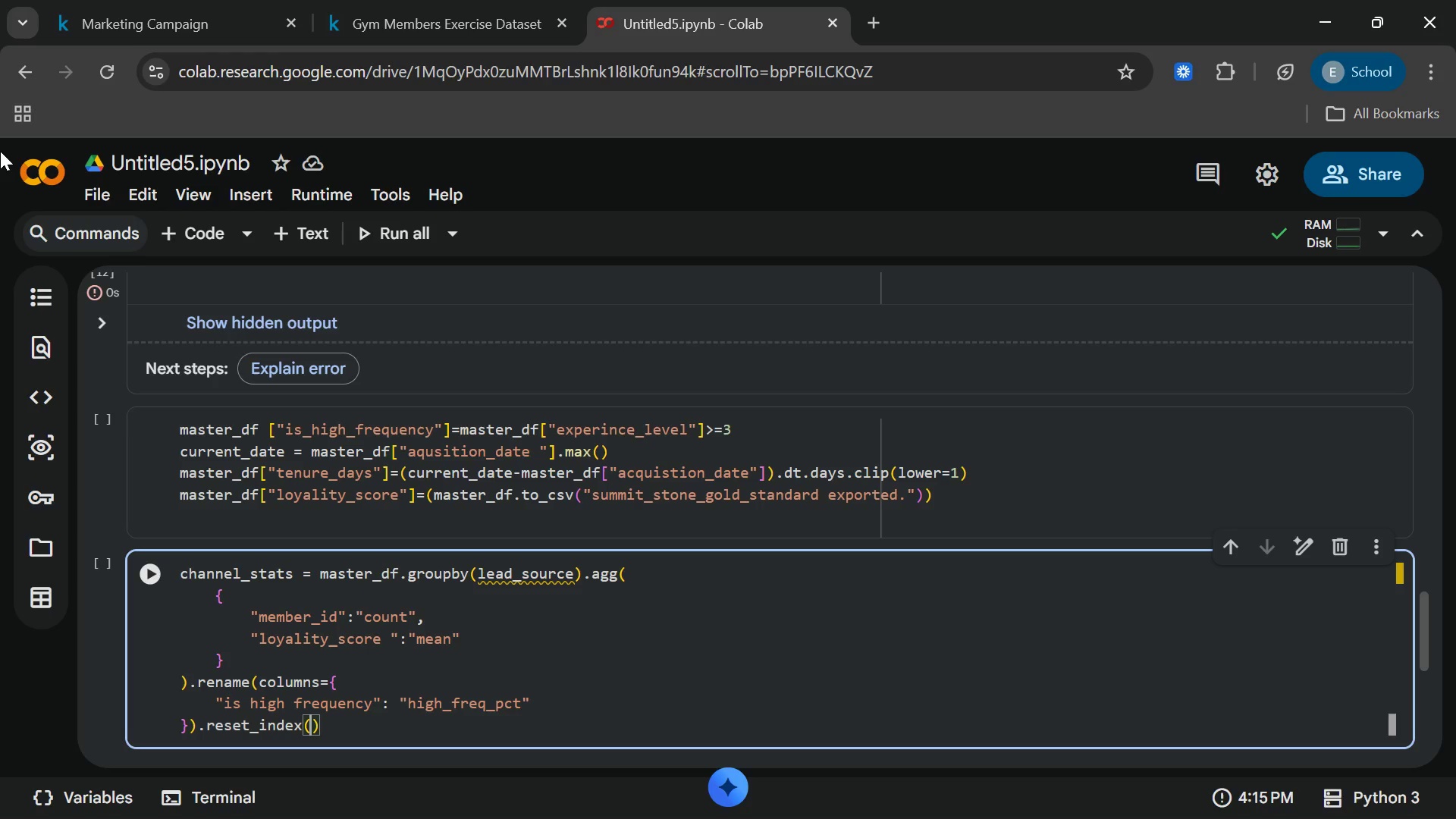 
key(ArrowRight)
 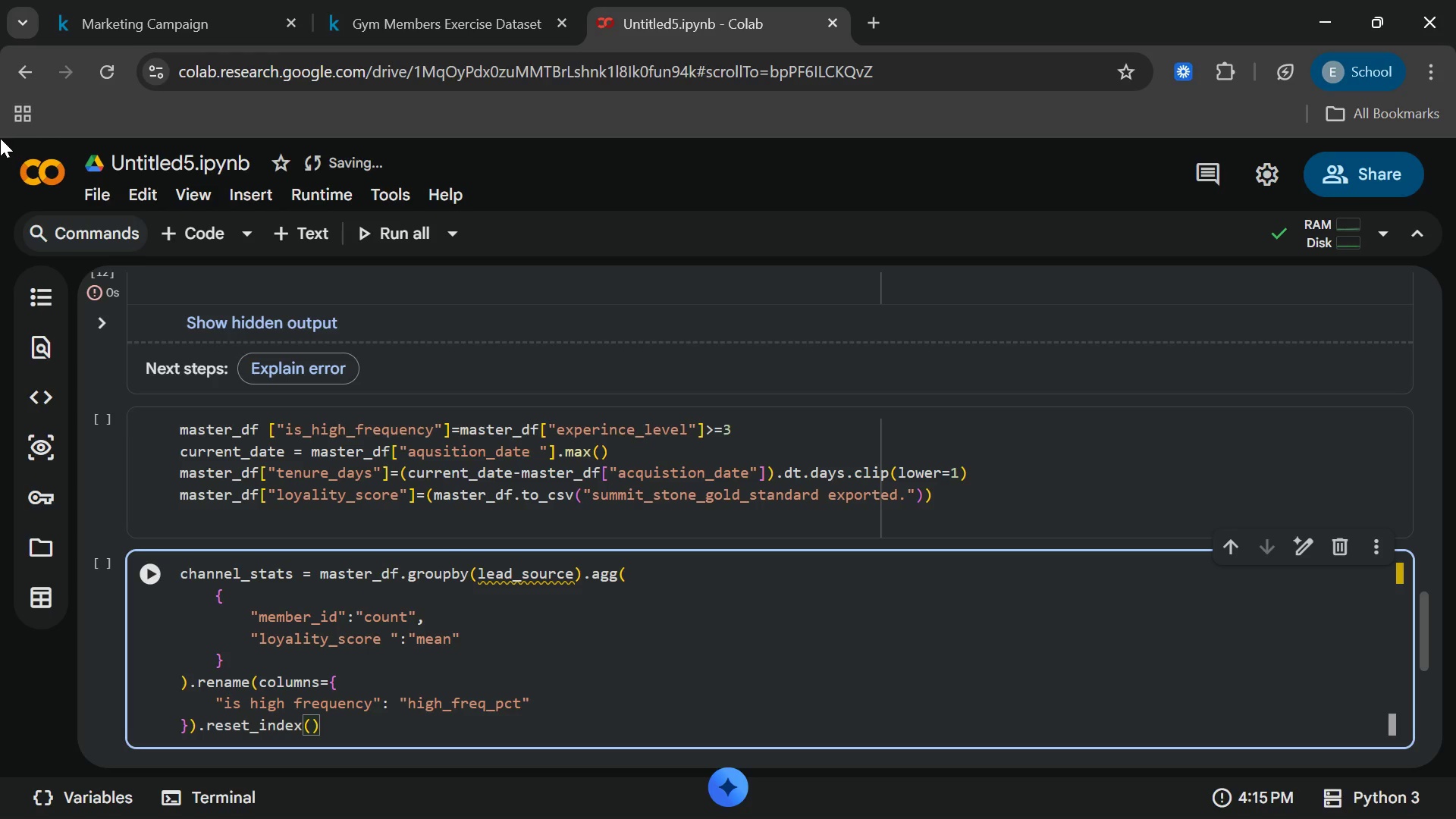 
key(Enter)
 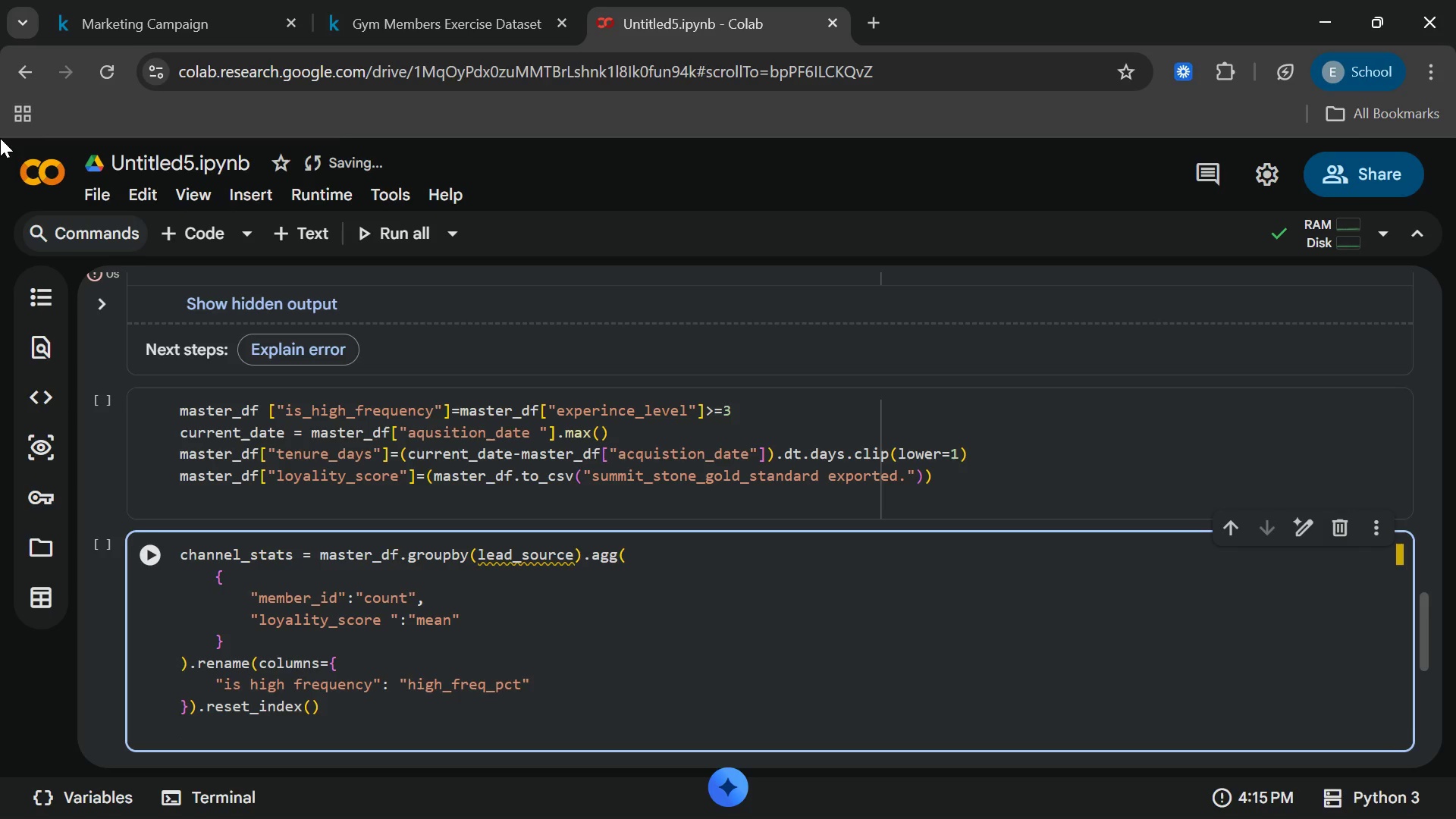 
type(channel_stat)
 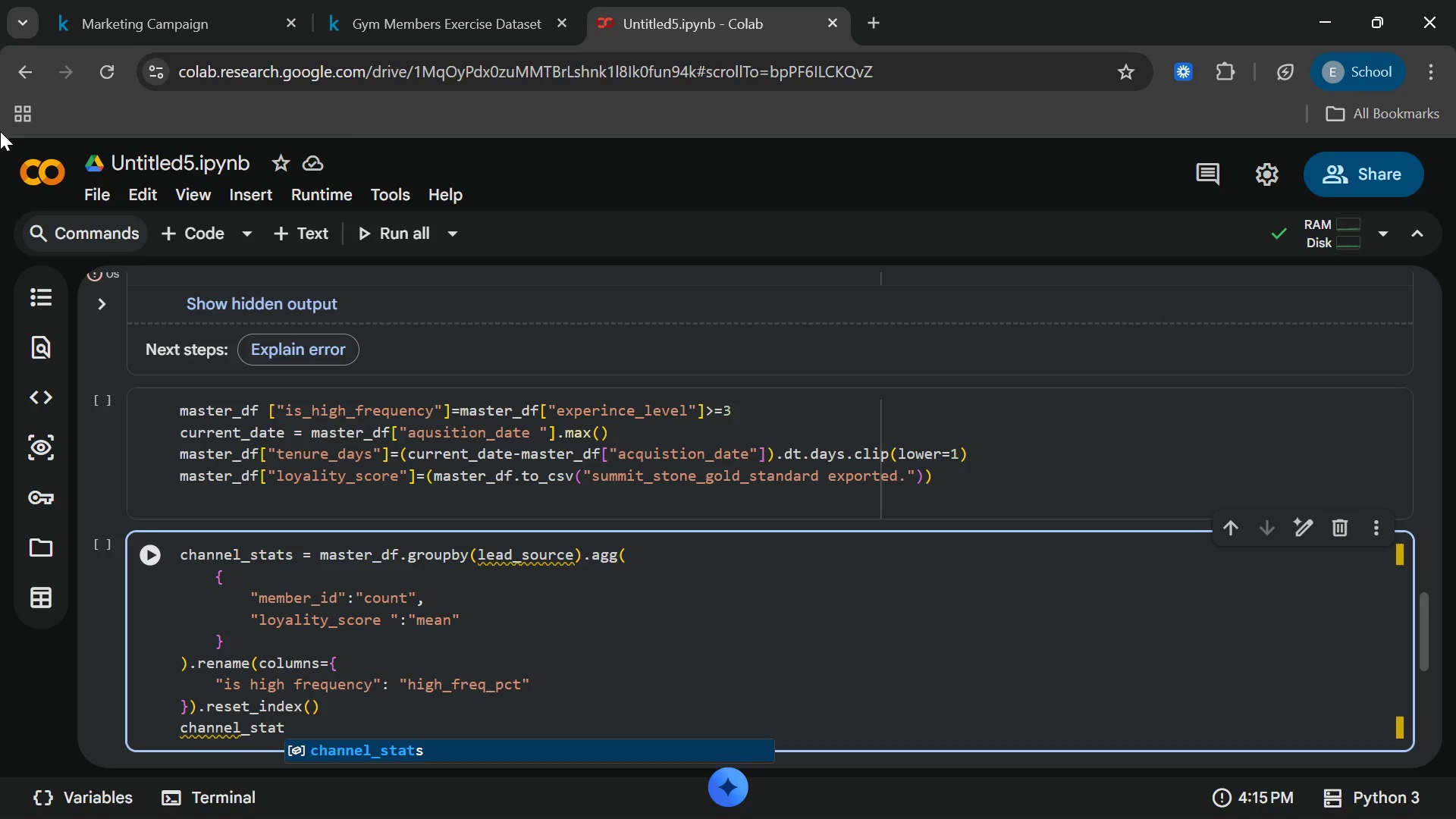 
key(Enter)
 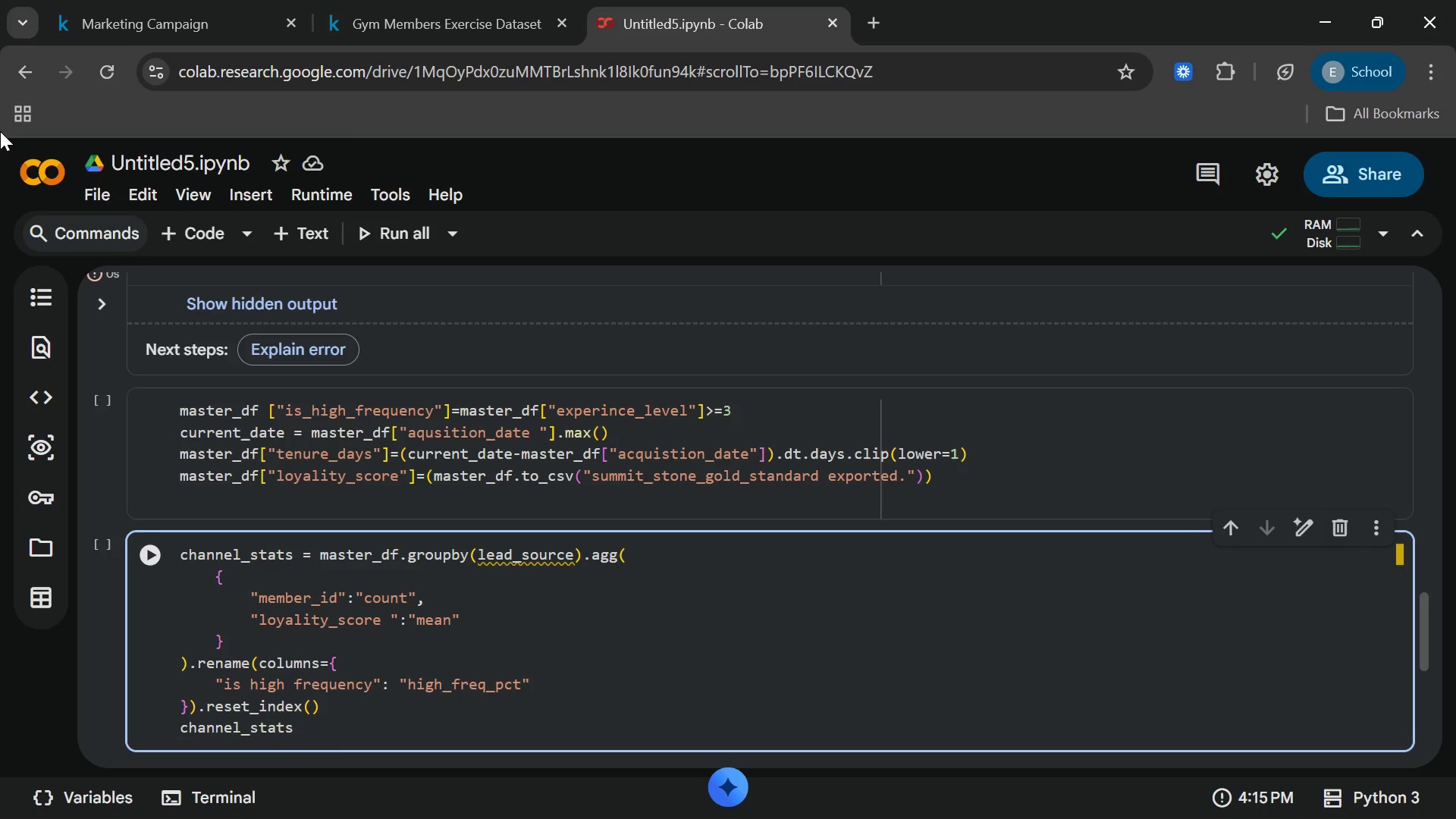 
key(BracketLeft)
 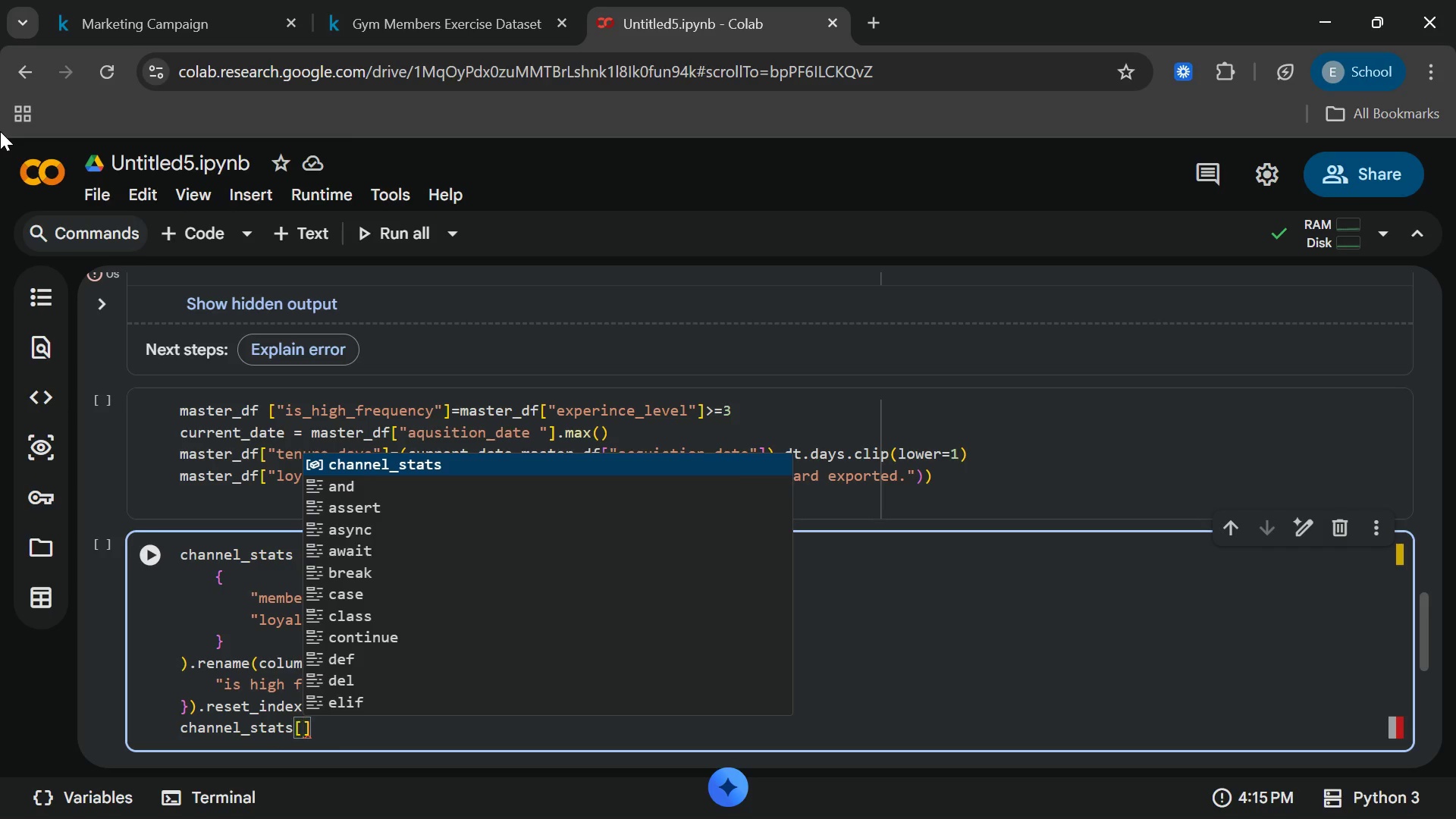 
type(high)
 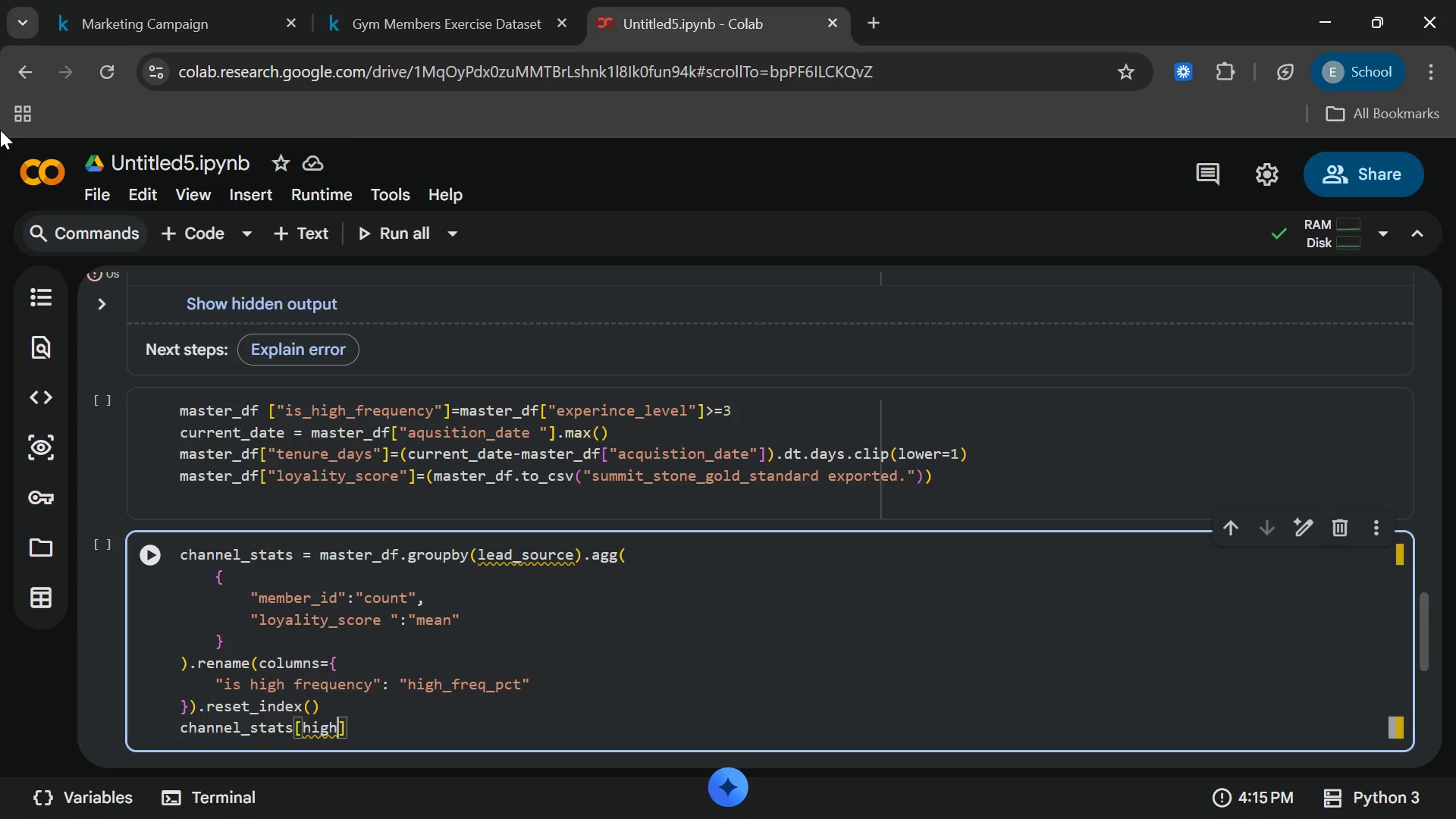 
key(Backspace)
 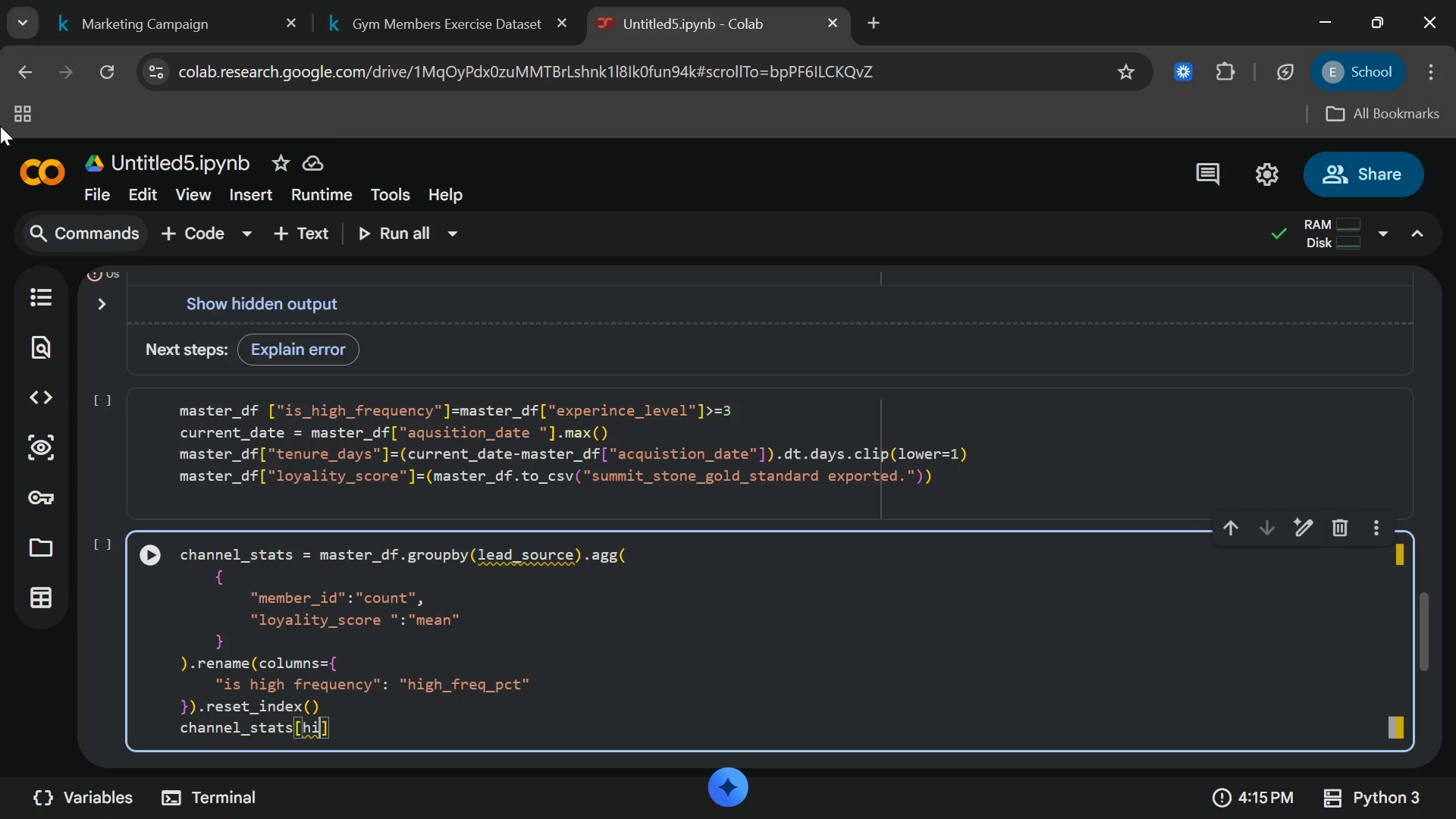 
key(Backspace)
 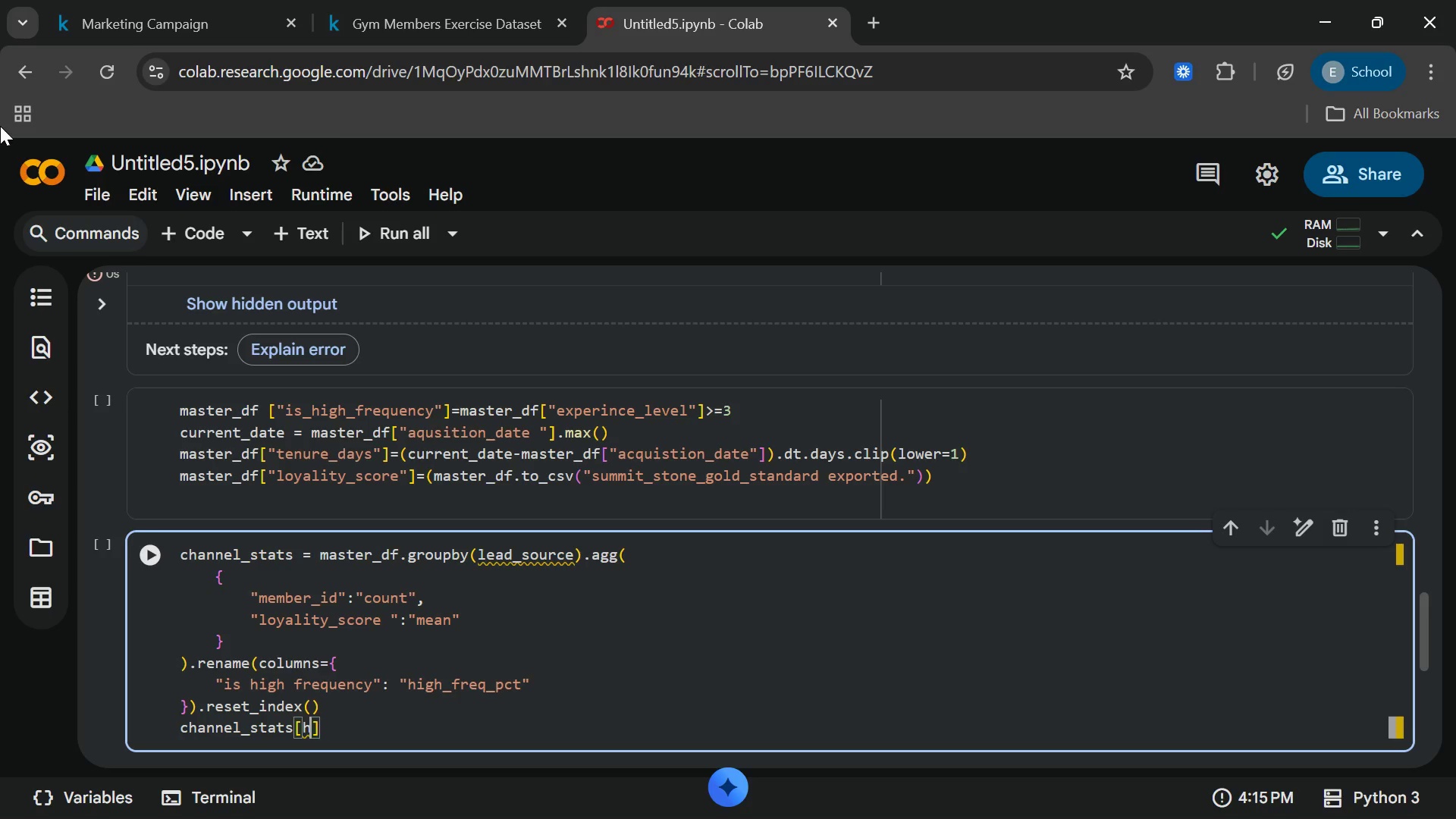 
key(Backspace)
 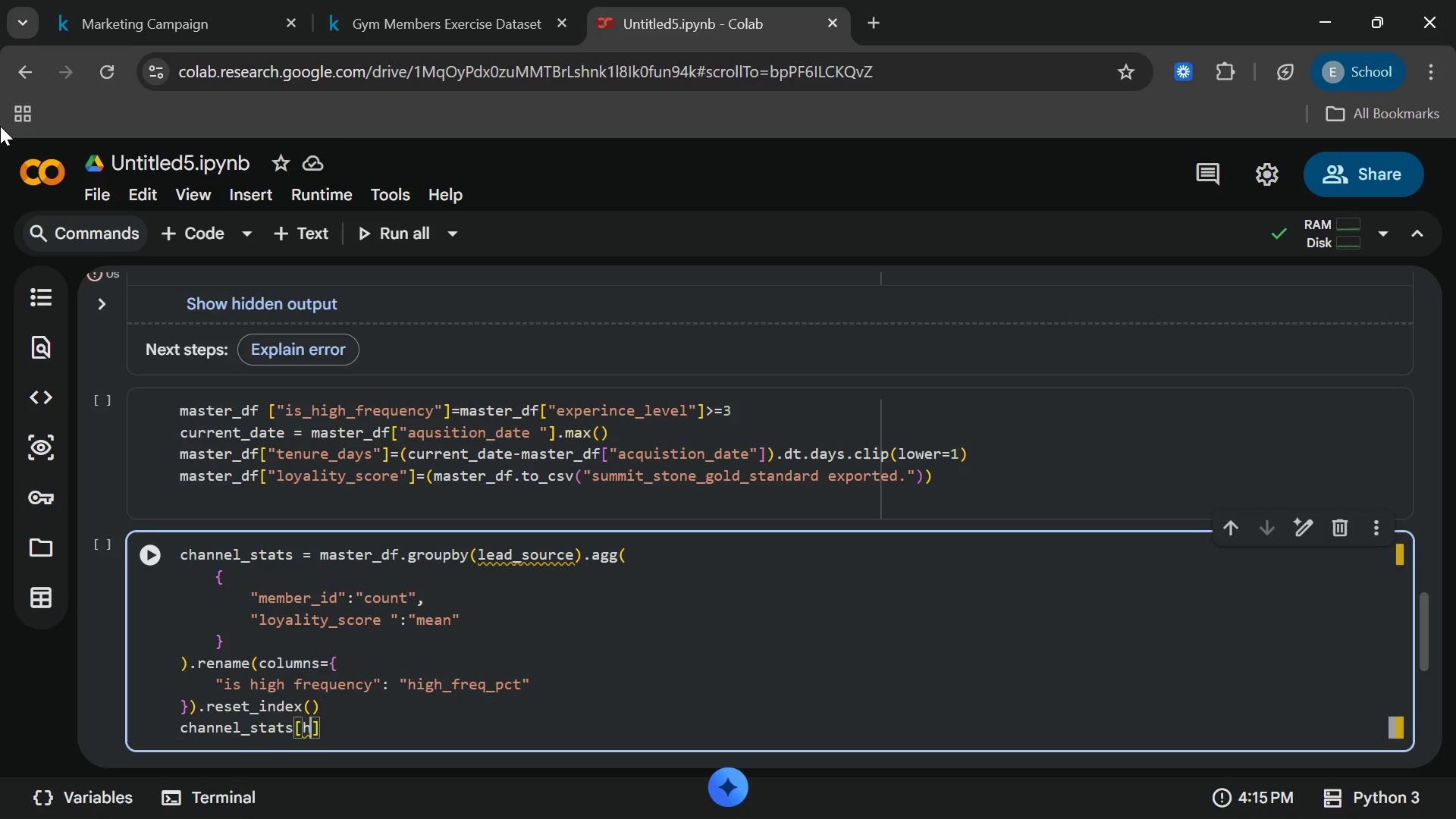 
key(Backspace)
 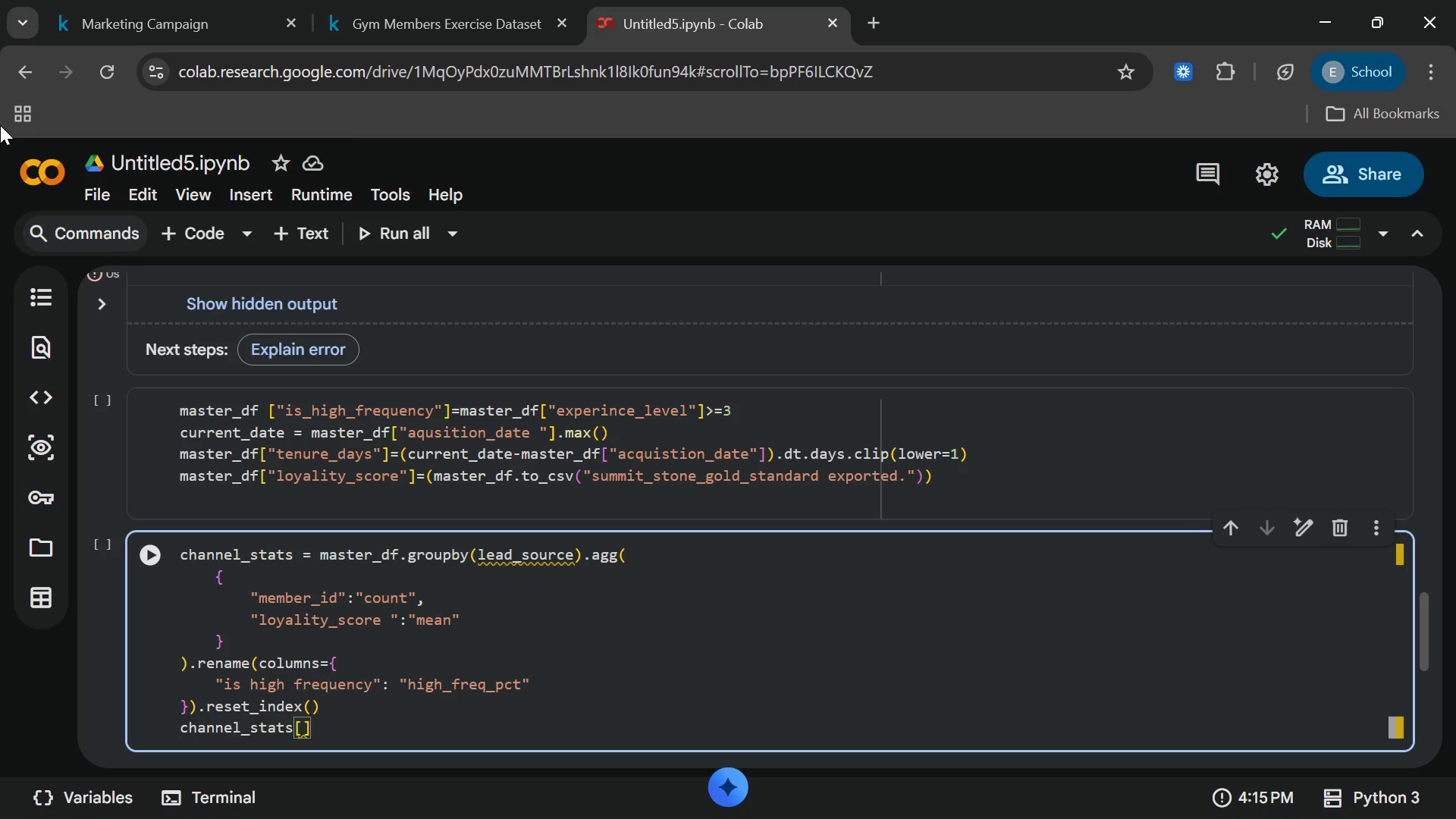 
key(Shift+ShiftRight)
 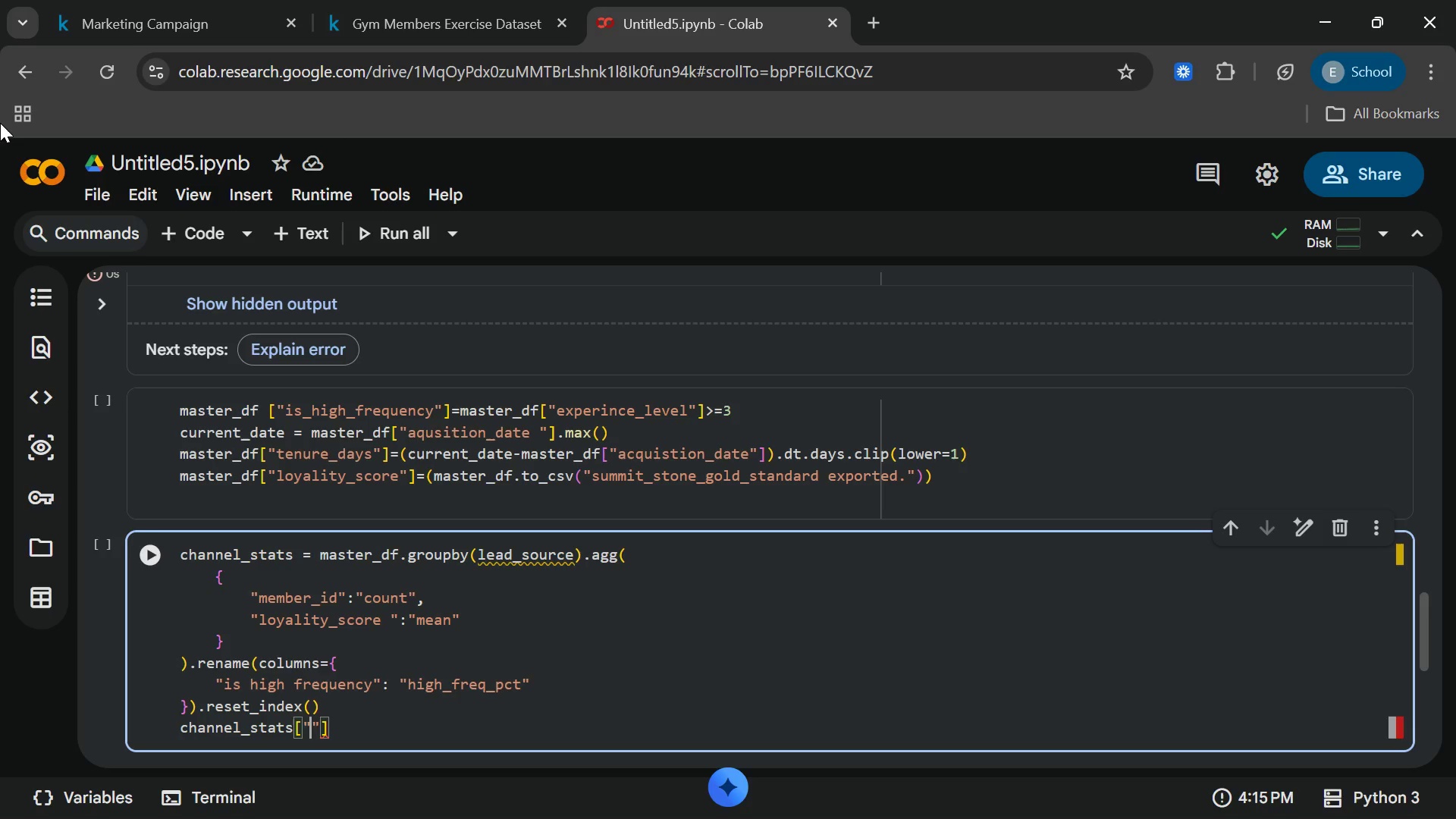 
key(Shift+Quote)
 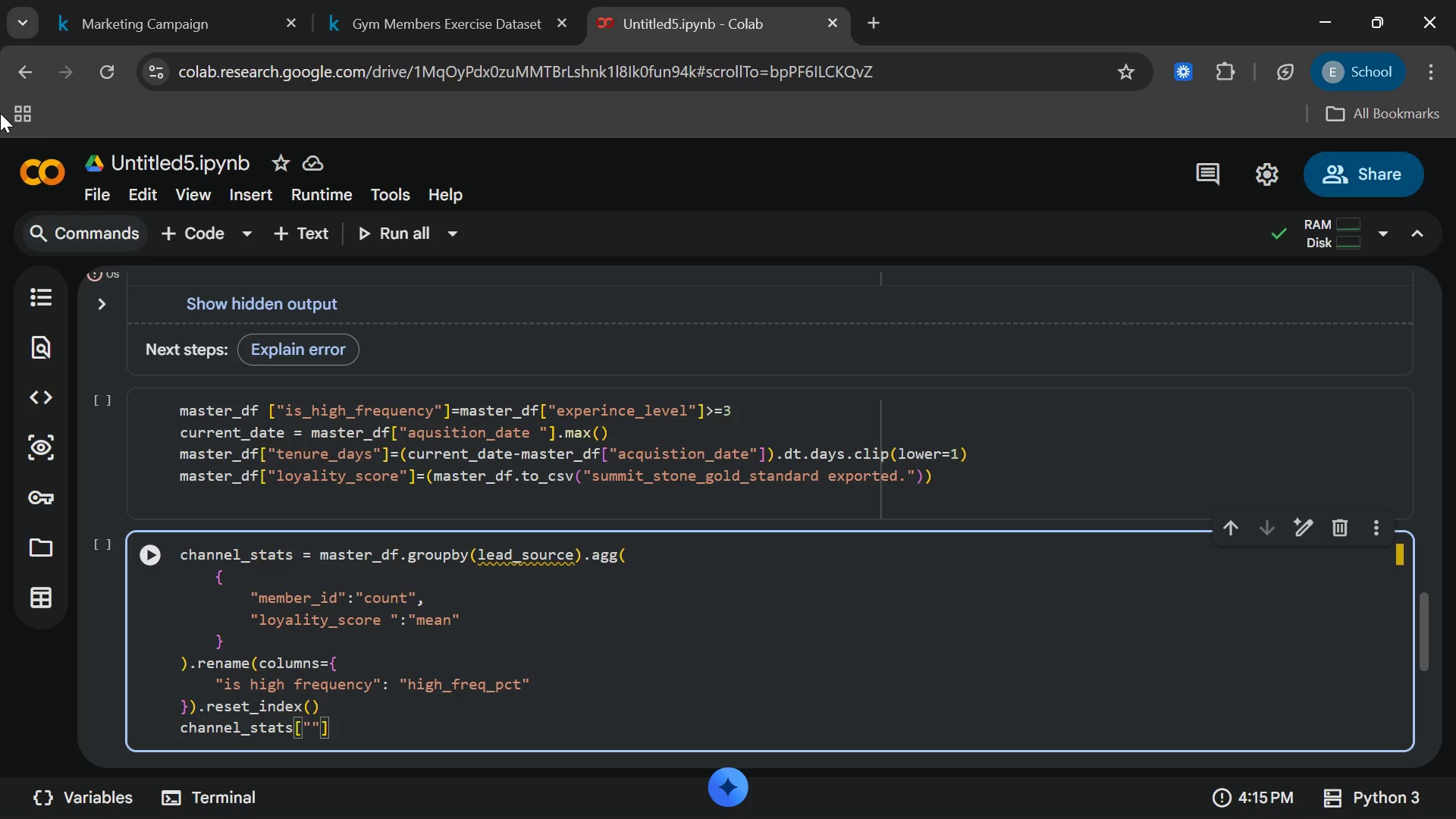 
wait(12.84)
 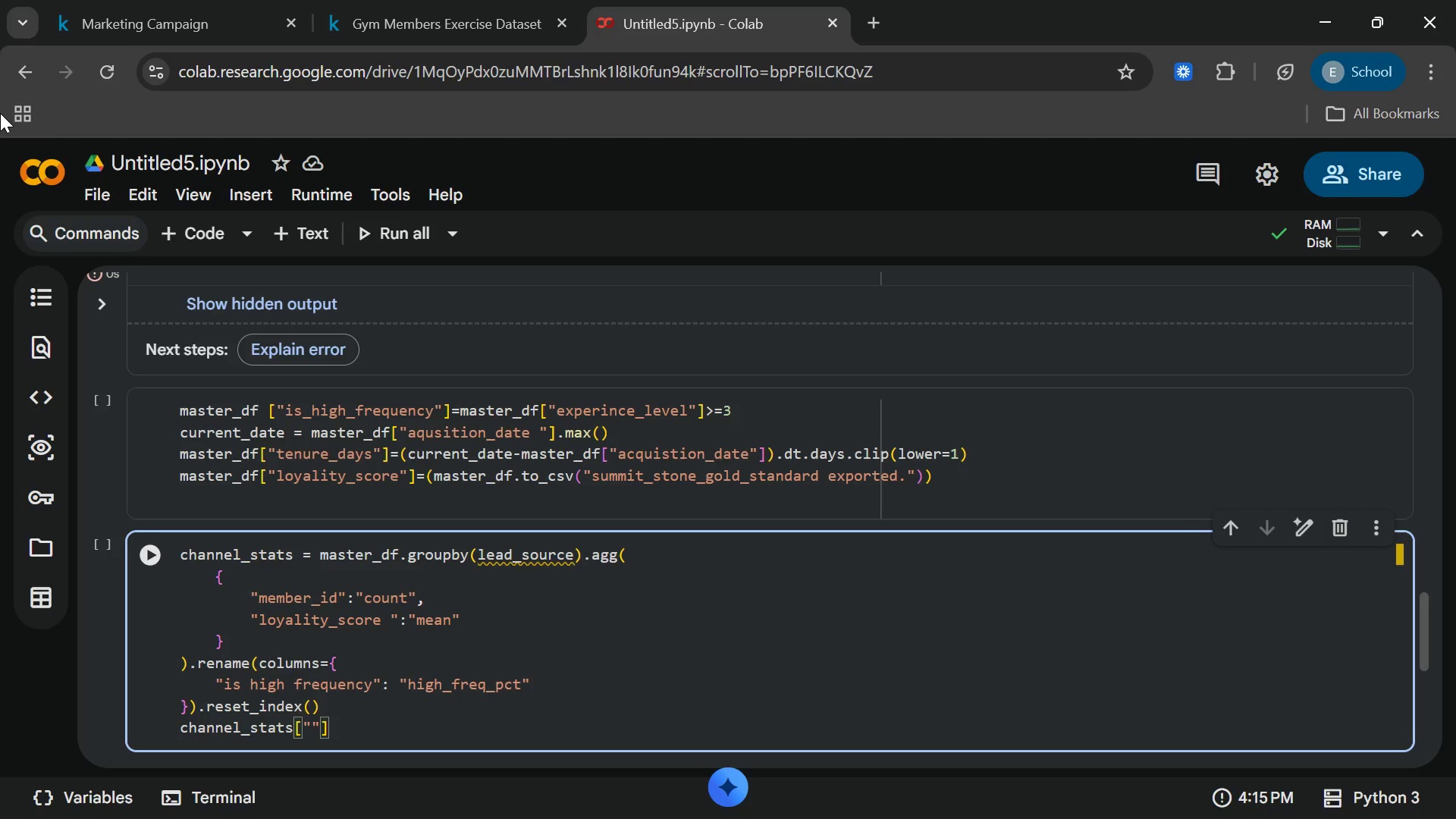 
key(Shift+Quote)
 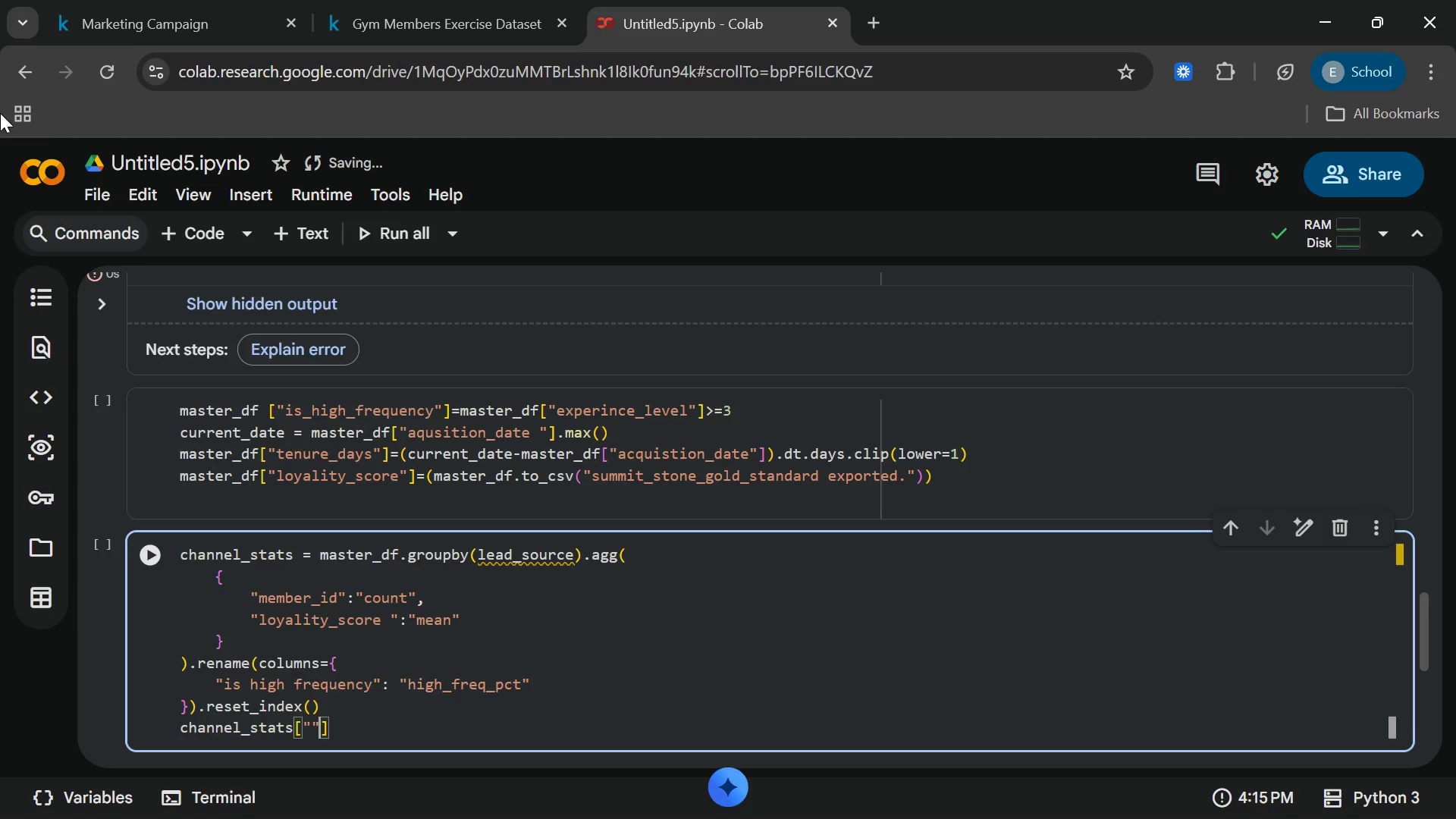 
key(ArrowLeft)
 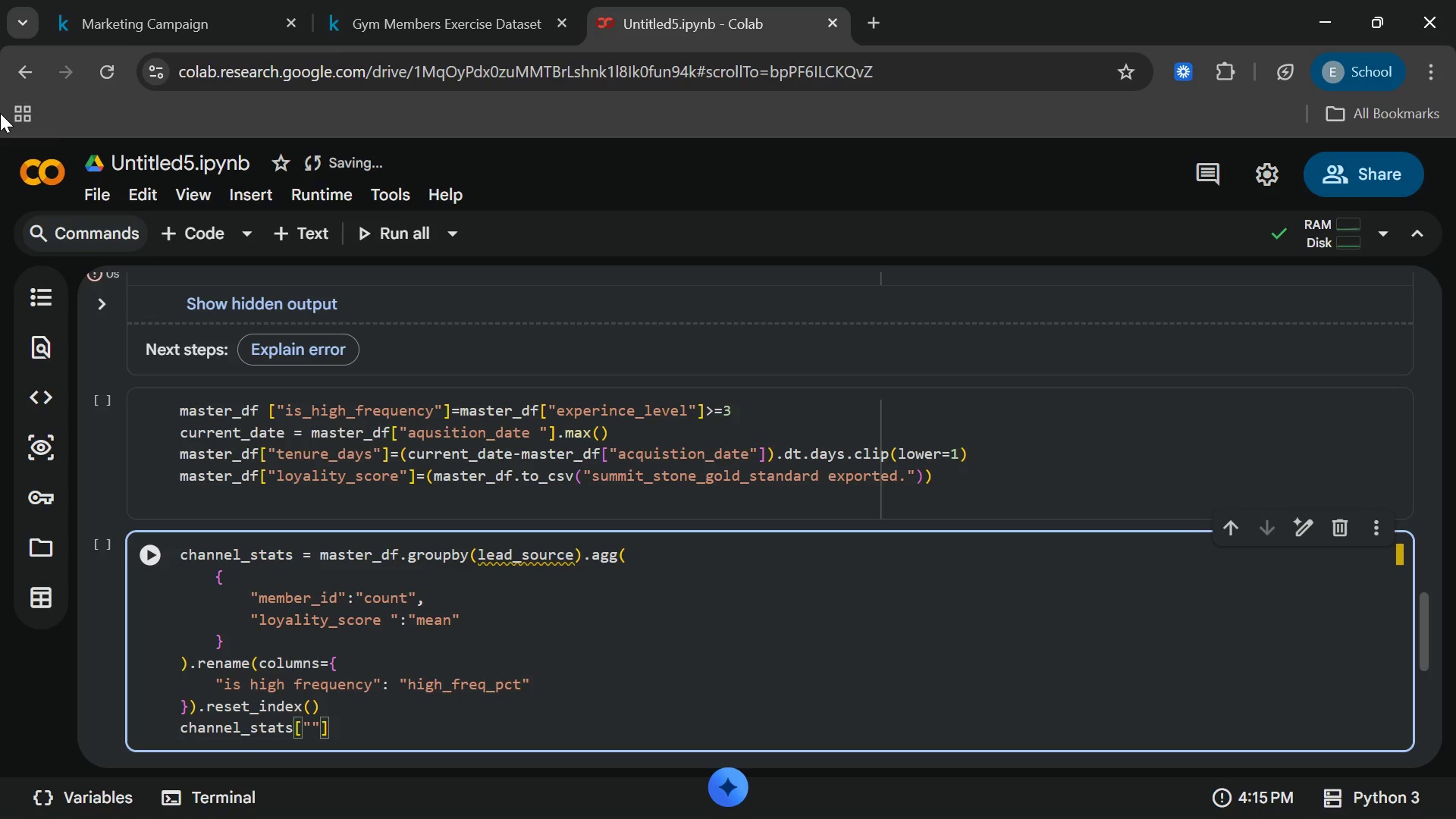 
type(high_freq)
 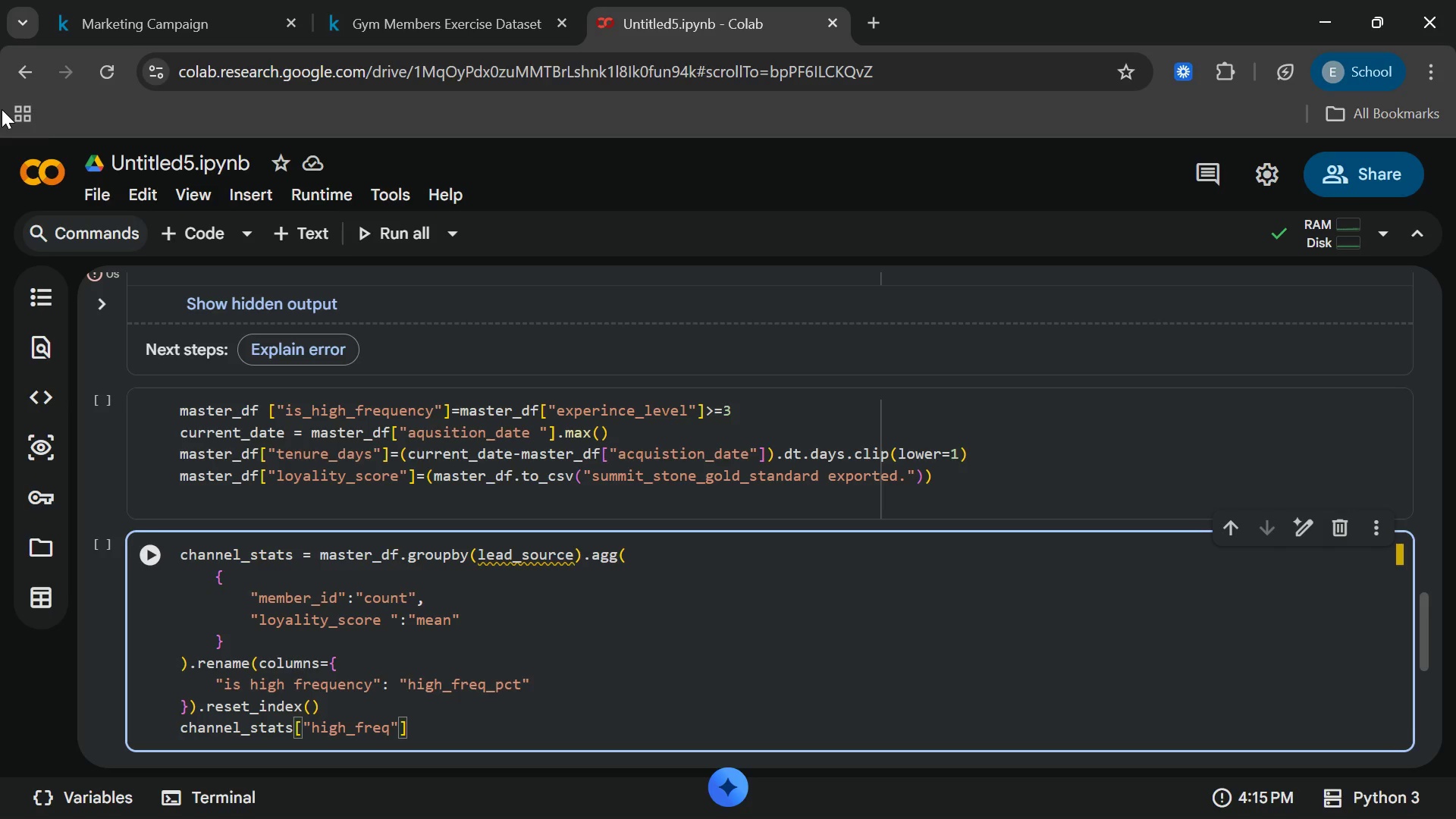 
key(Shift+Minus)
 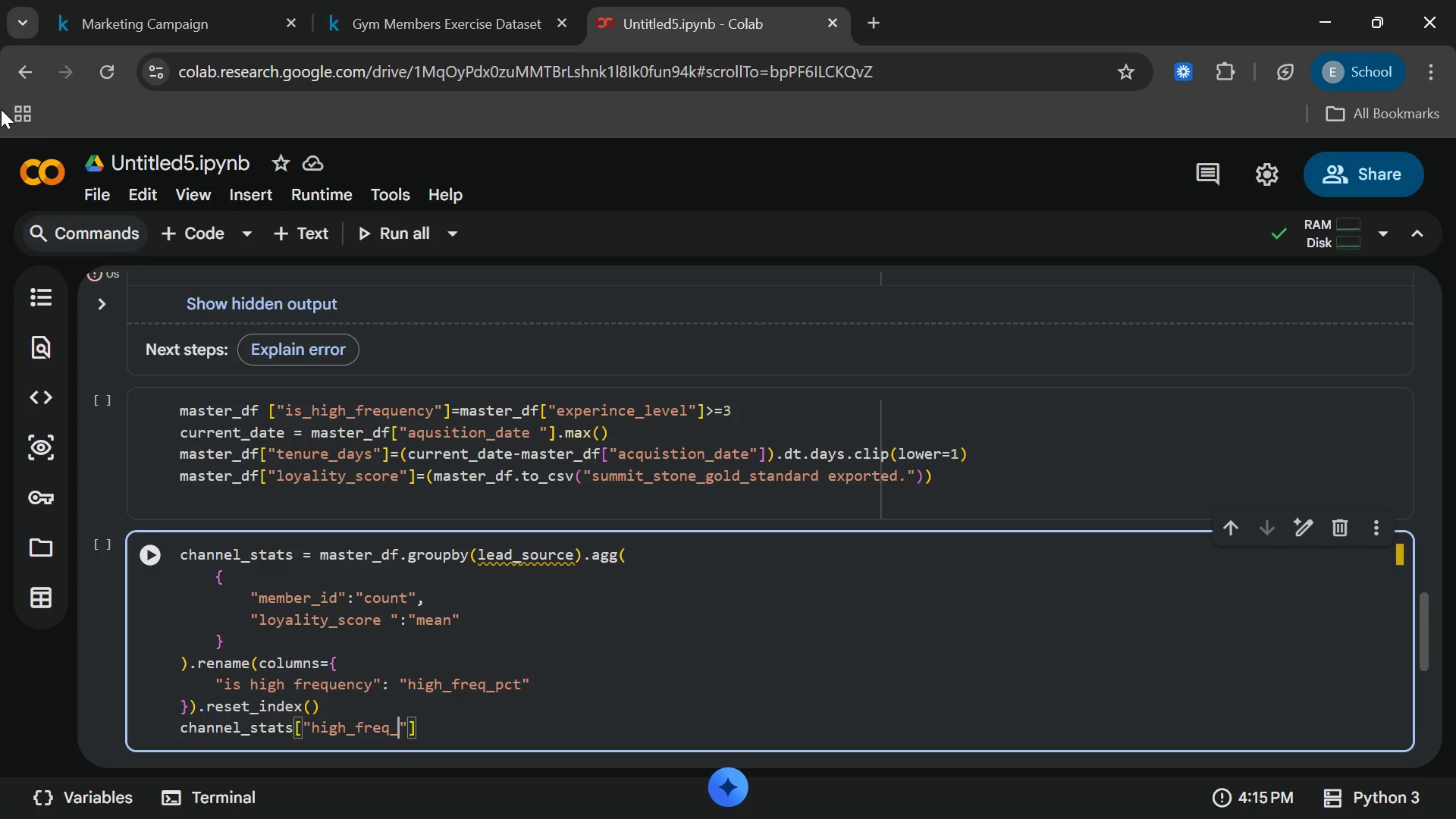 
wait(5.2)
 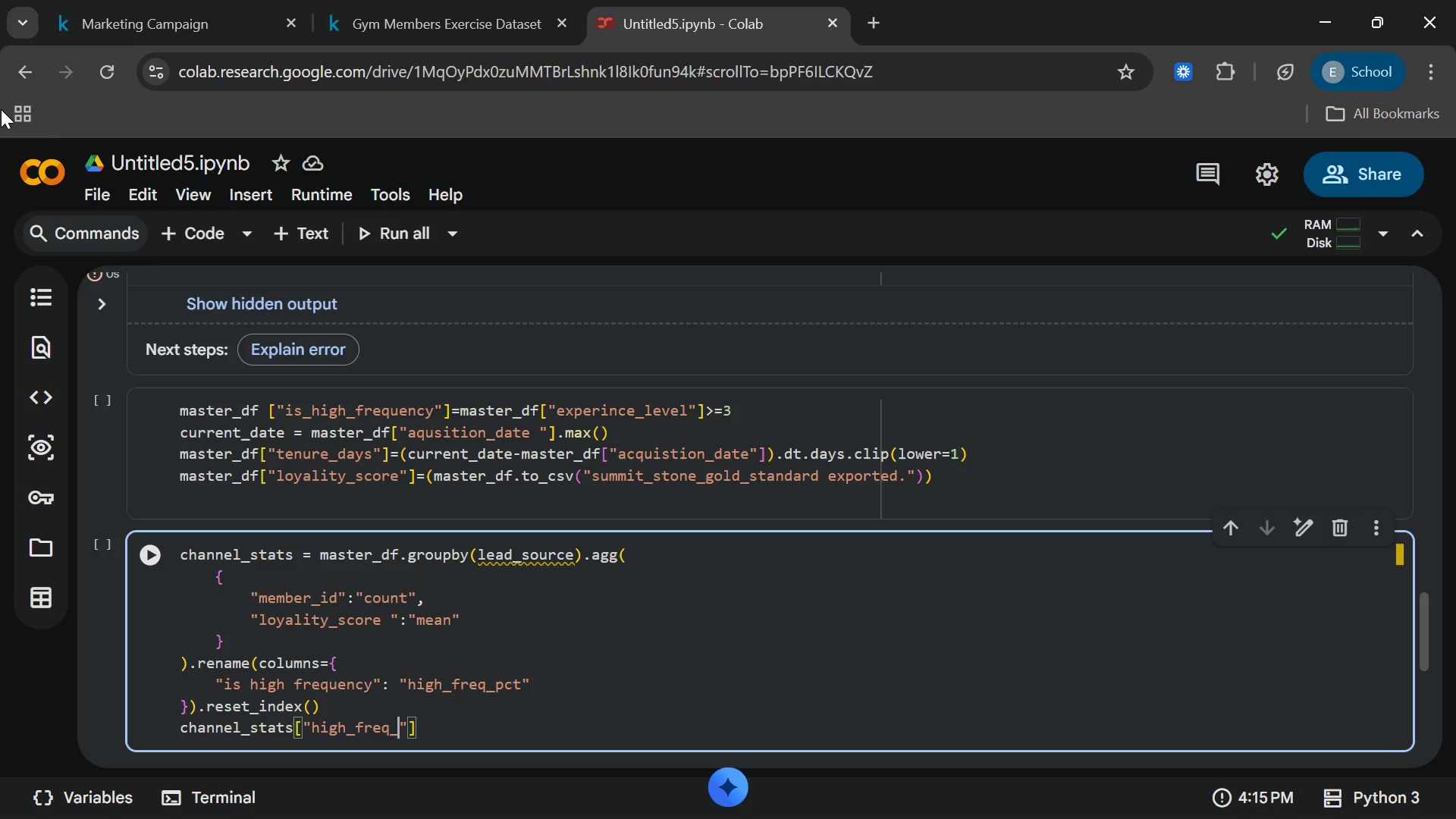 
type(pct)
 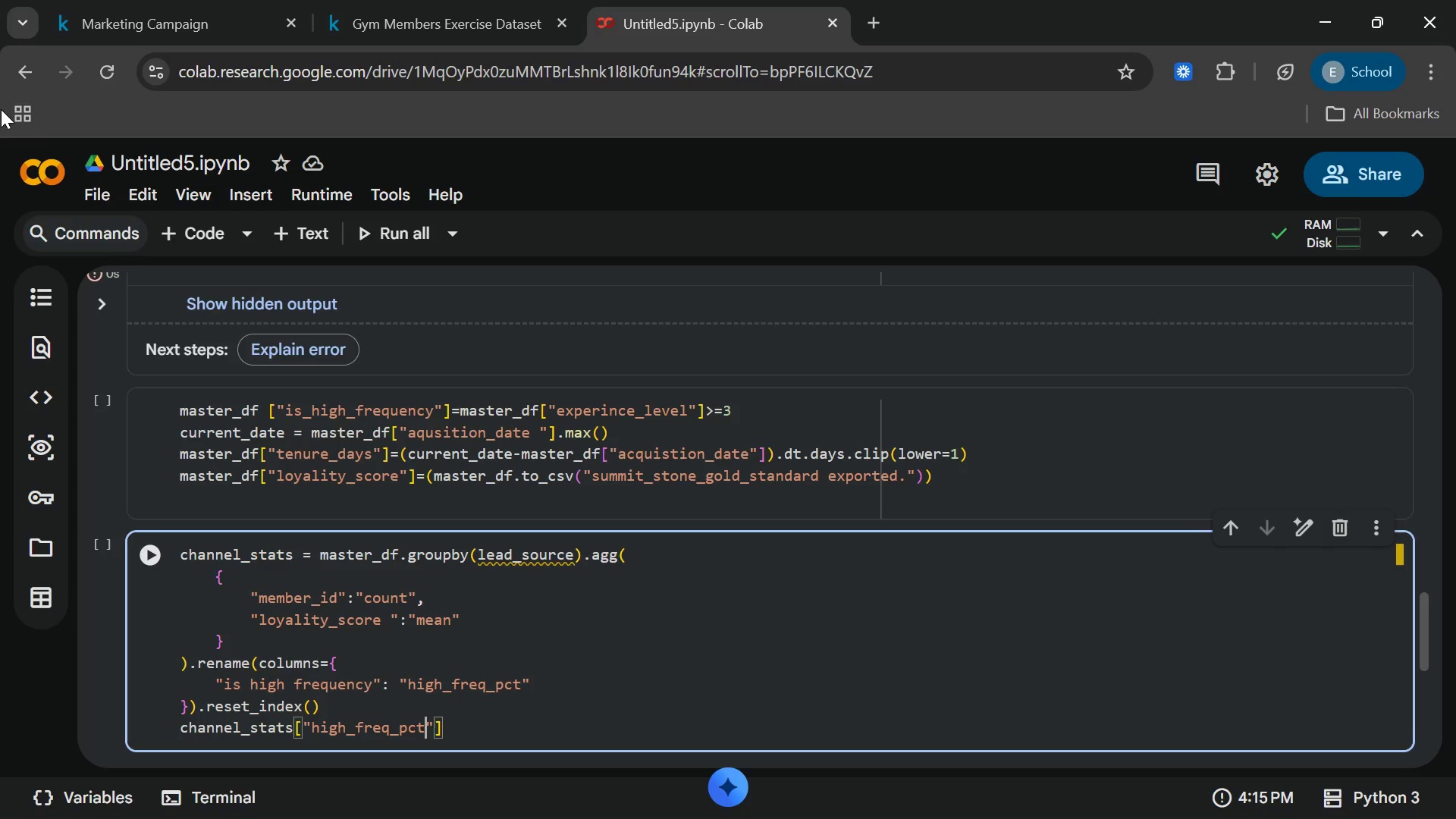 
key(ArrowRight)
 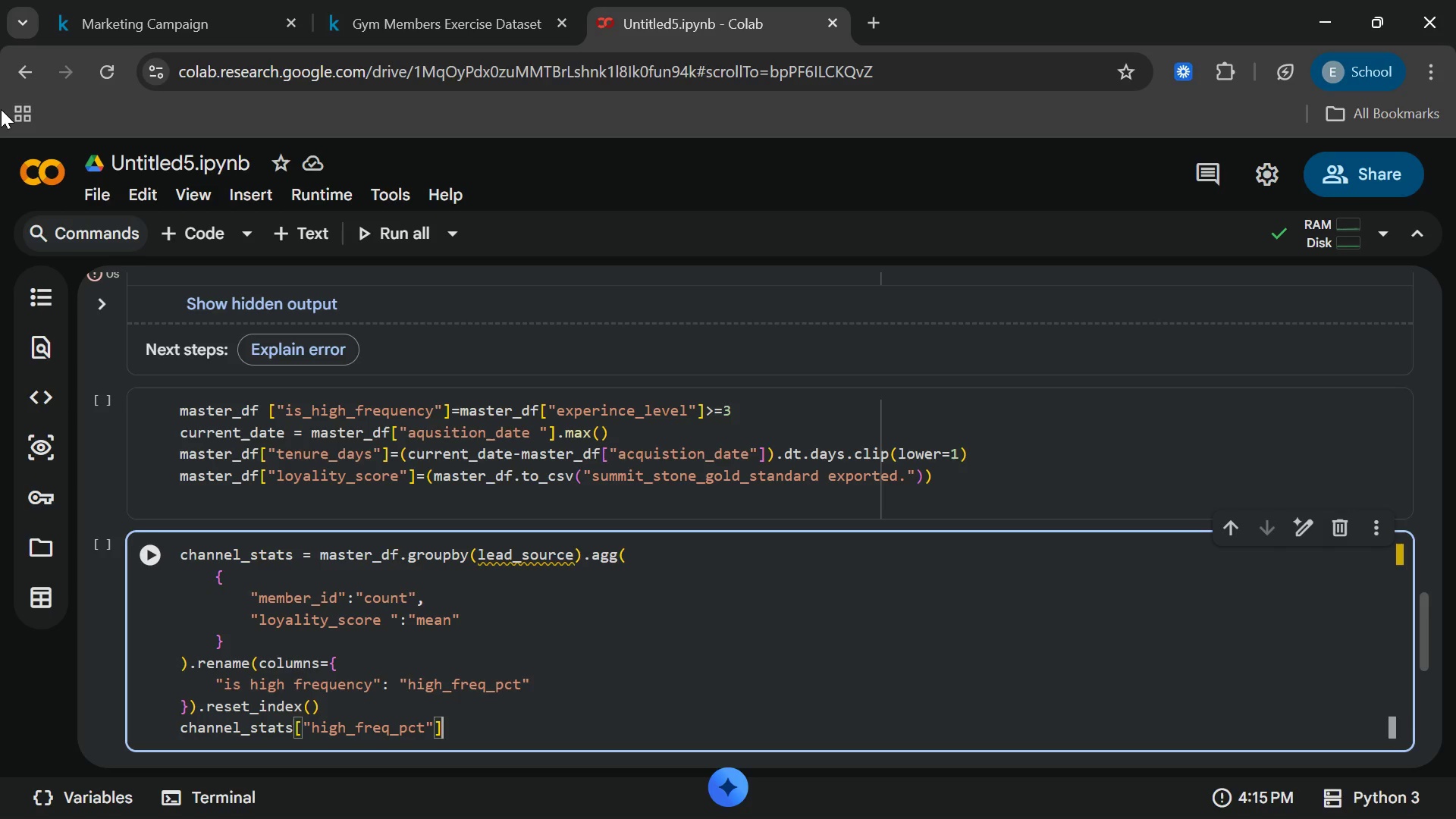 
key(ArrowRight)
 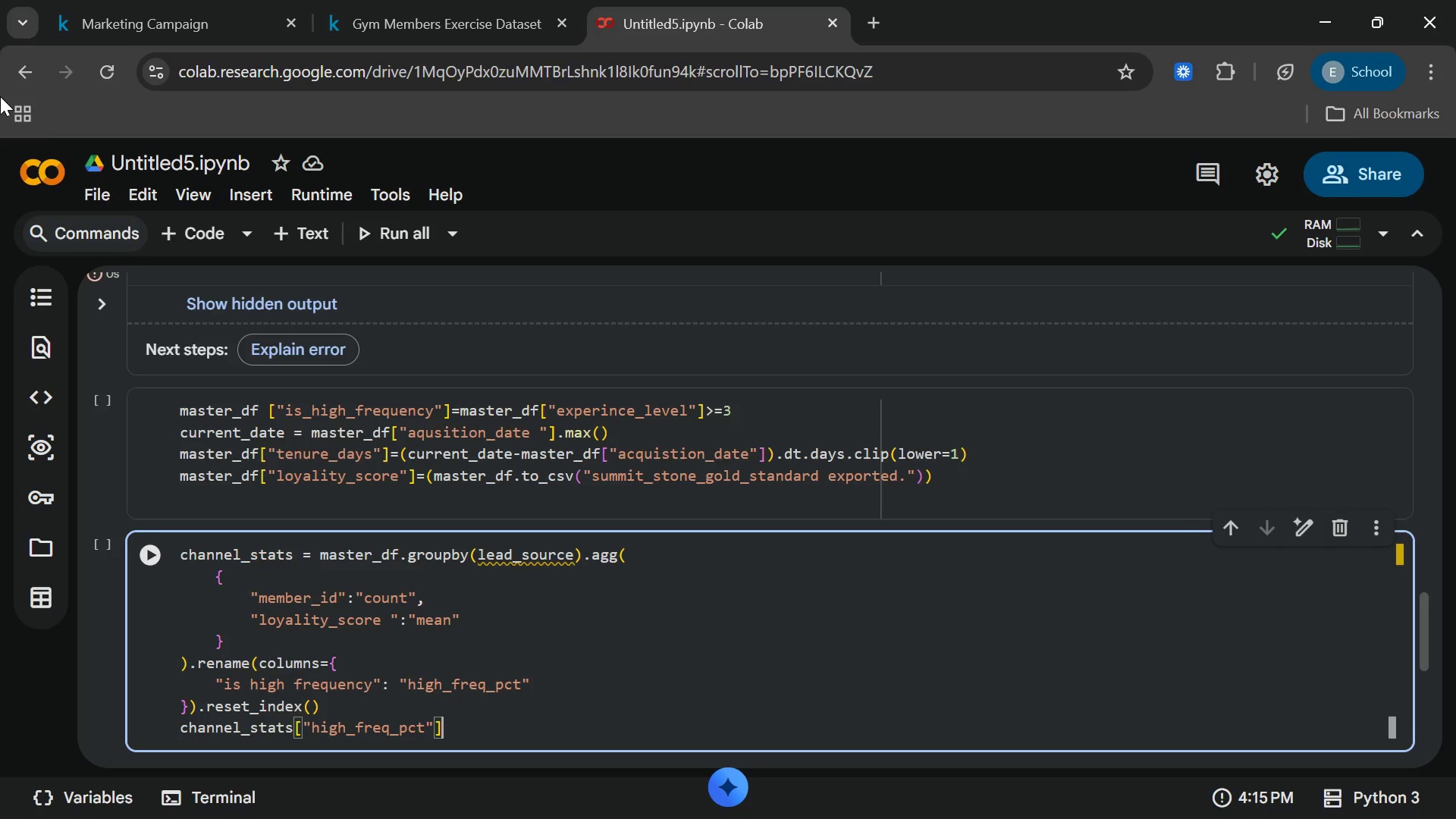 
hold_key(key=ShiftRight, duration=1.53)
 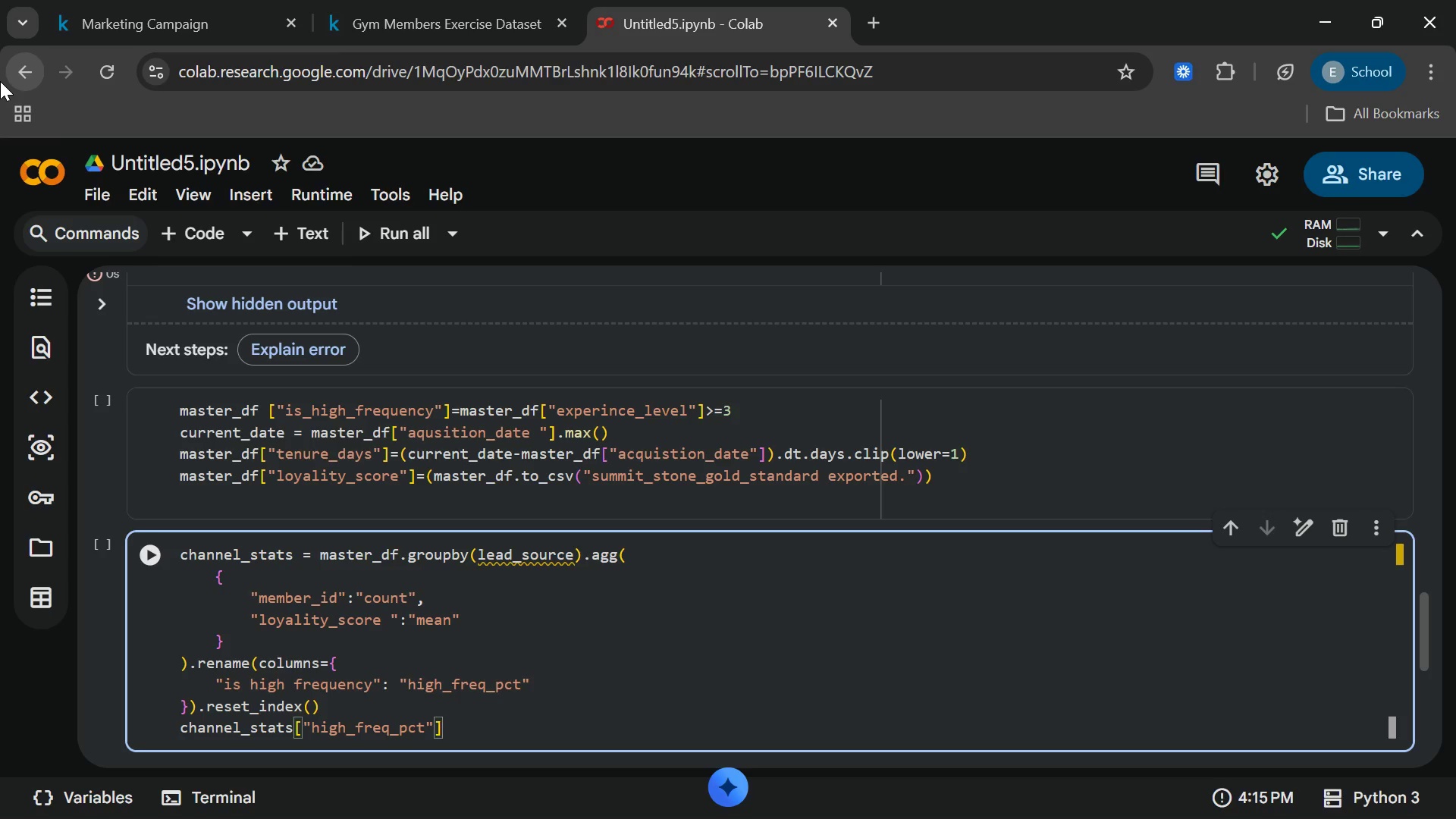 
key(Shift+8)
 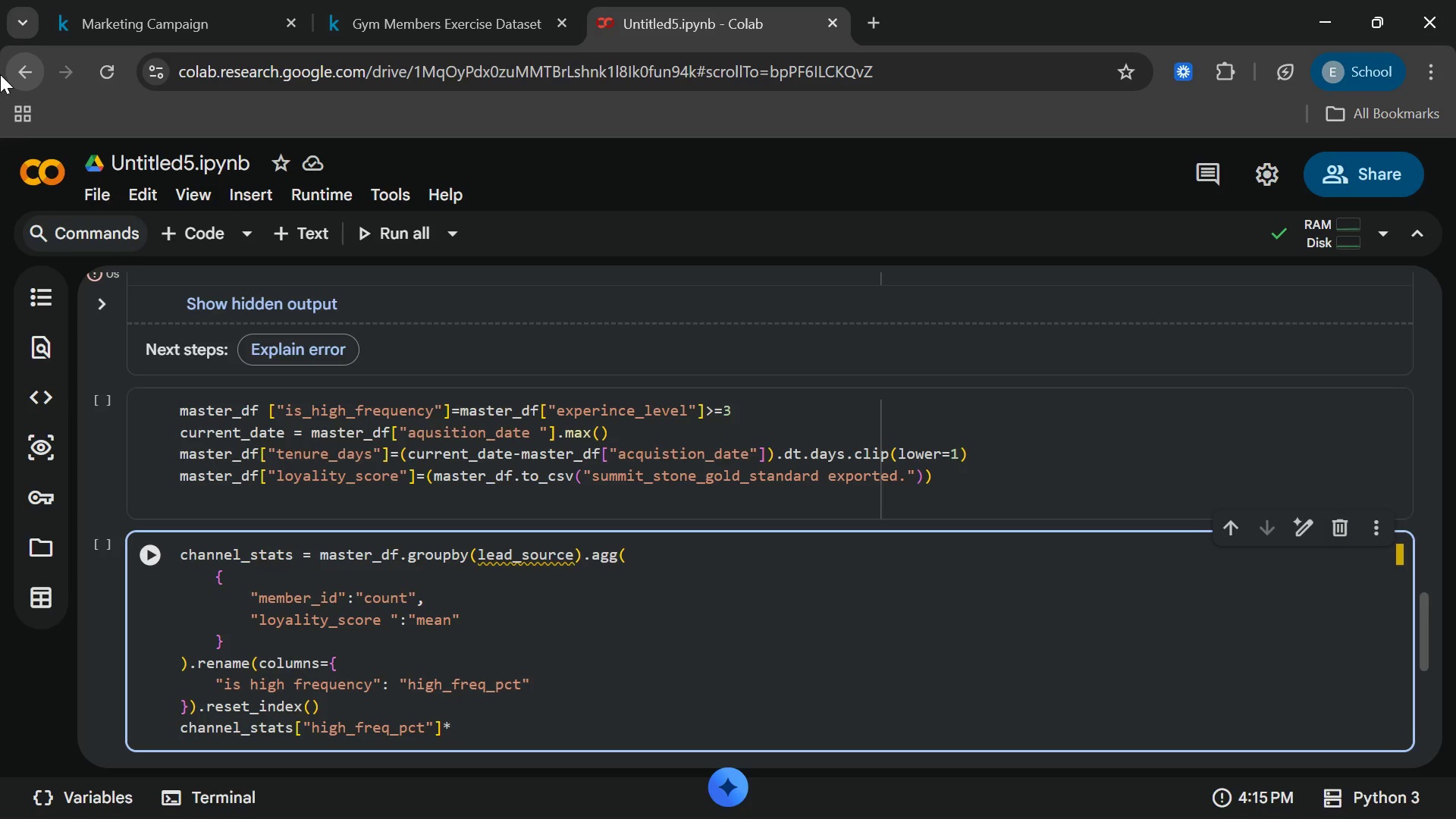 
key(Equal)
 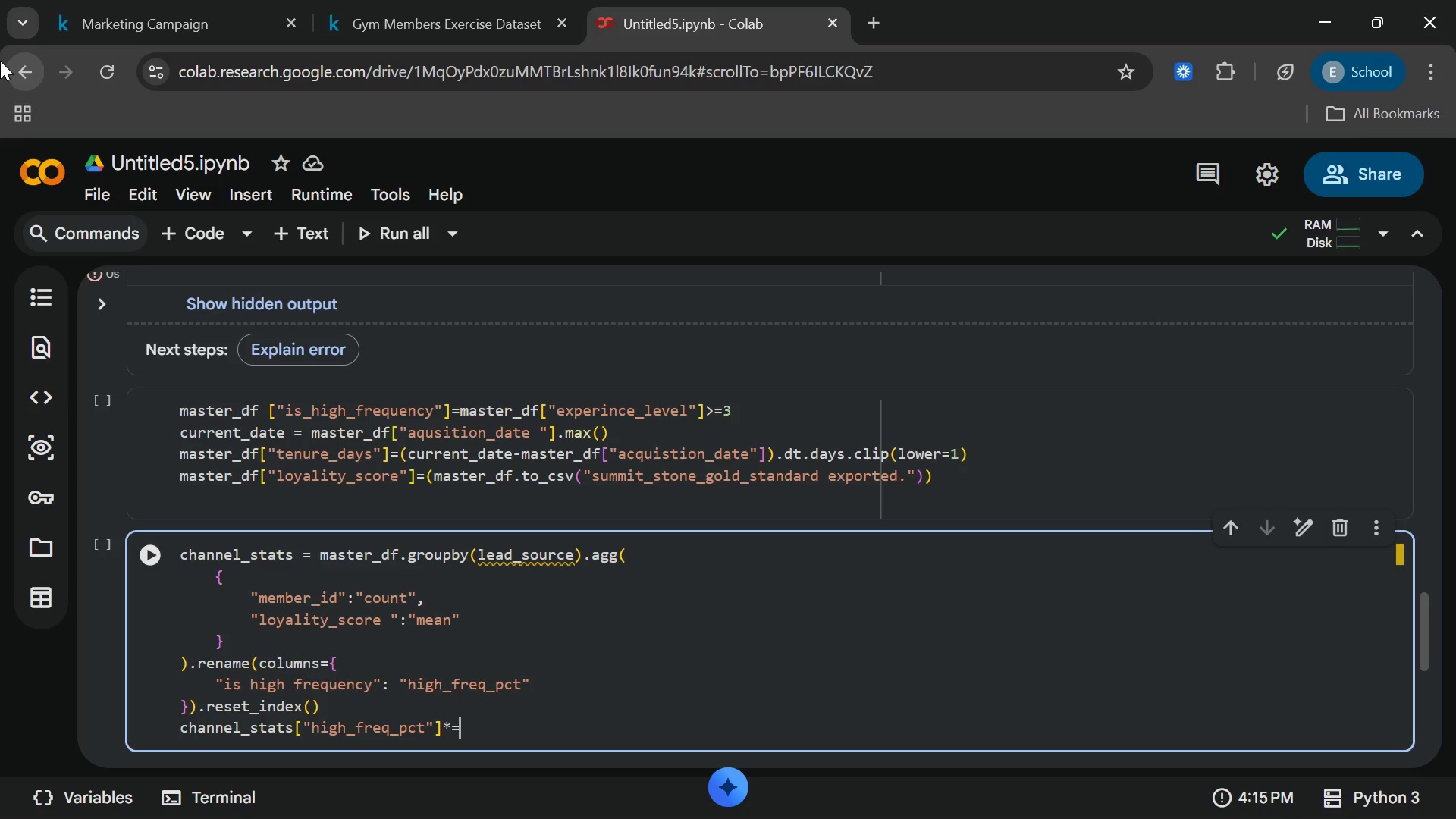 
type(100)
 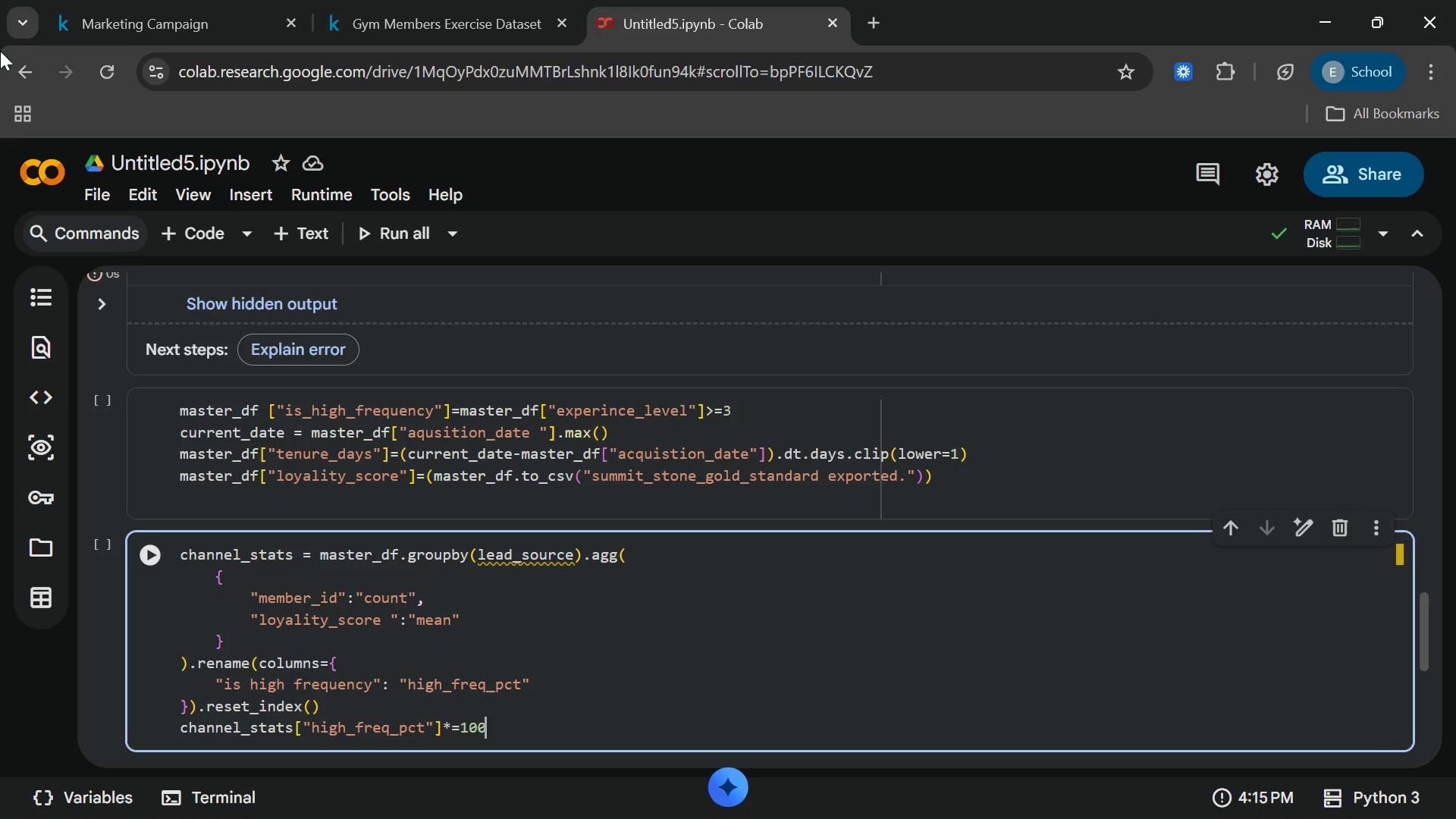 
key(Enter)
 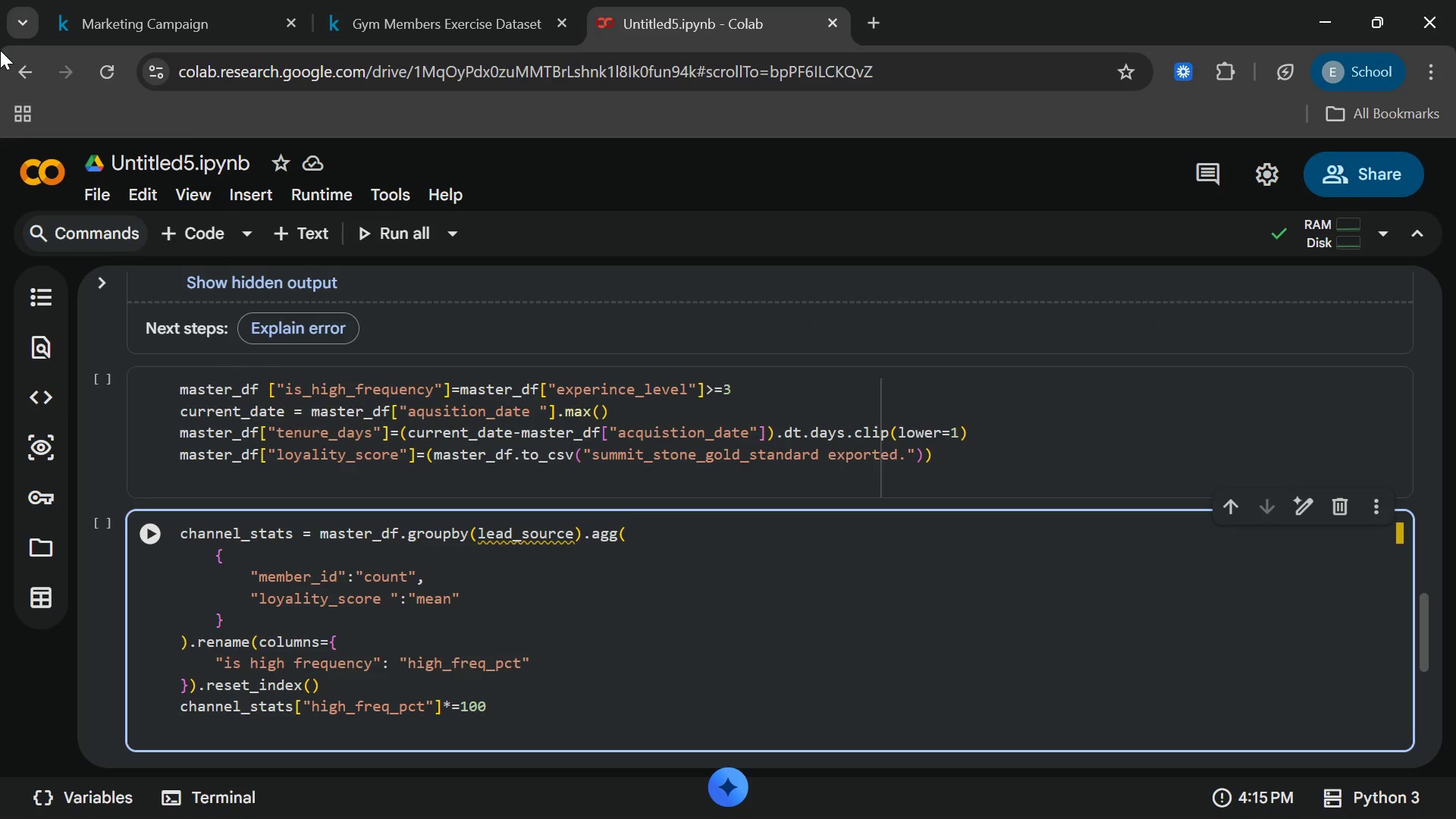 
type(plt)
 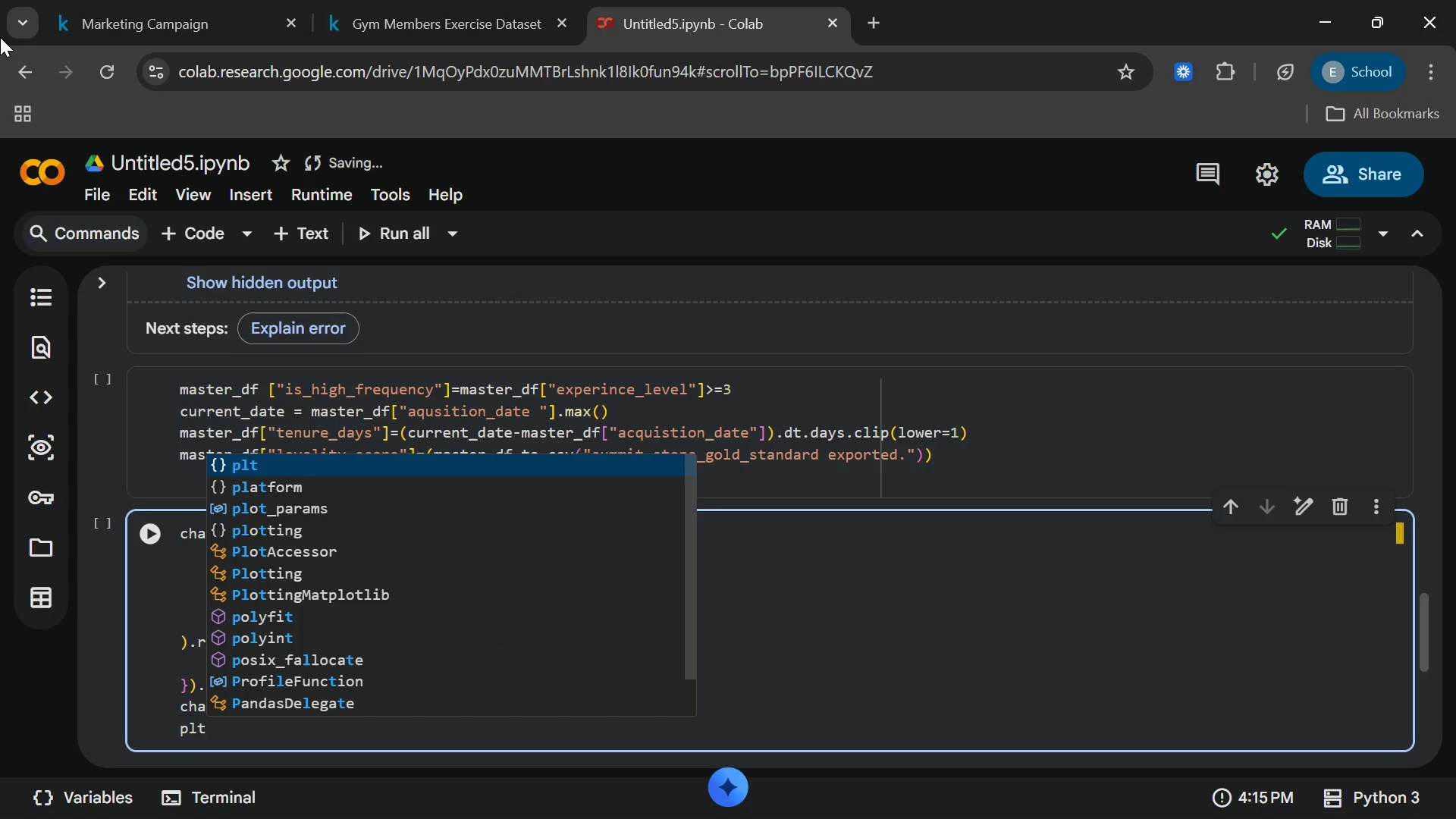 
type(.fig)
 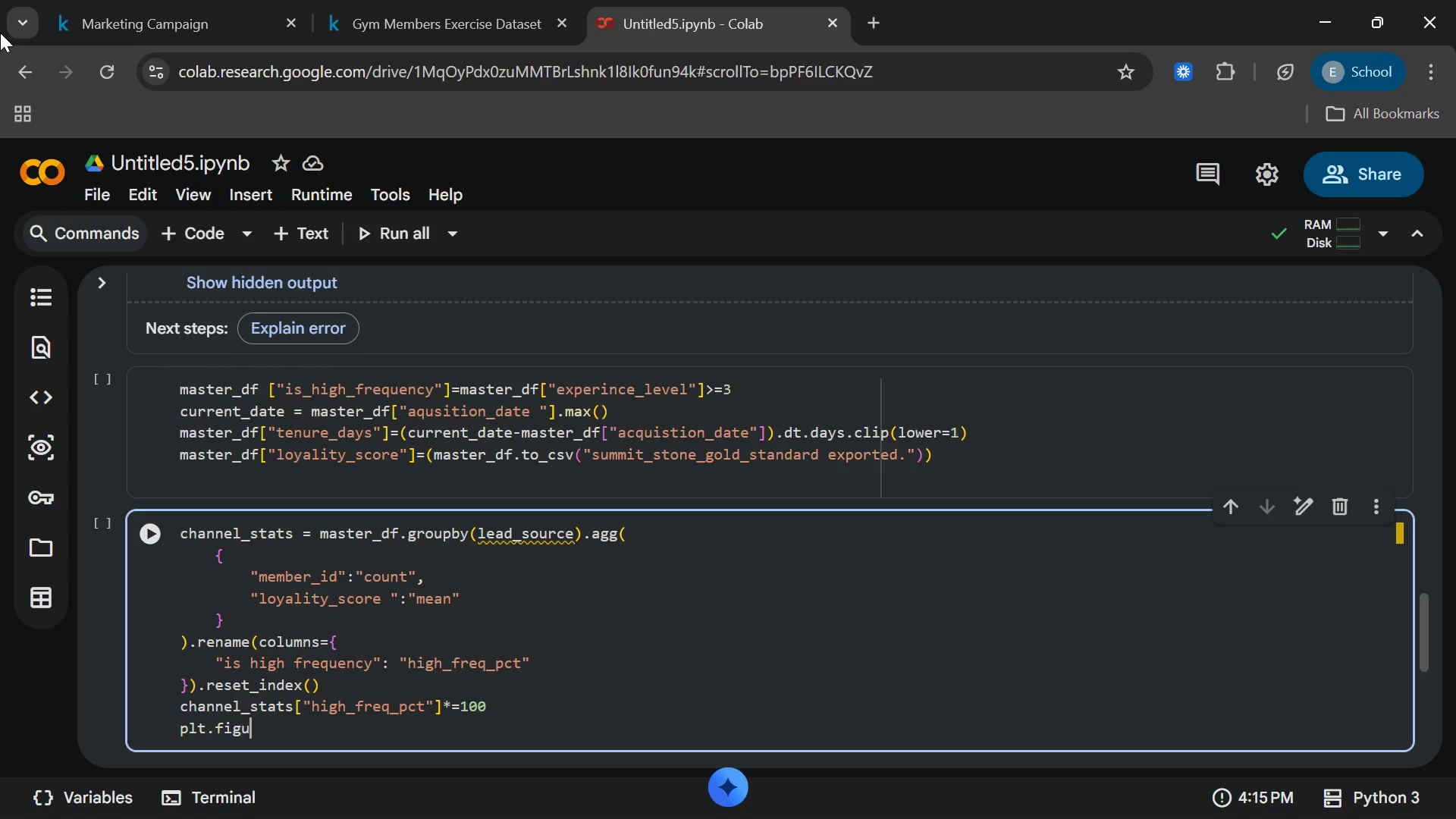 
type(ure )
key(Backspace)
type((figsi)
 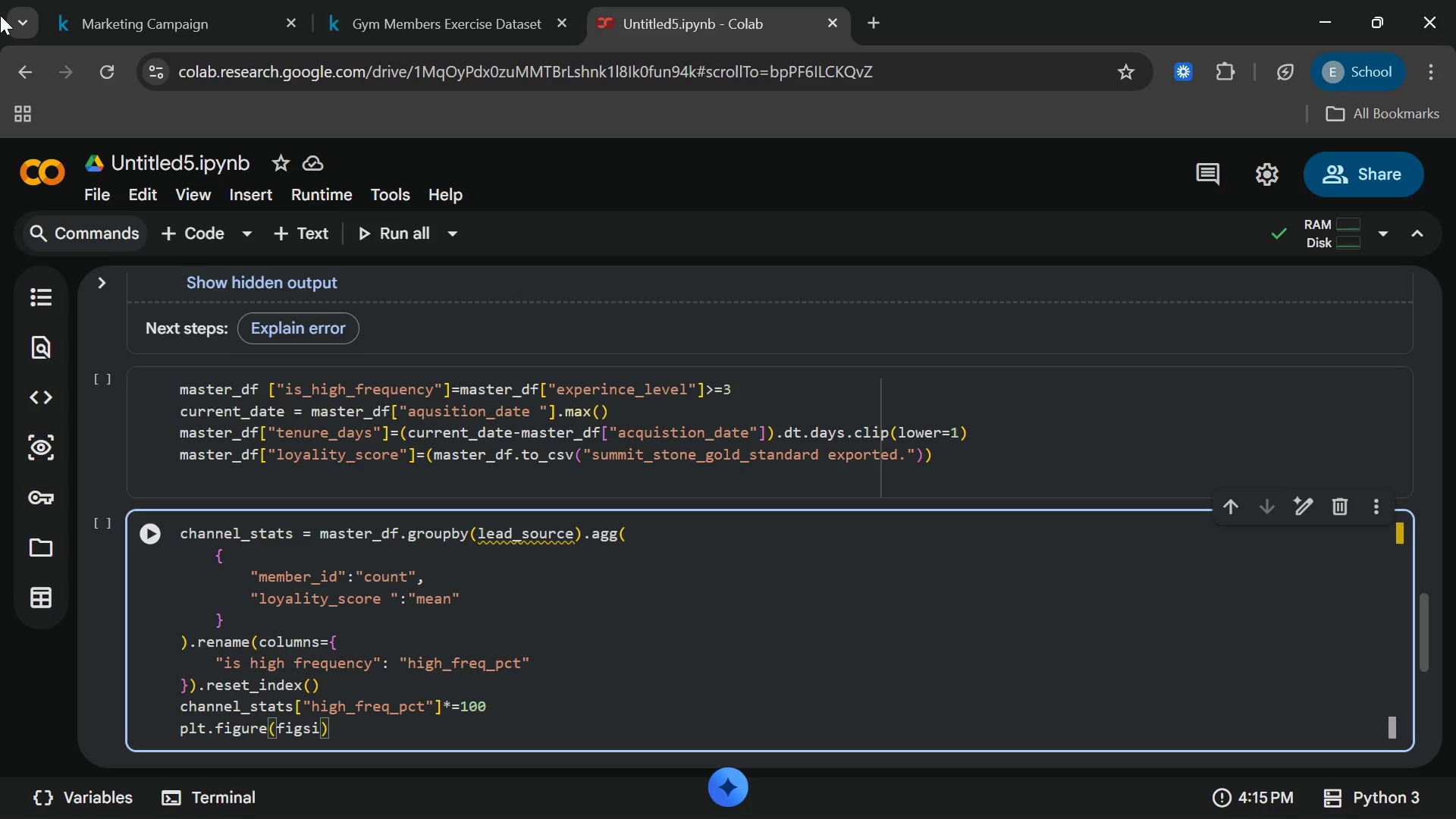 
type(ze=(12,6)
 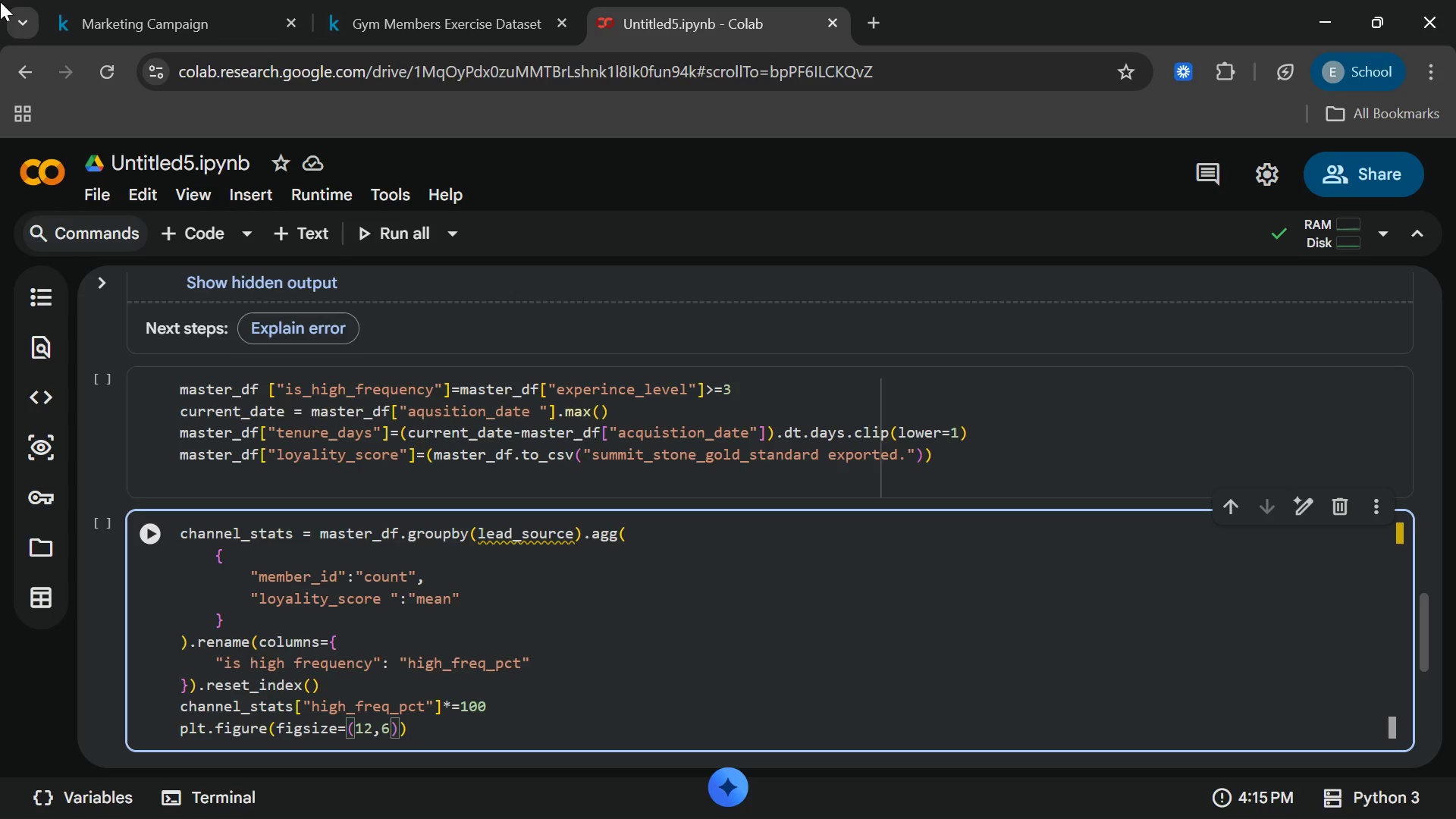 
key(ArrowRight)
 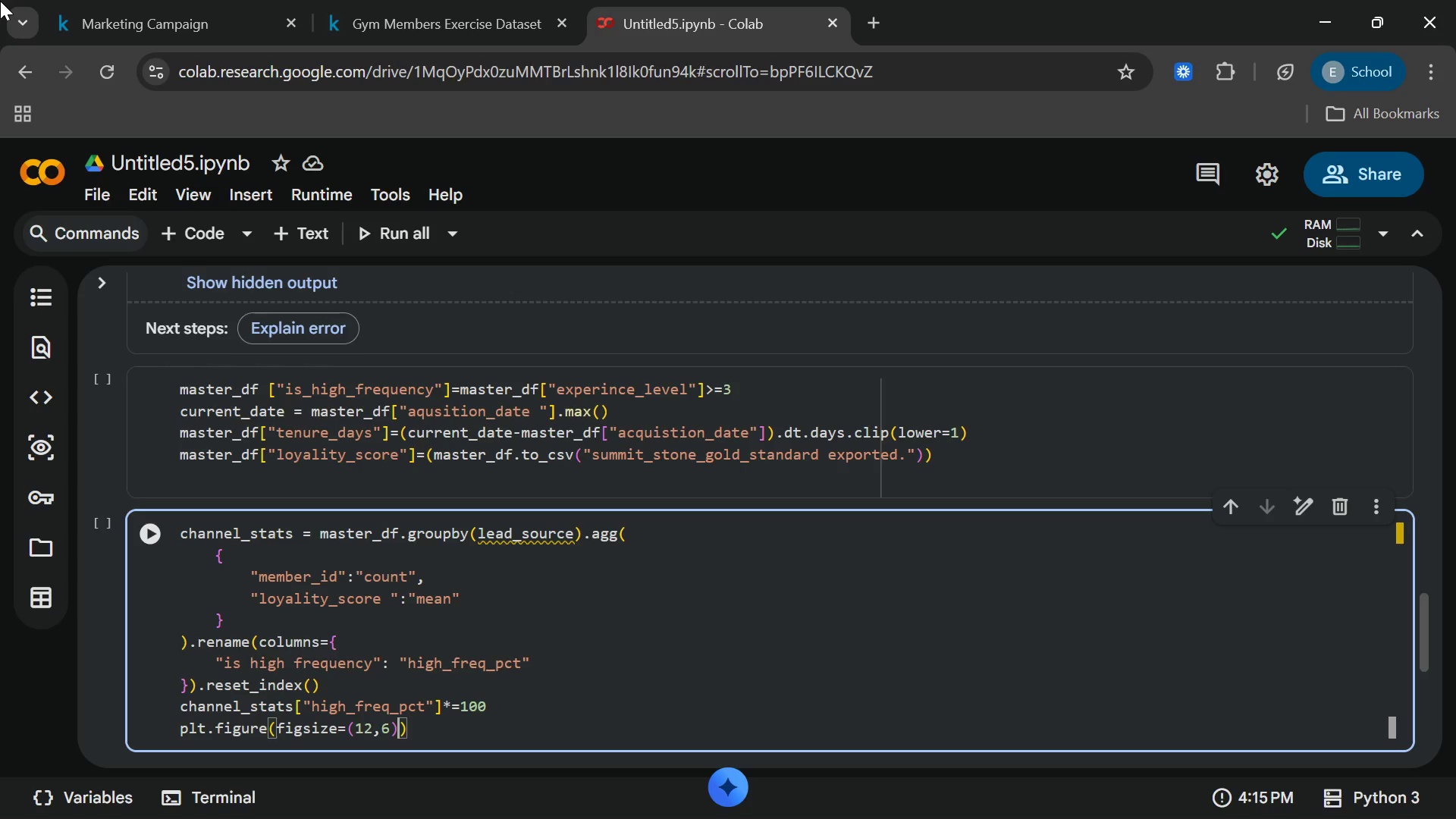 
key(ArrowRight)
 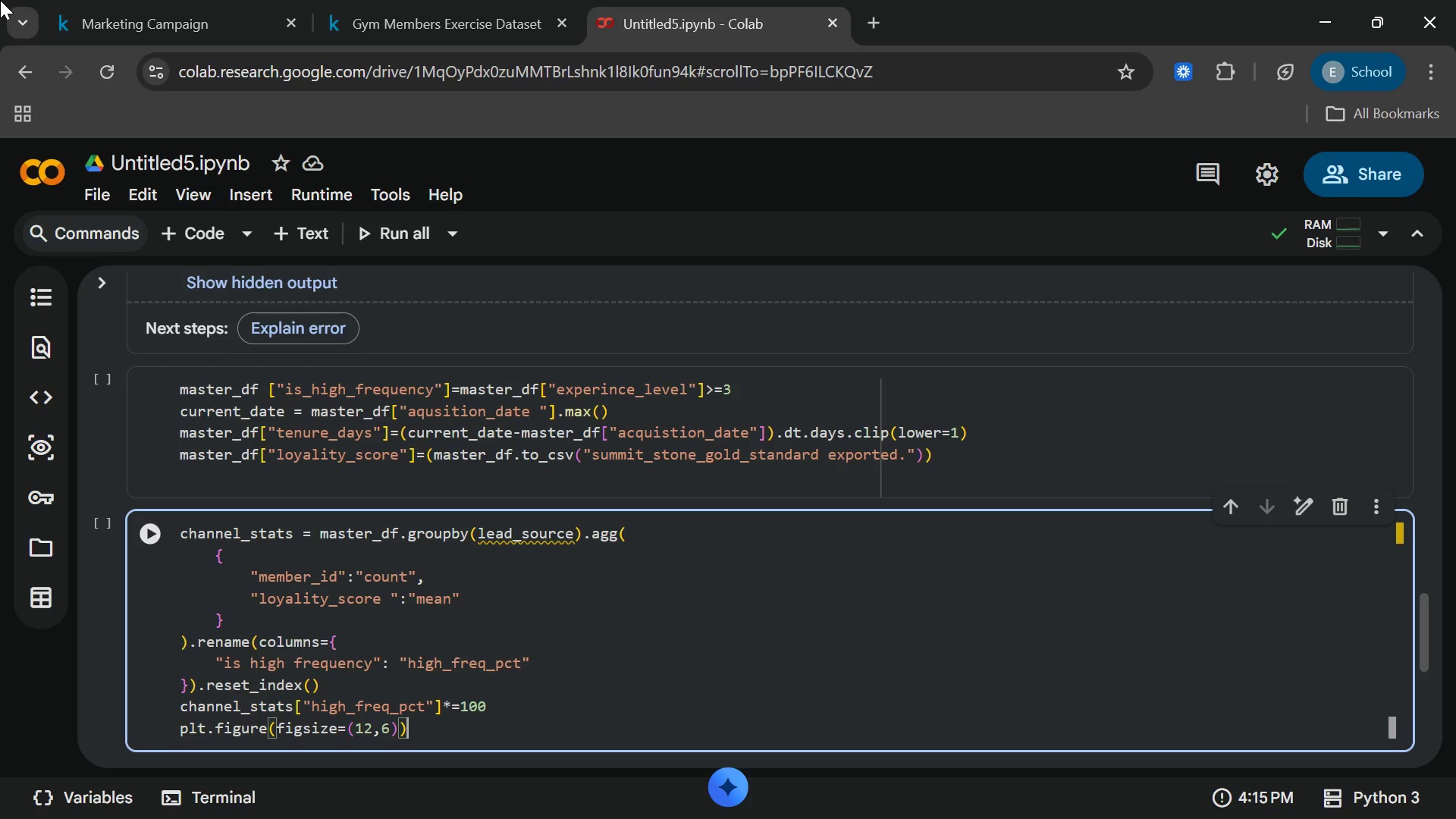 
wait(5.22)
 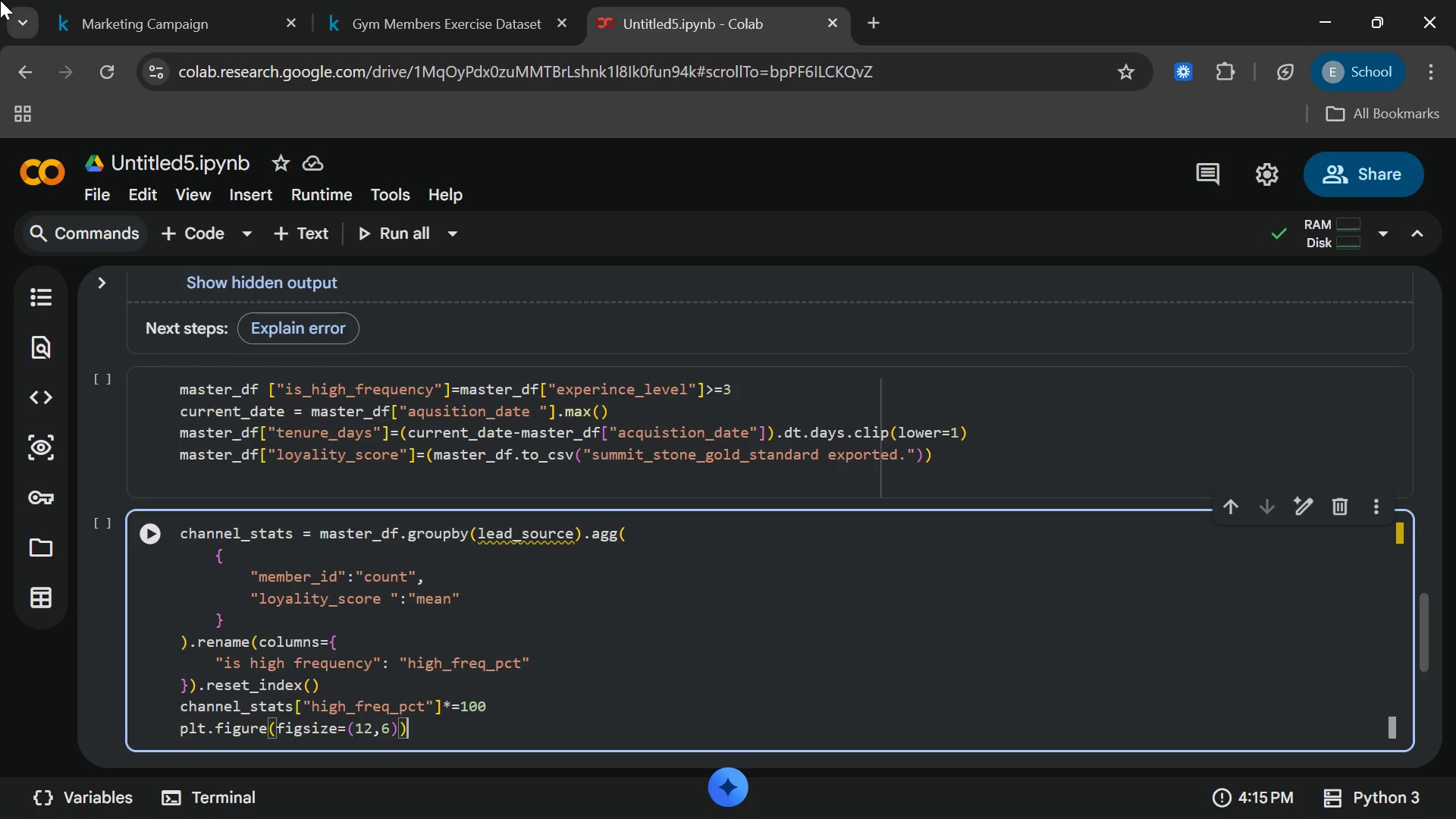 
key(Enter)
 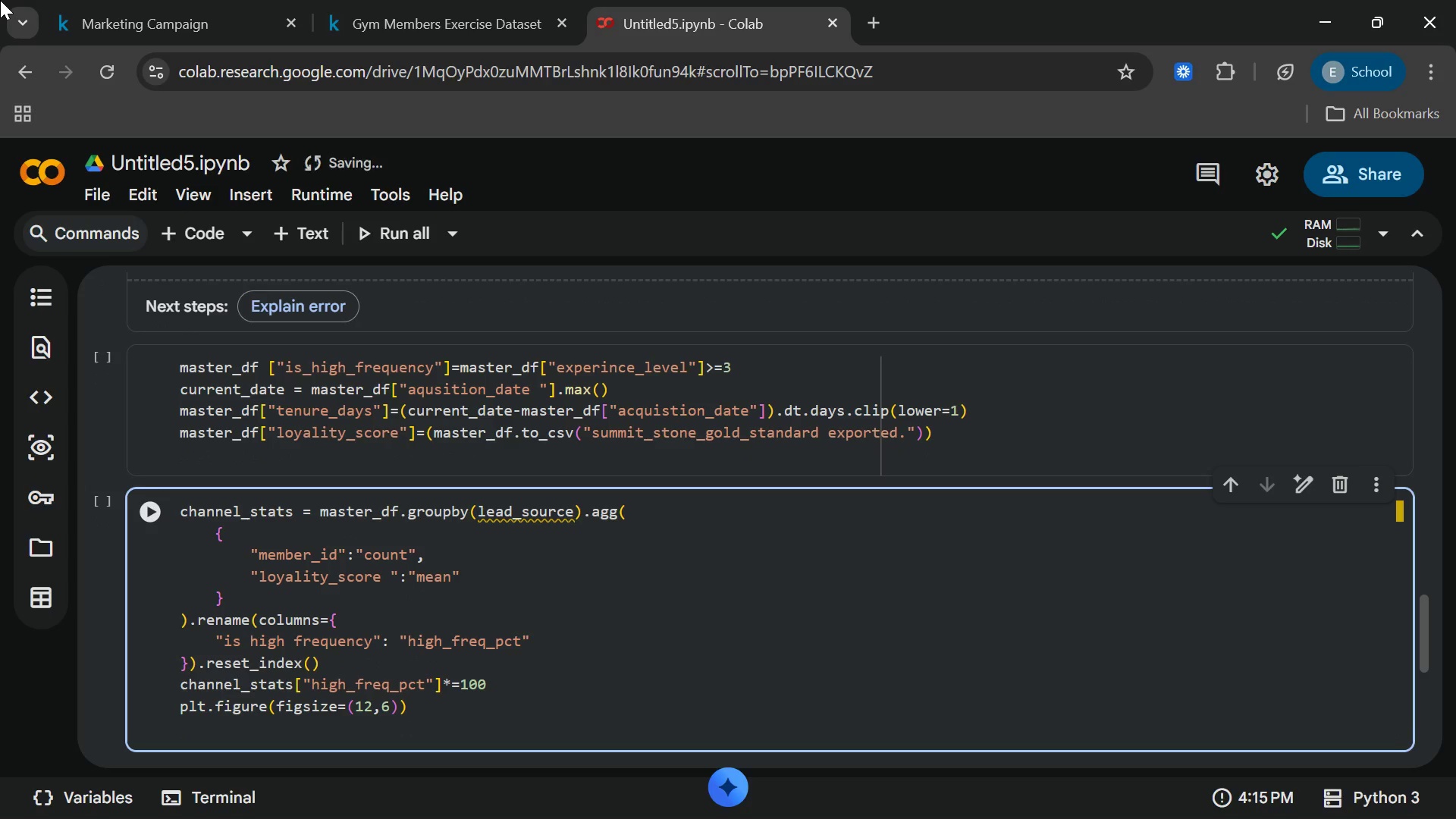 
type(sns.bar)
 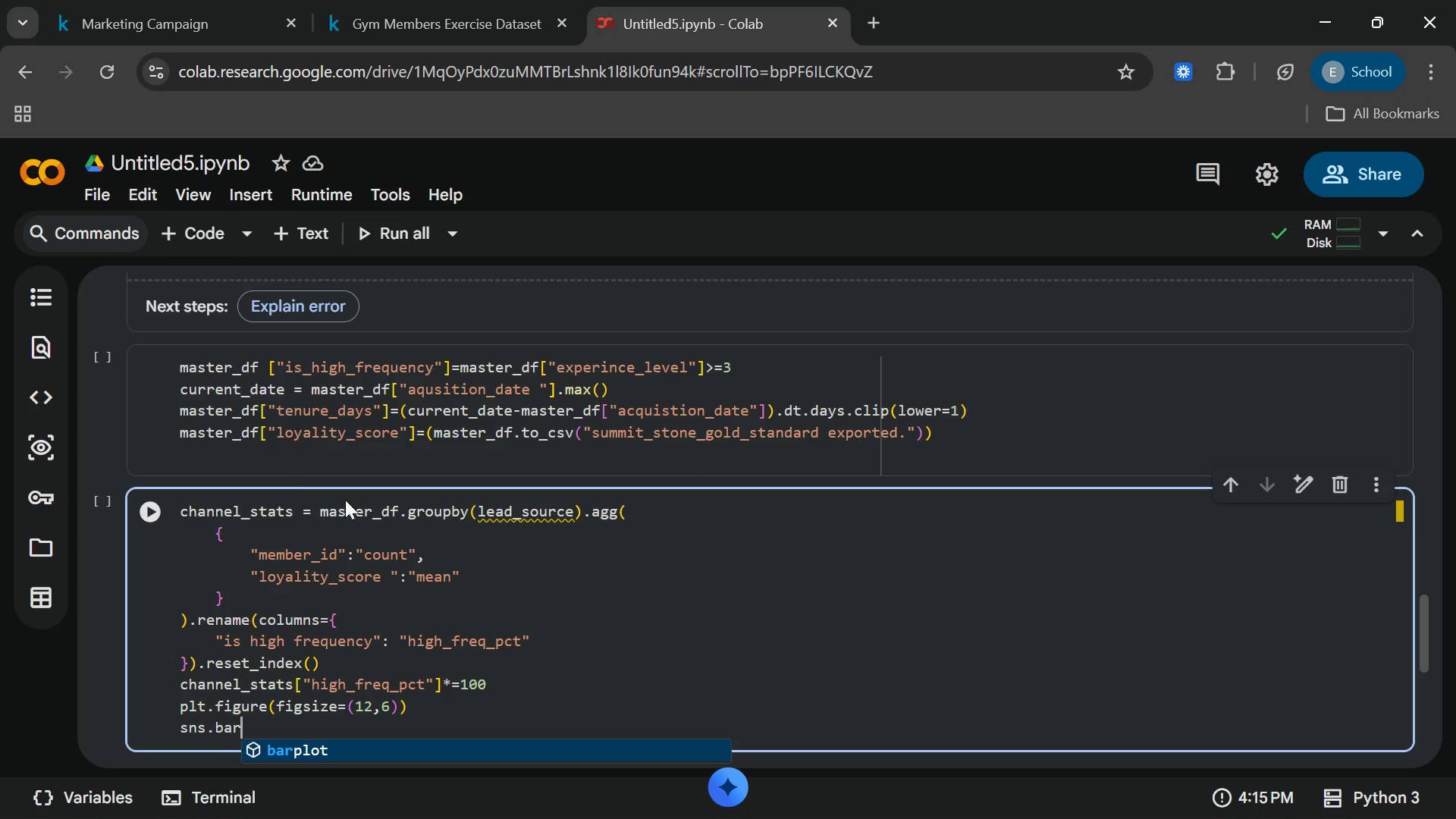 
left_click([397, 744])
 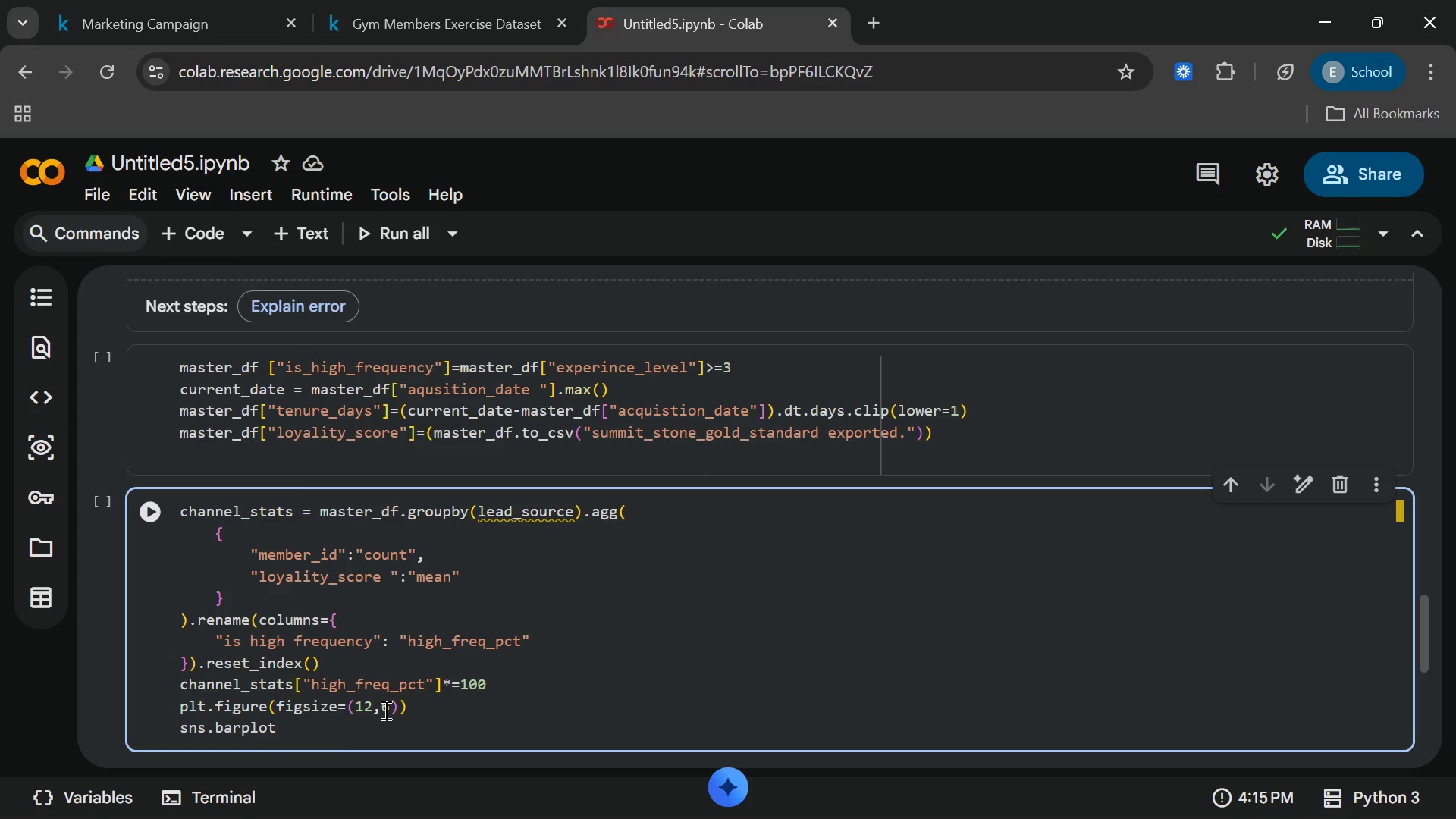 
type((data)
 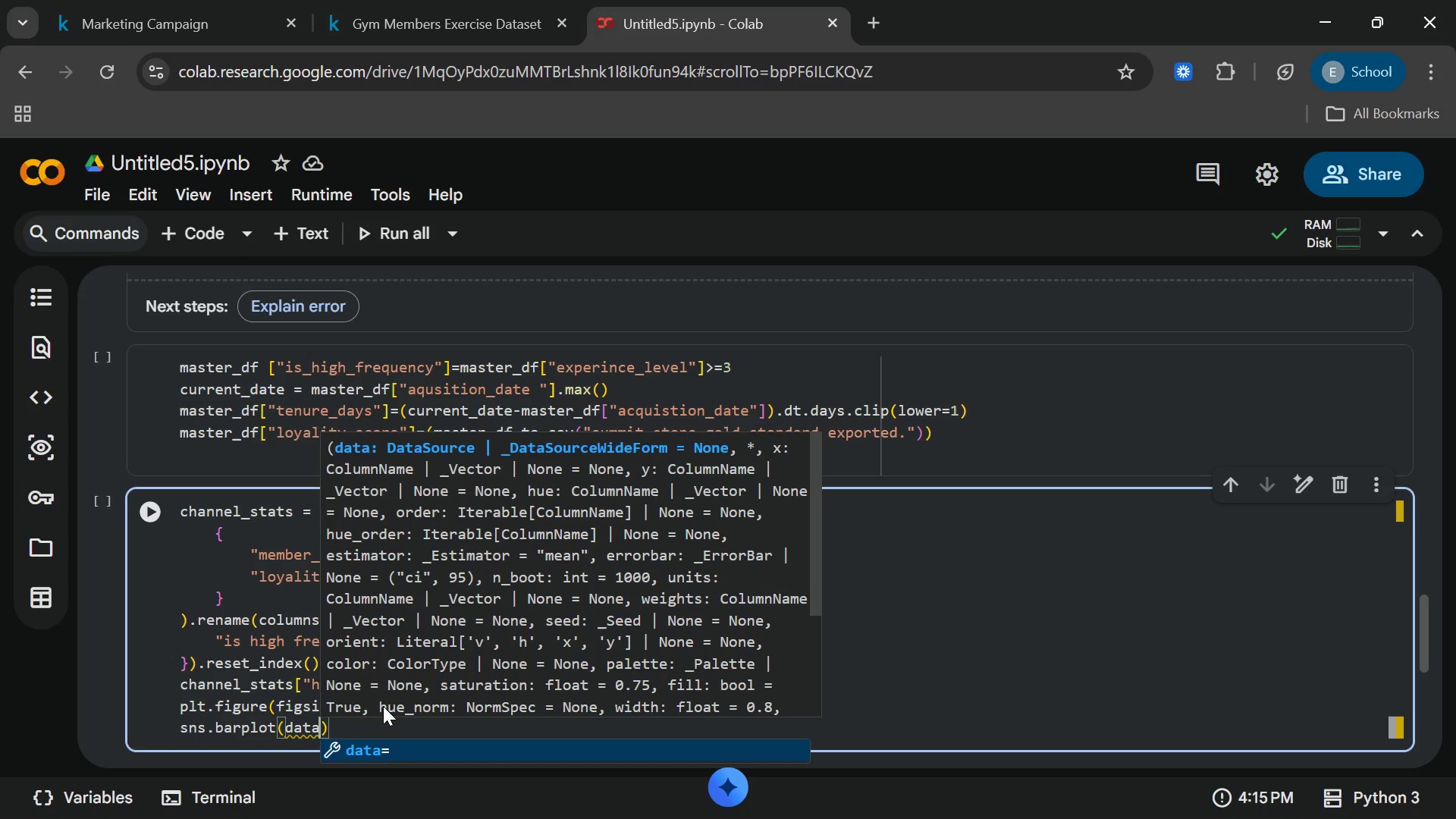 
key(Enter)
 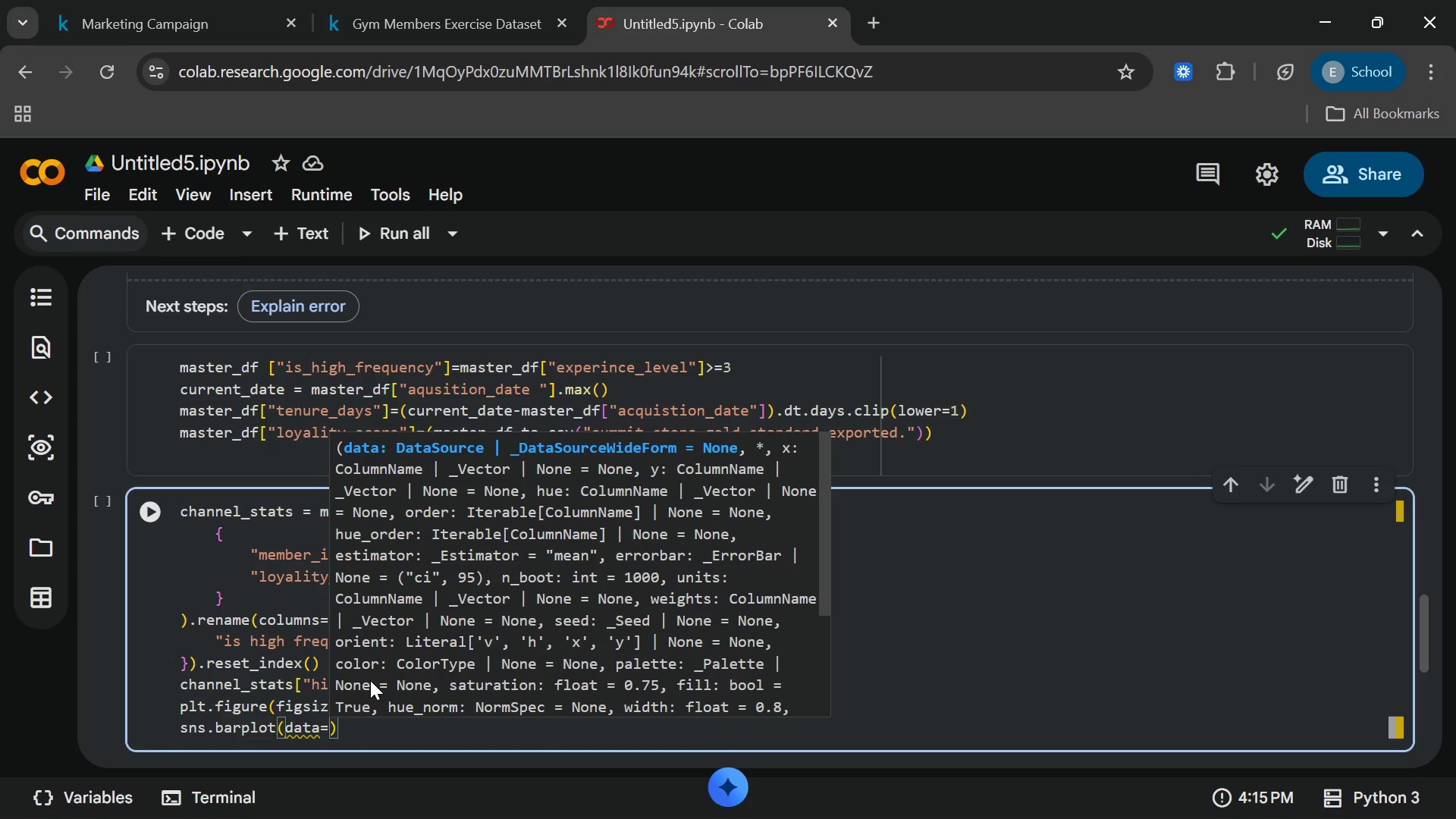 
type(channel)
 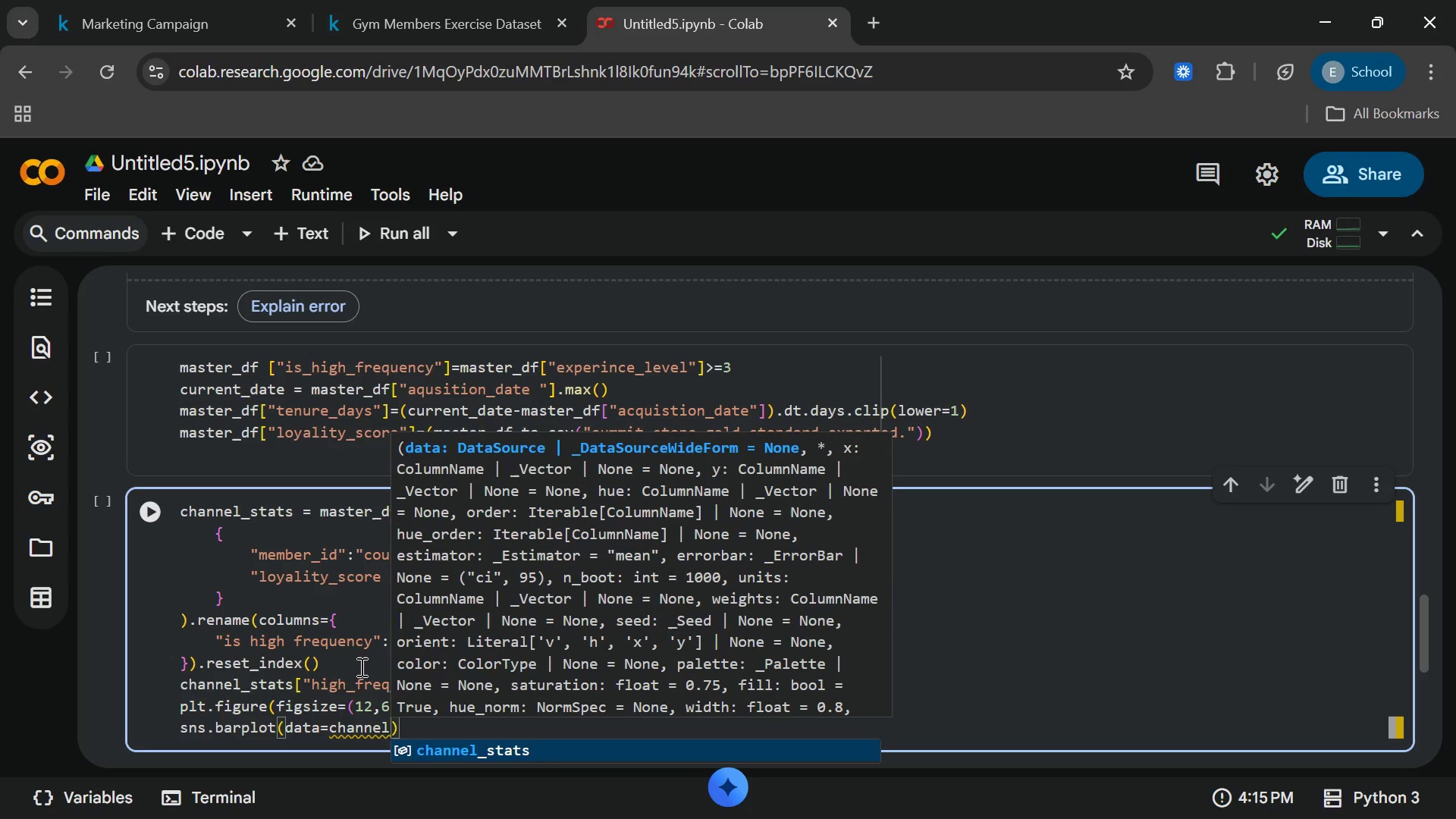 
key(Shift+Minus)
 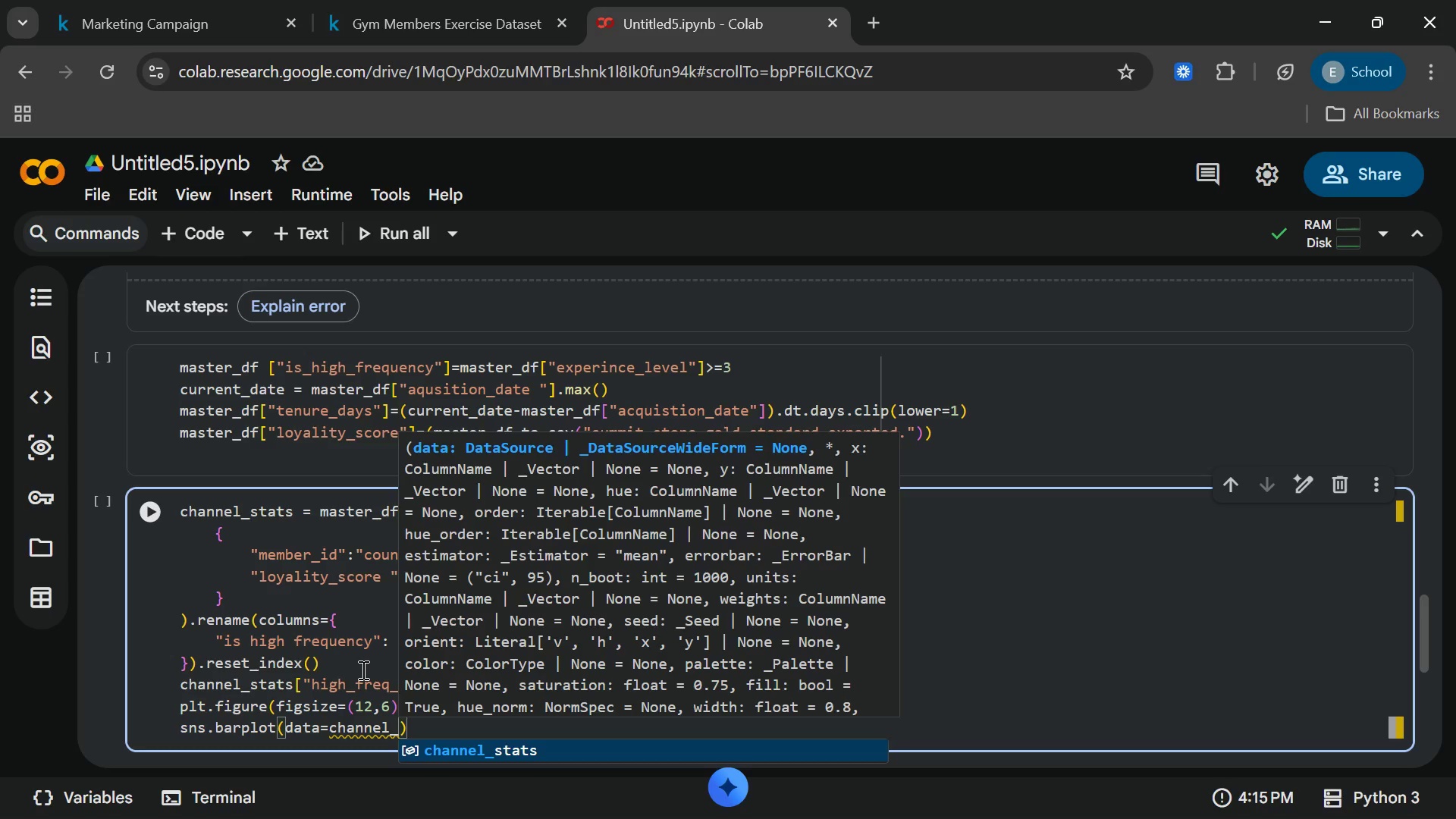 
key(Enter)
 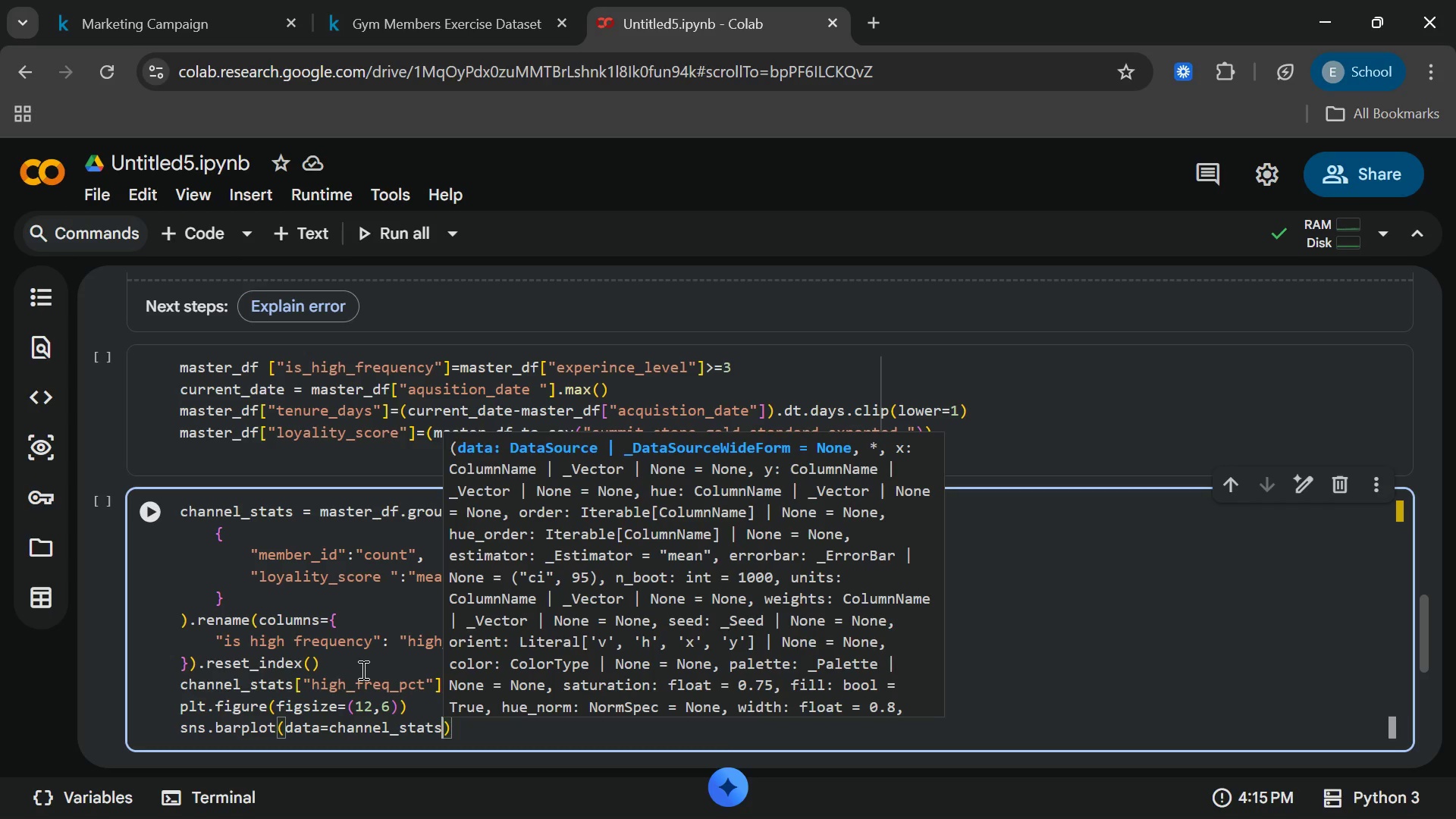 
key(ArrowRight)
 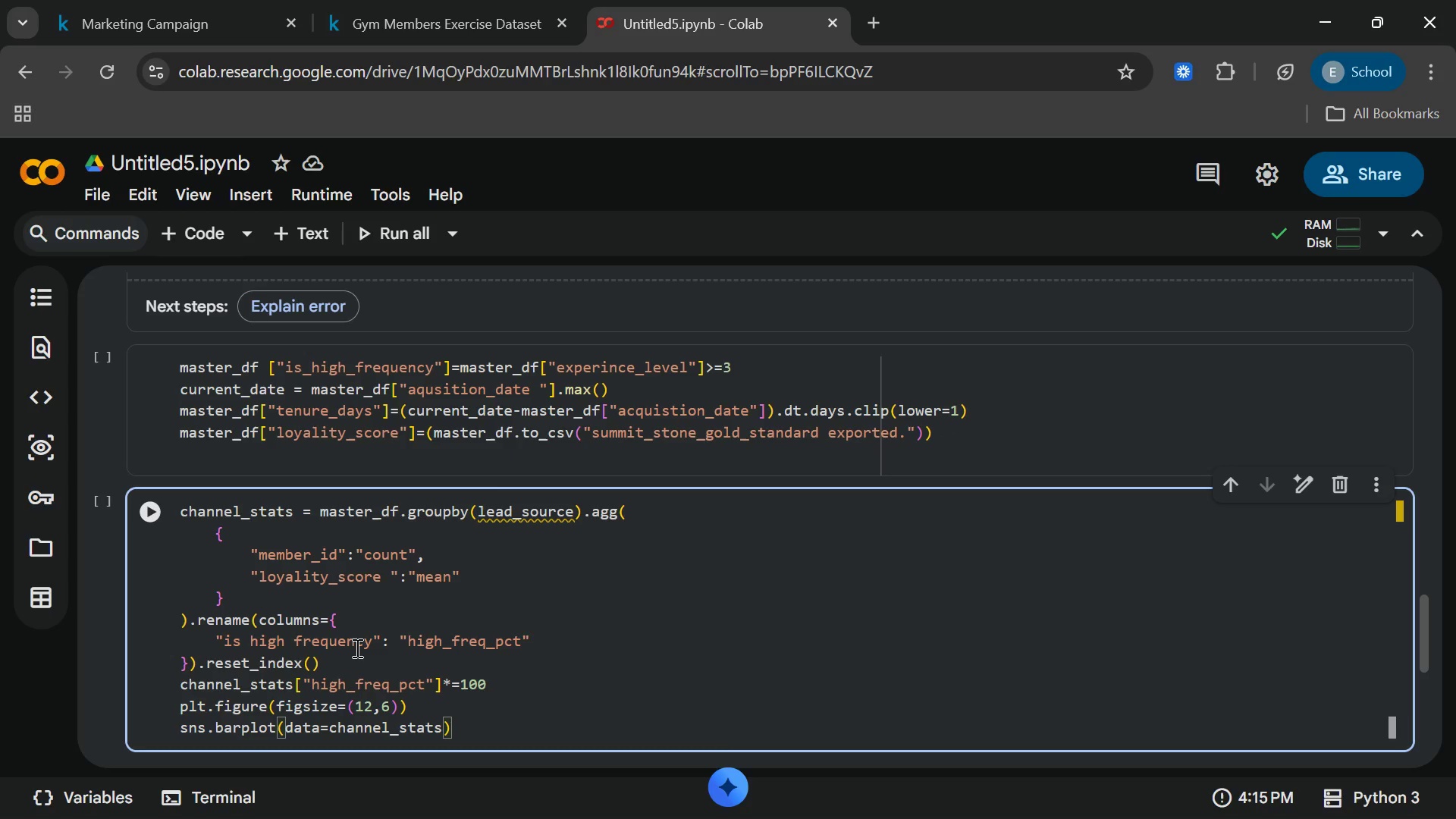 
key(Comma)
 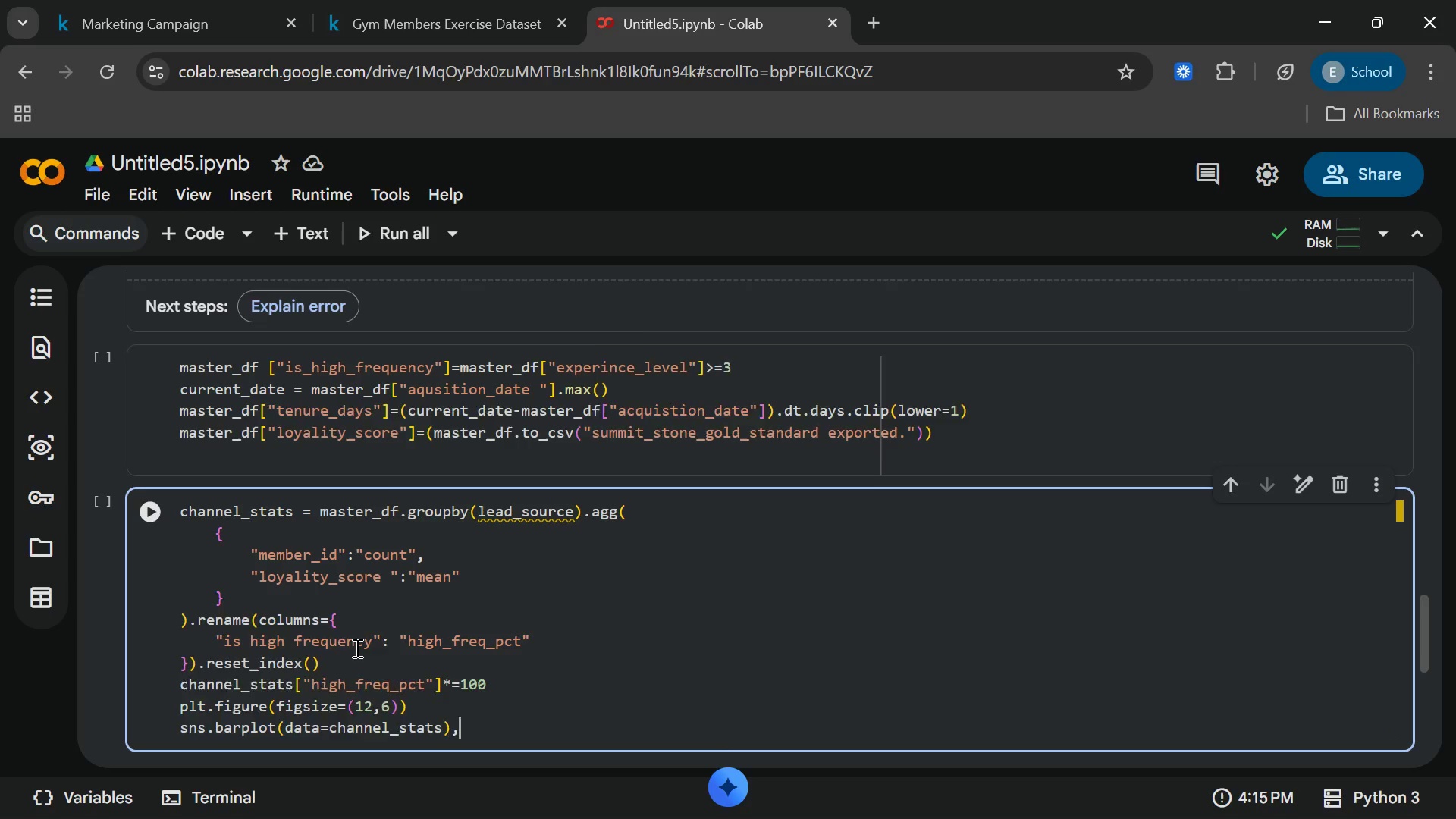 
key(Enter)
 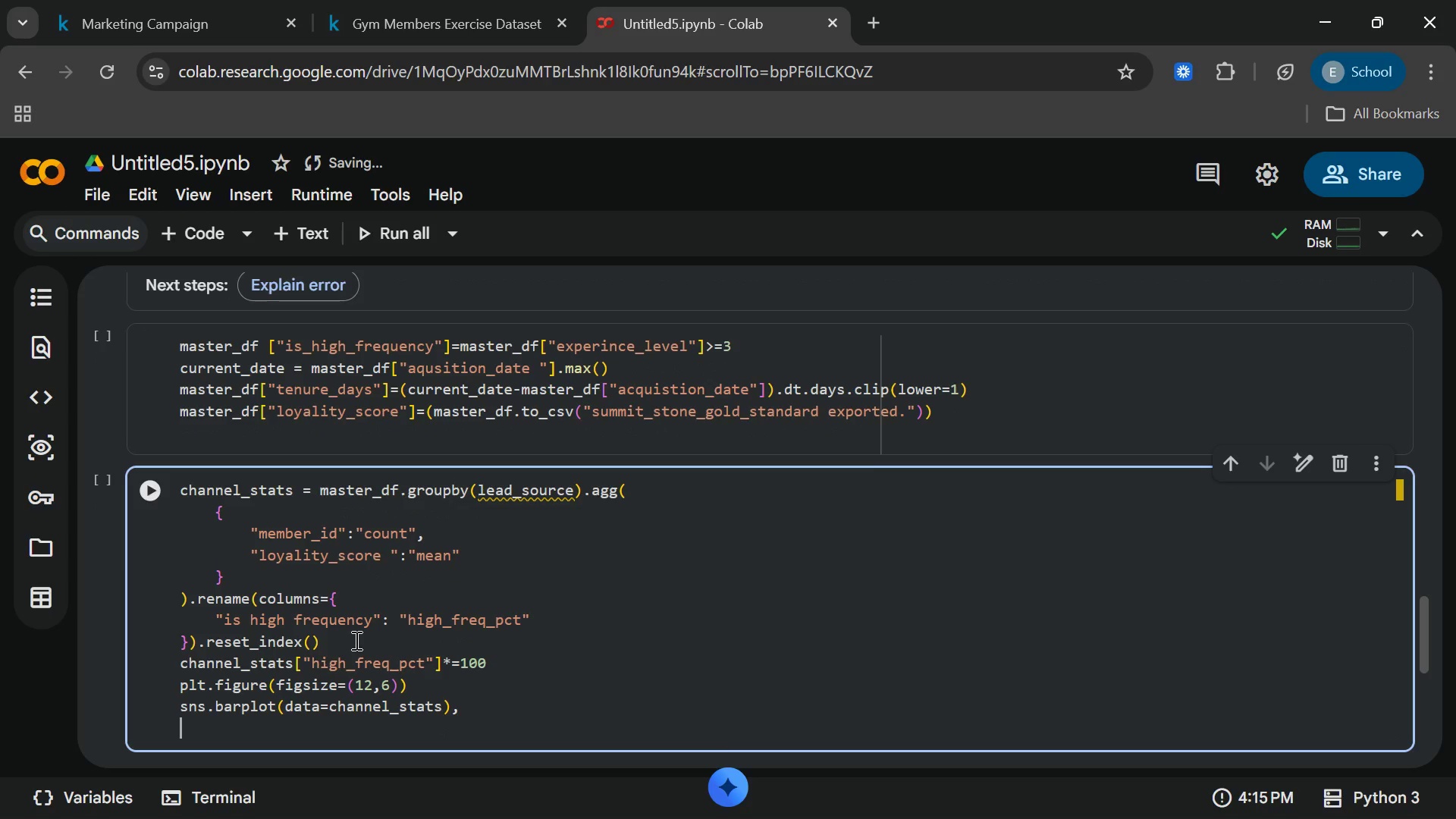 
type(x="lead)
 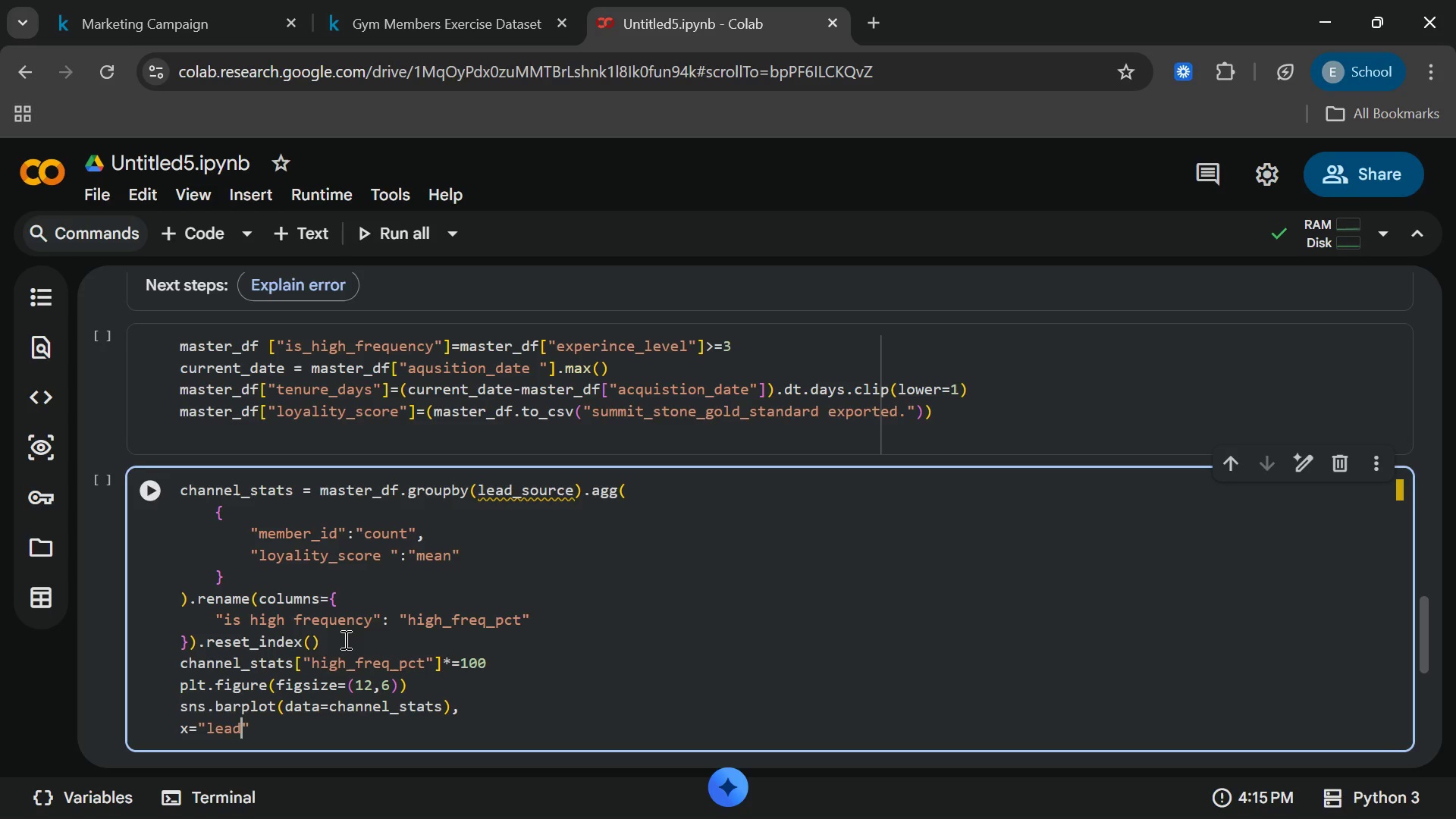 
wait(5.67)
 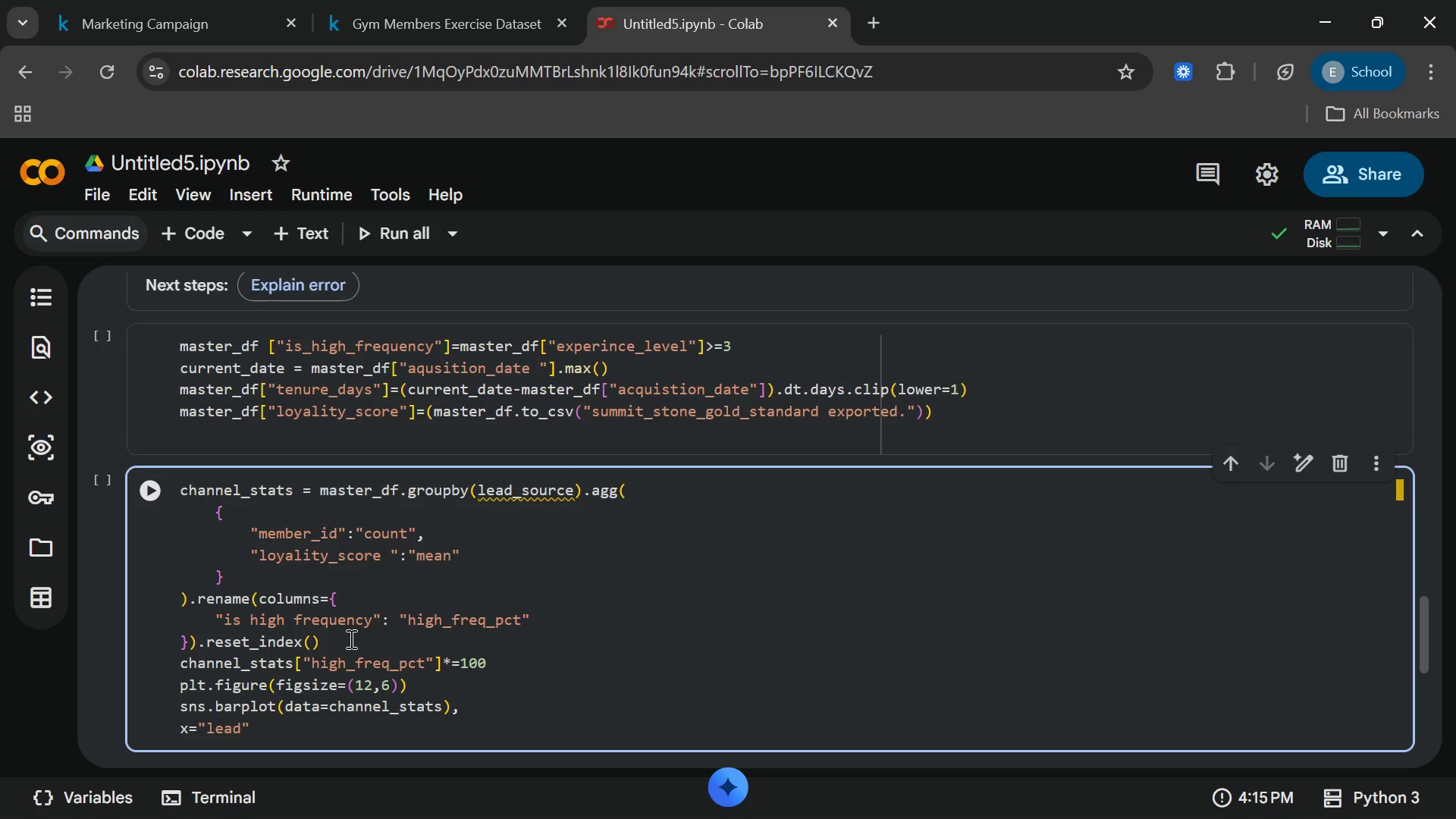 
type( source)
 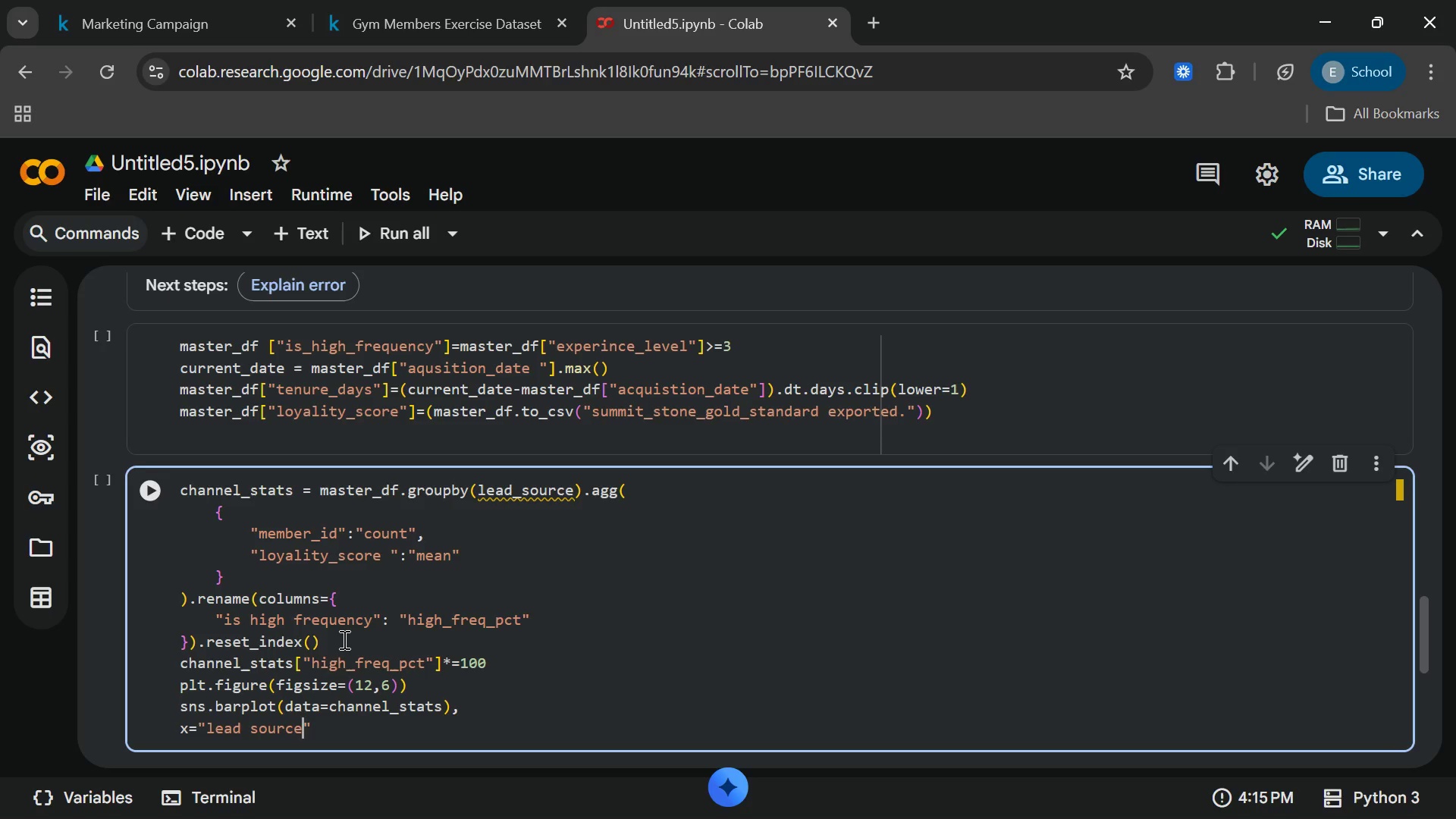 
key(ArrowRight)
 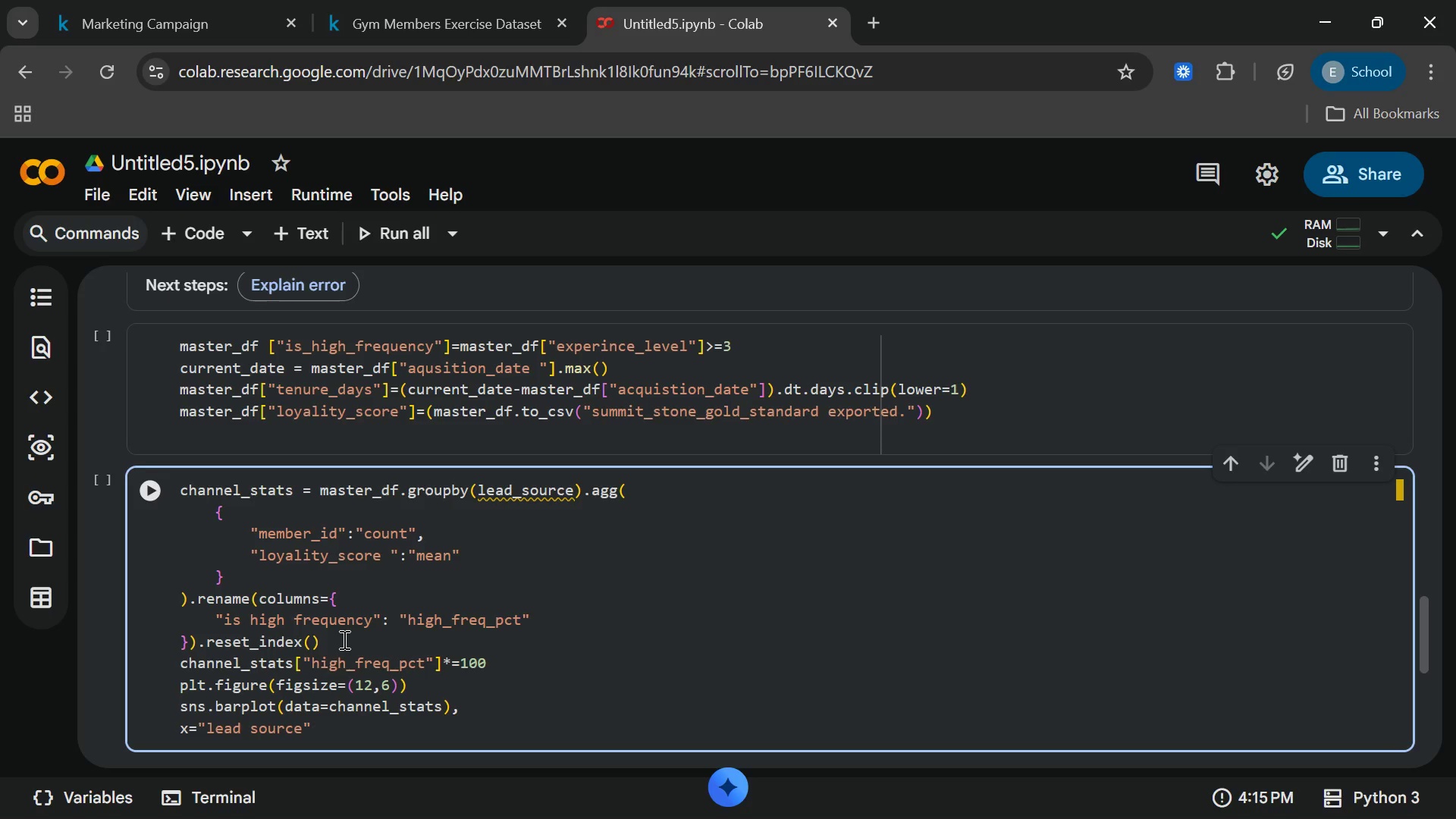 
key(Comma)
 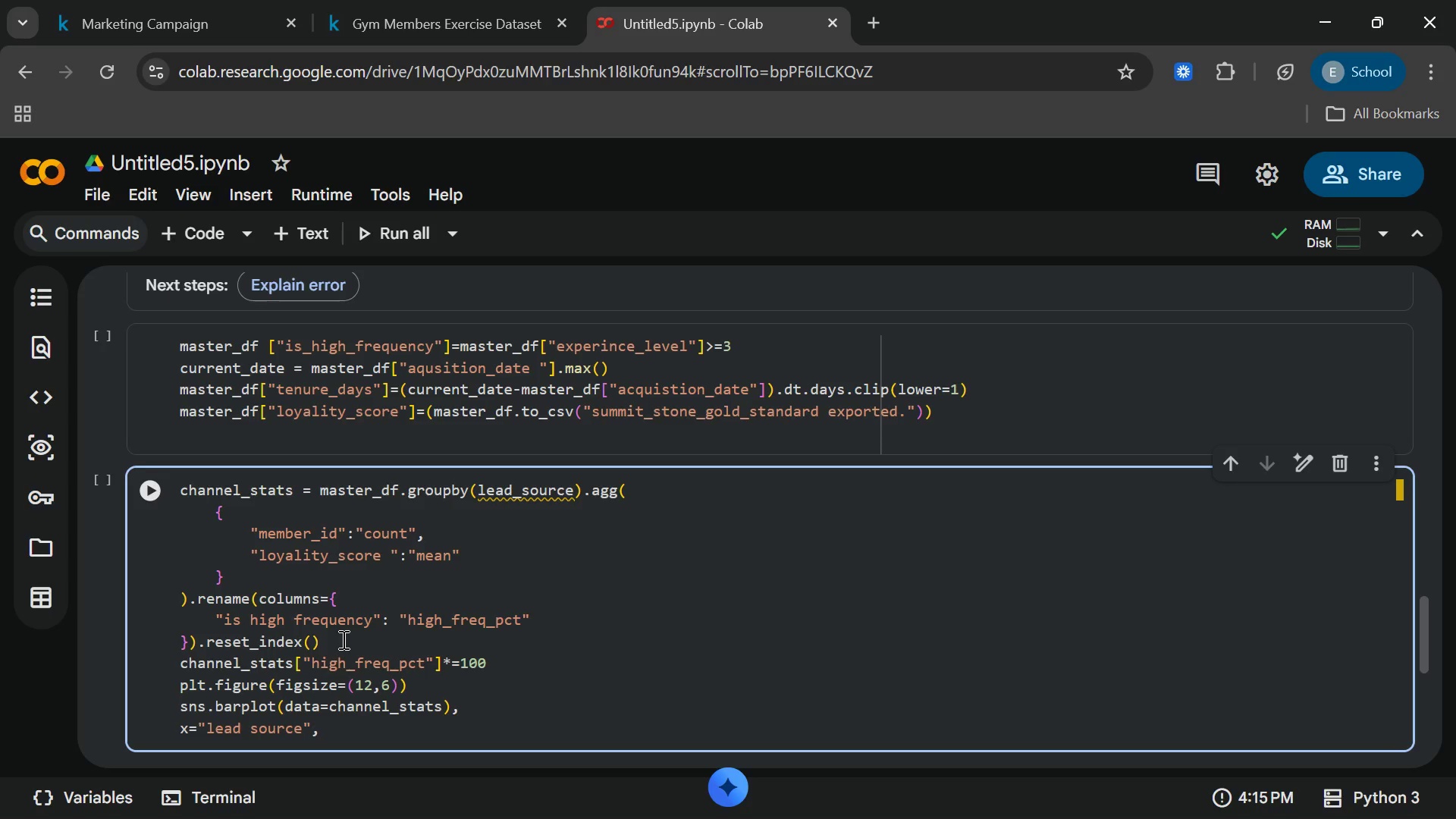 
key(Space)
 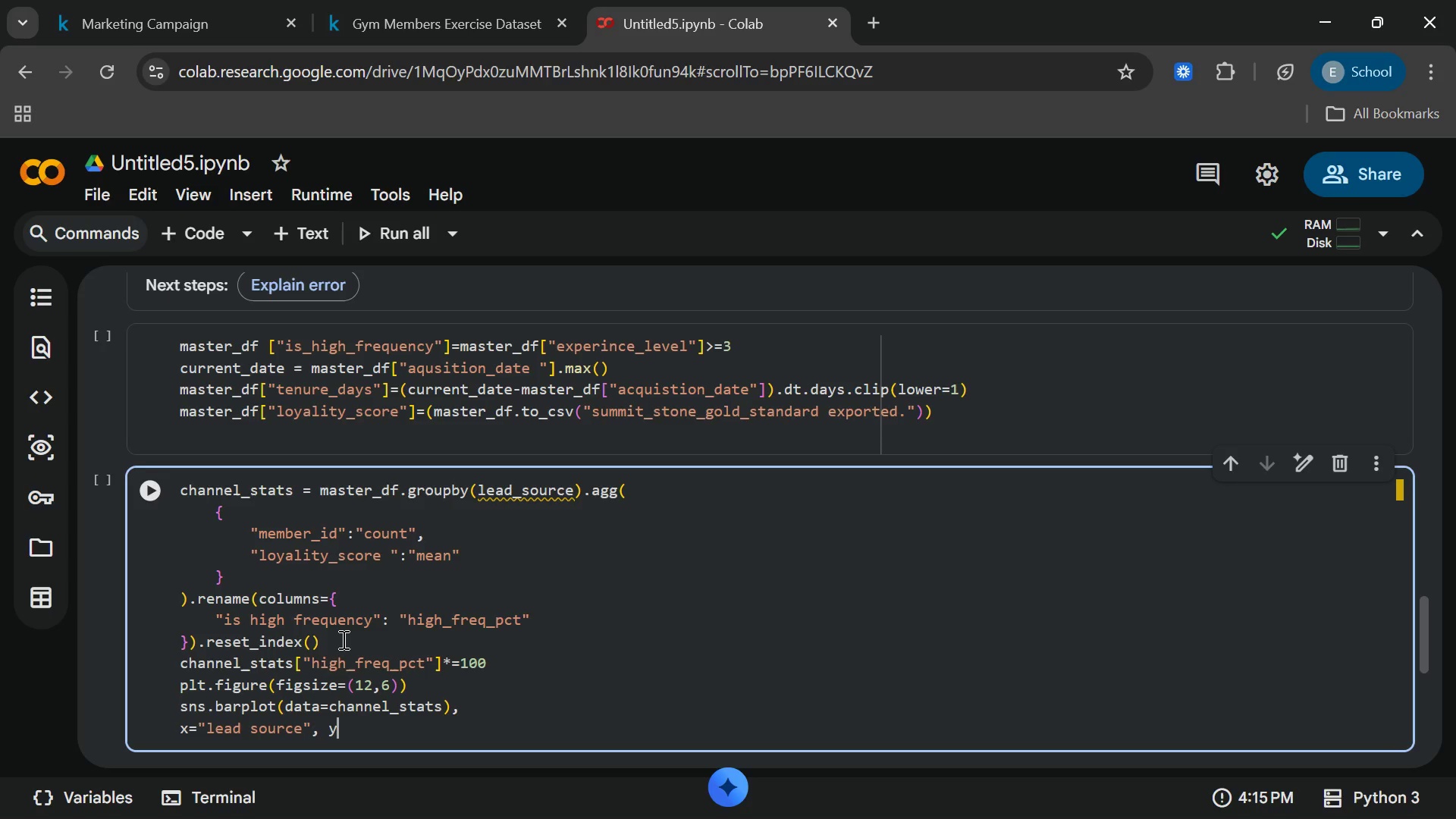 
key(Y)
 